 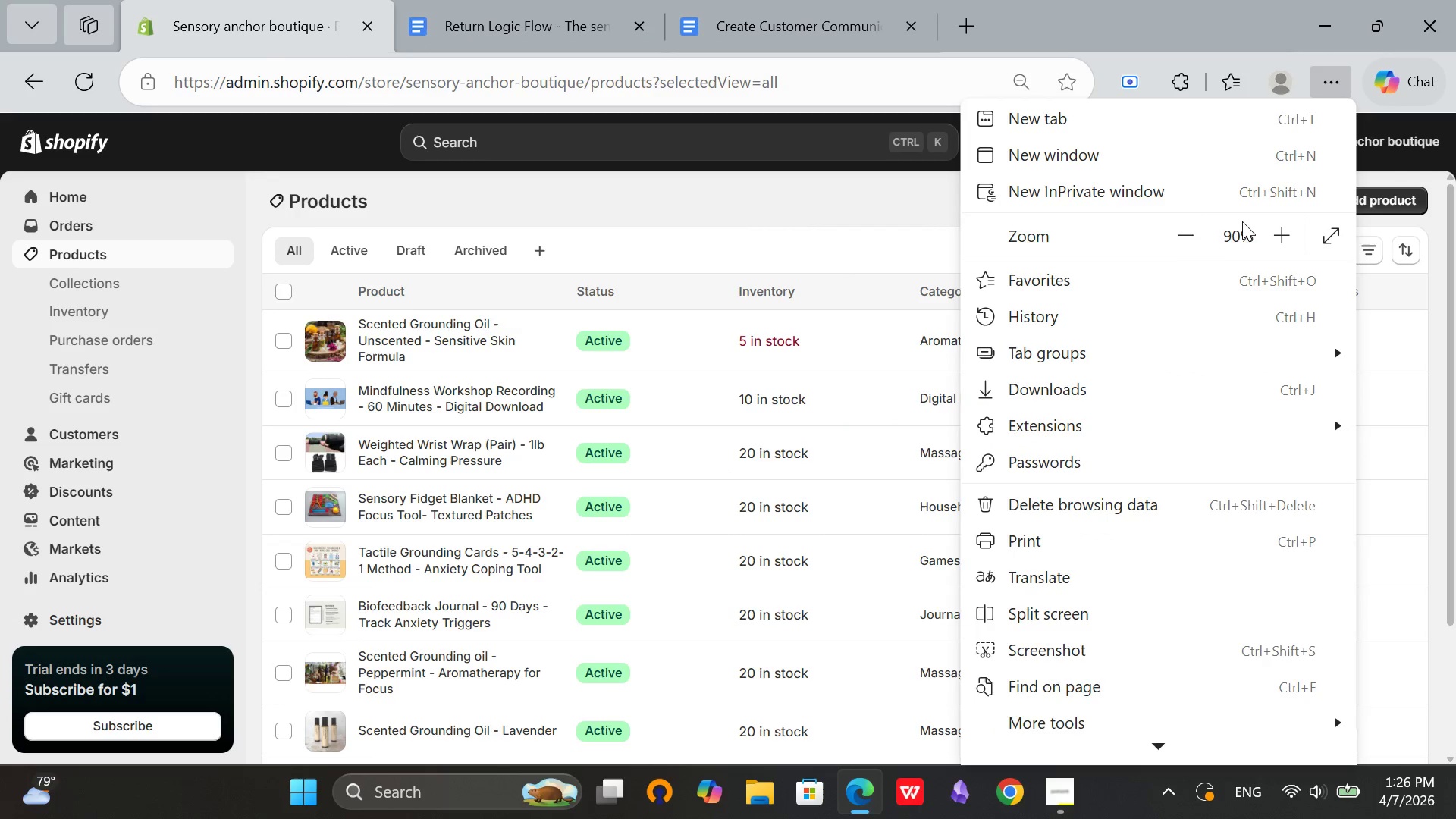 
left_click([1171, 242])
 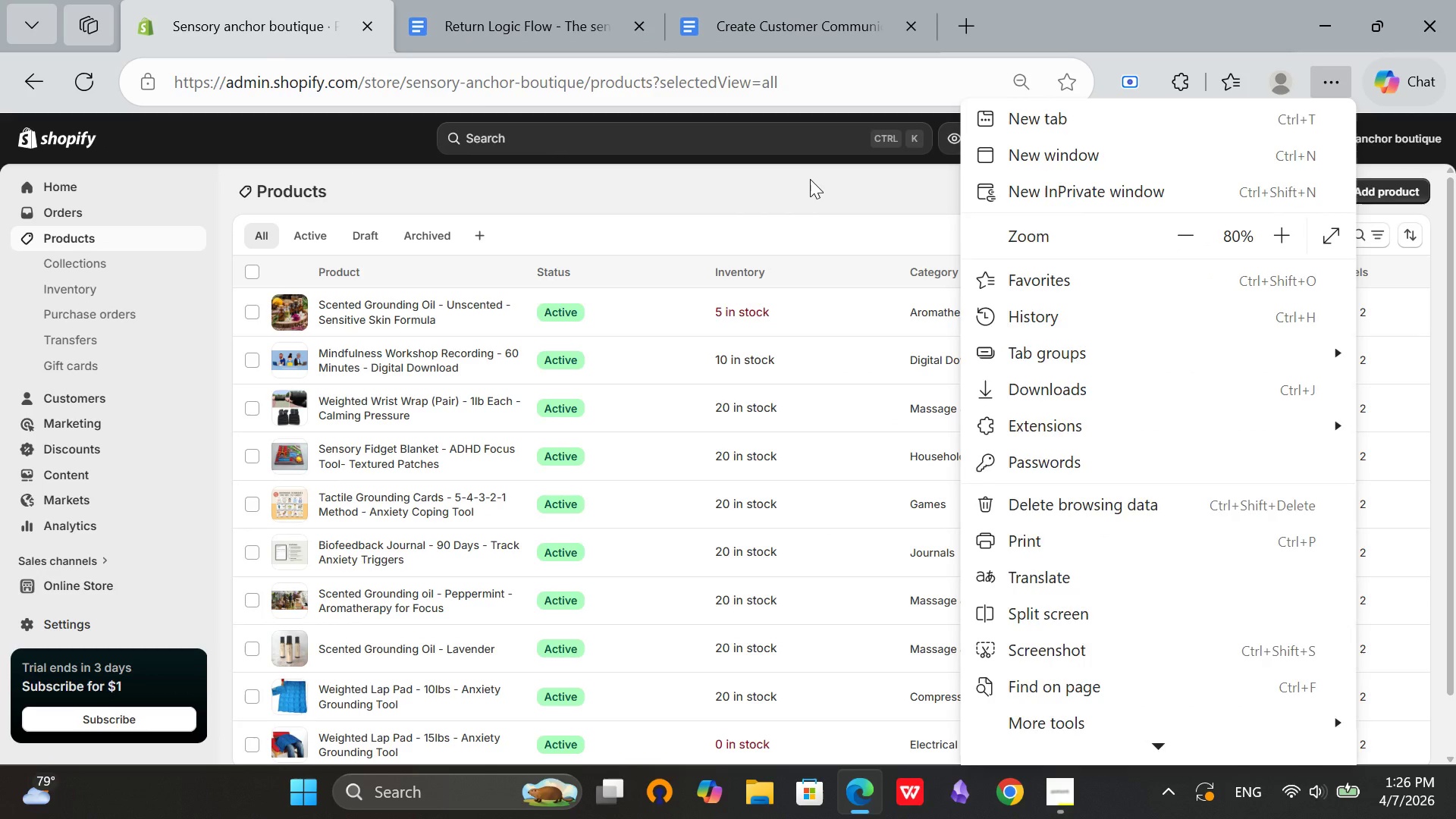 
left_click([810, 179])
 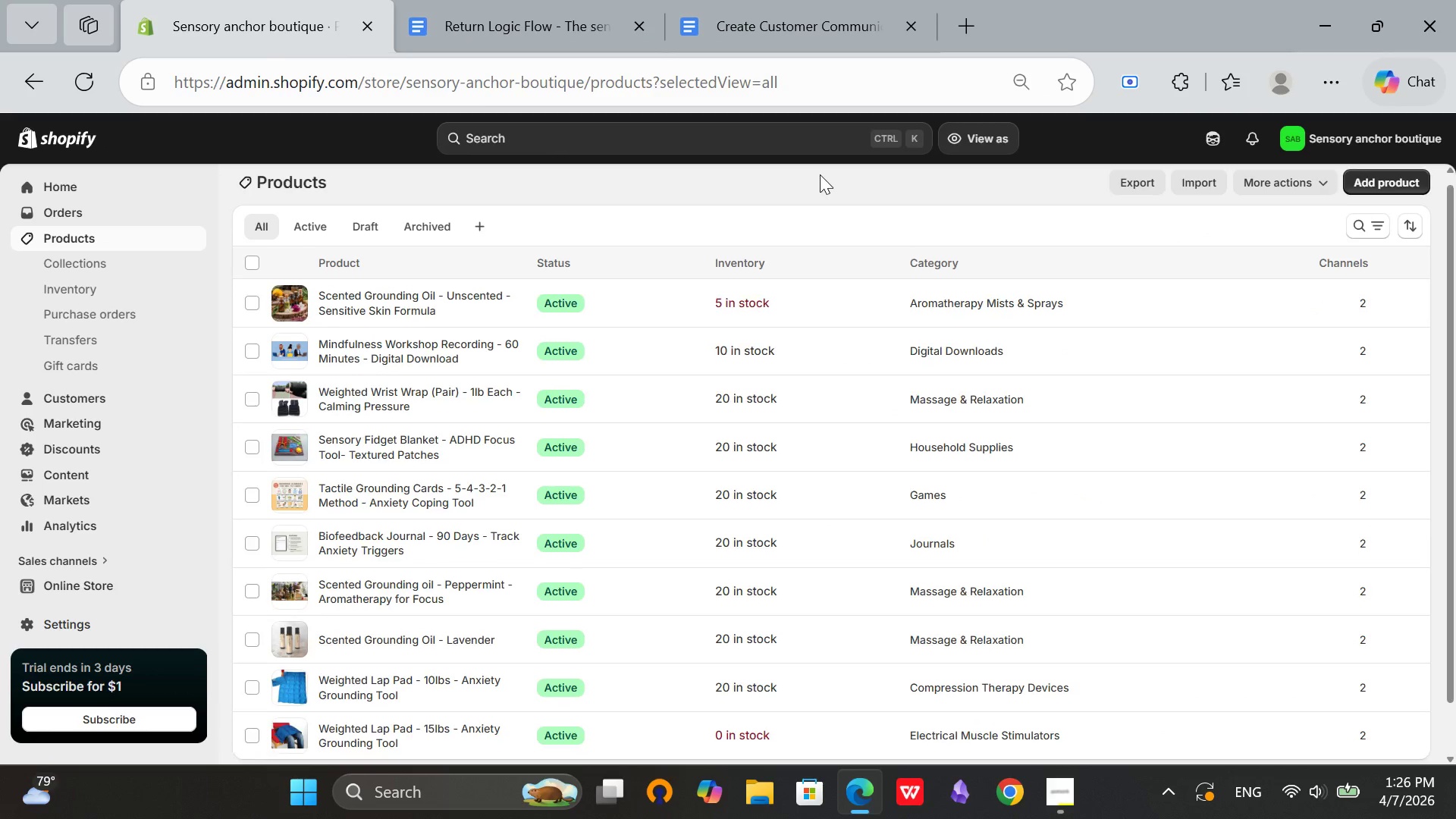 
scroll: coordinate [820, 174], scroll_direction: none, amount: 0.0
 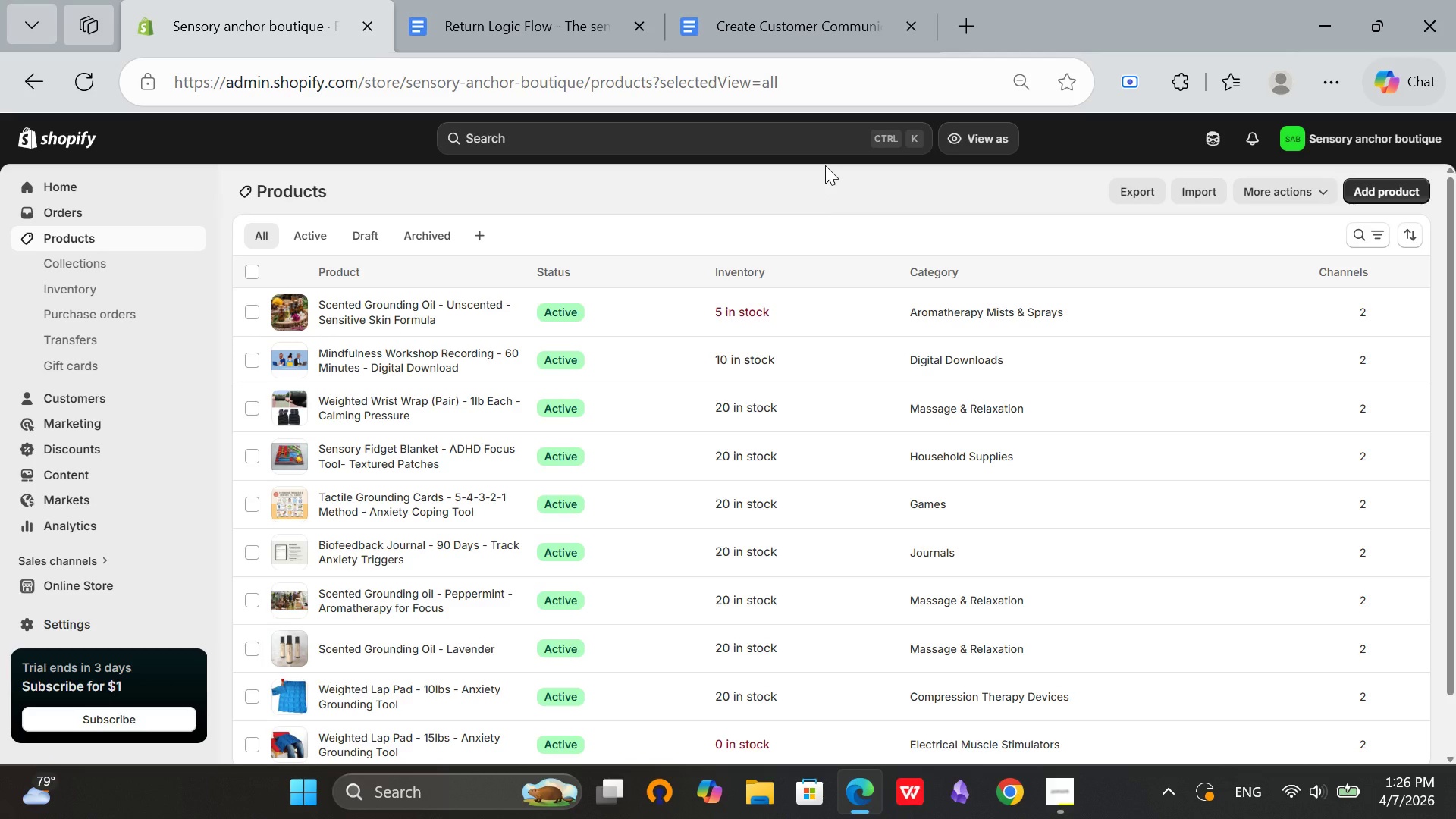 
key(Meta+Shift+ShiftRight)
 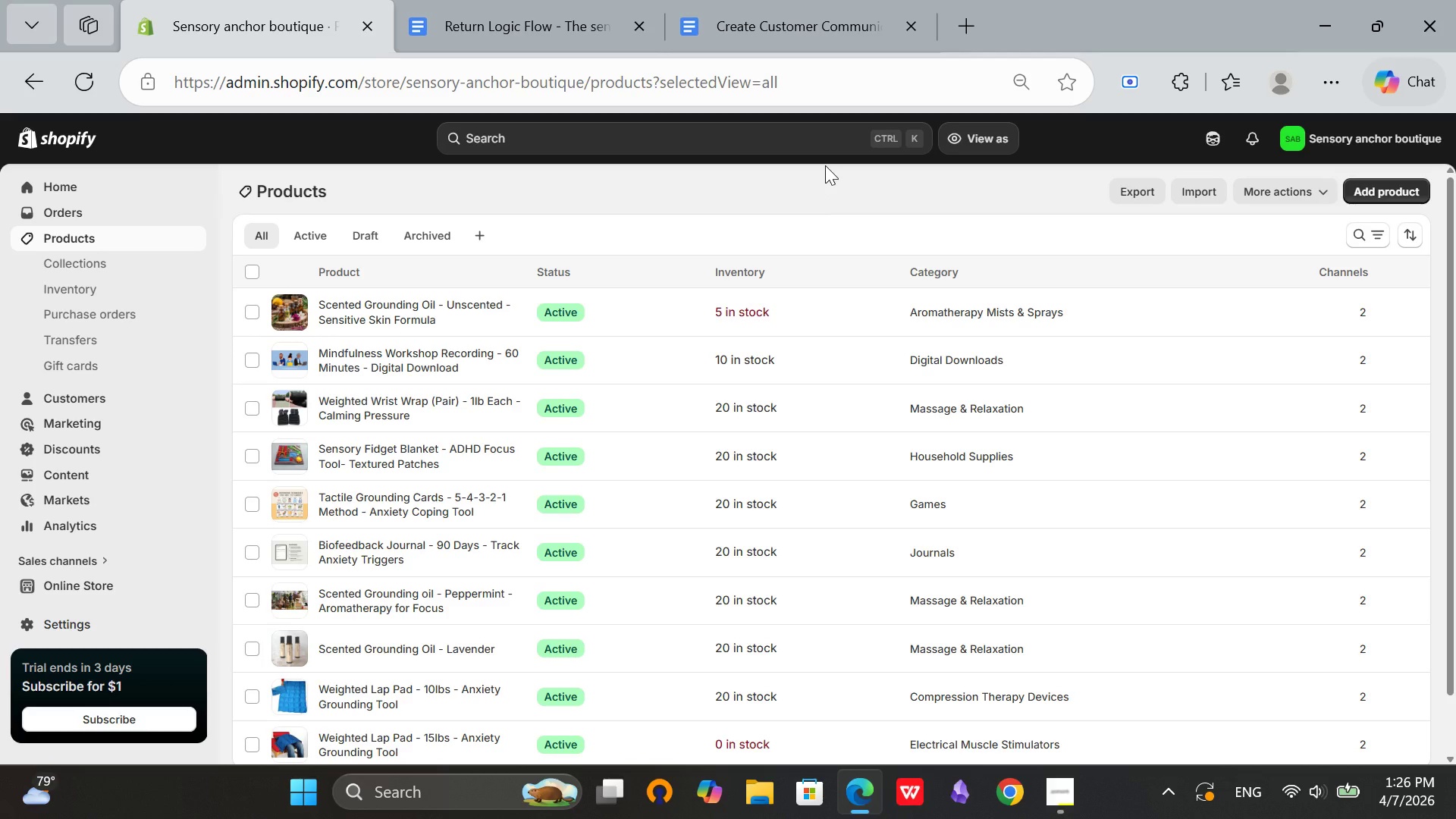 
key(Meta+Shift+S)
 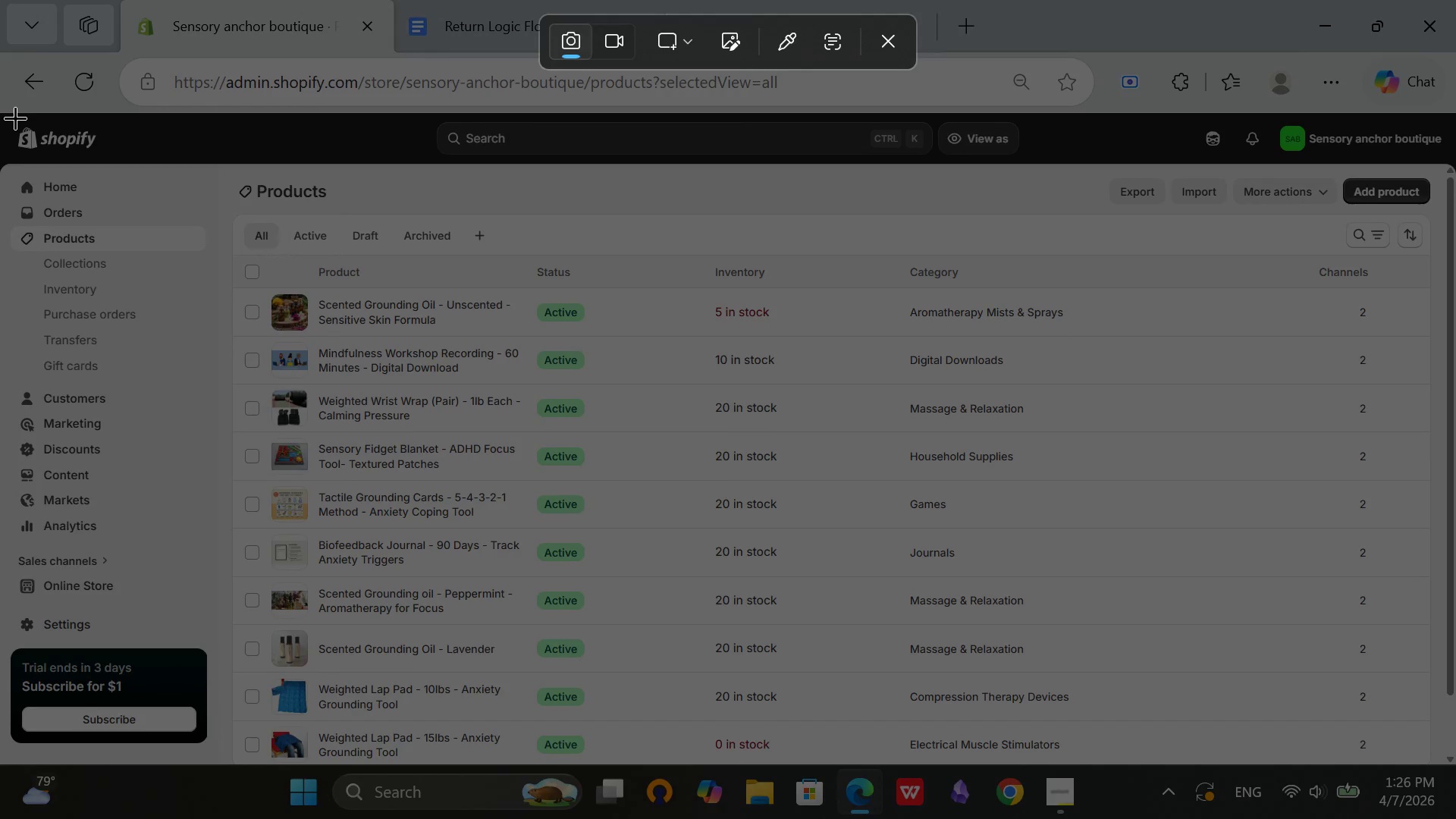 
left_click_drag(start_coordinate=[10, 113], to_coordinate=[1448, 767])
 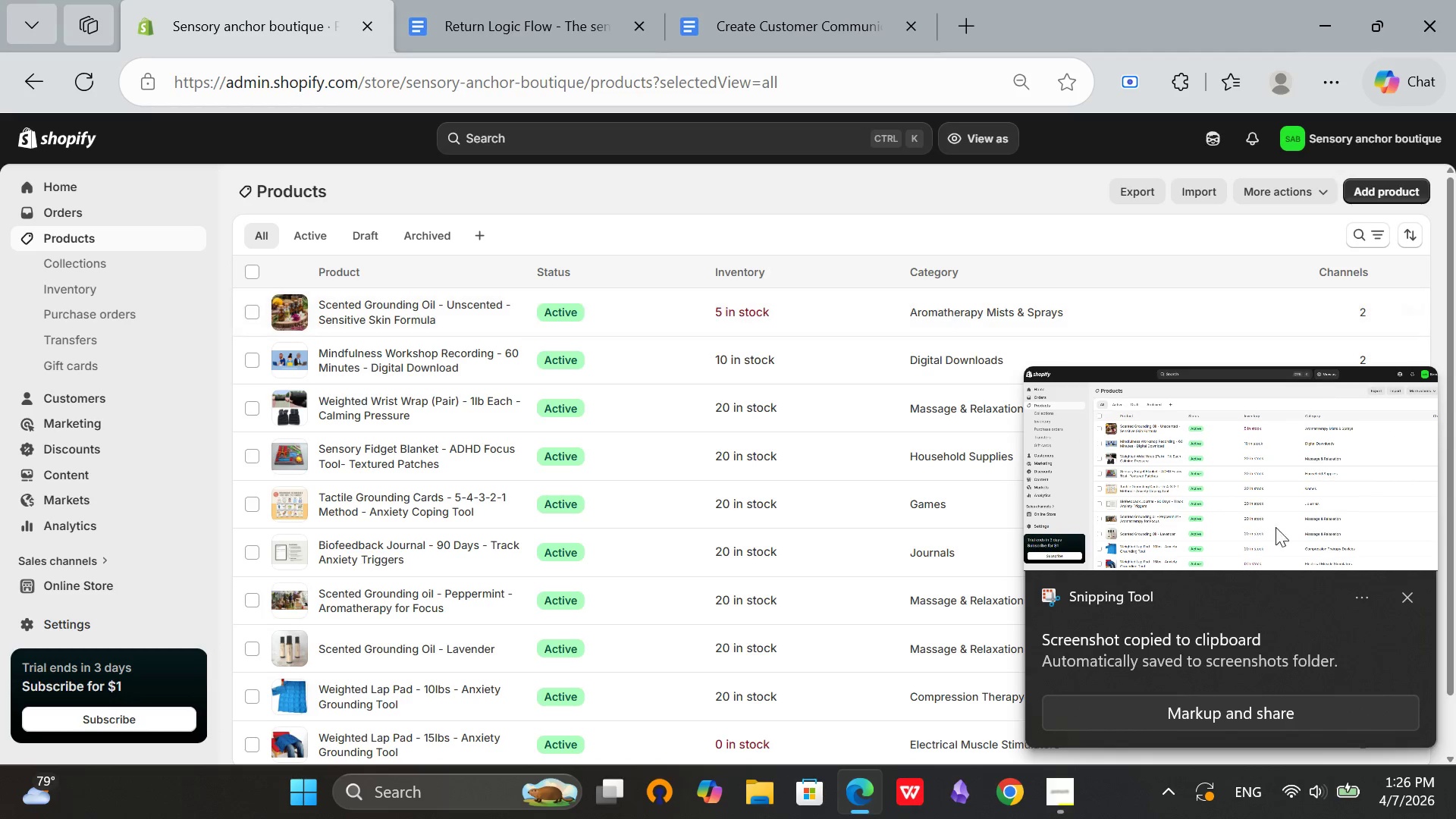 
left_click([1232, 513])
 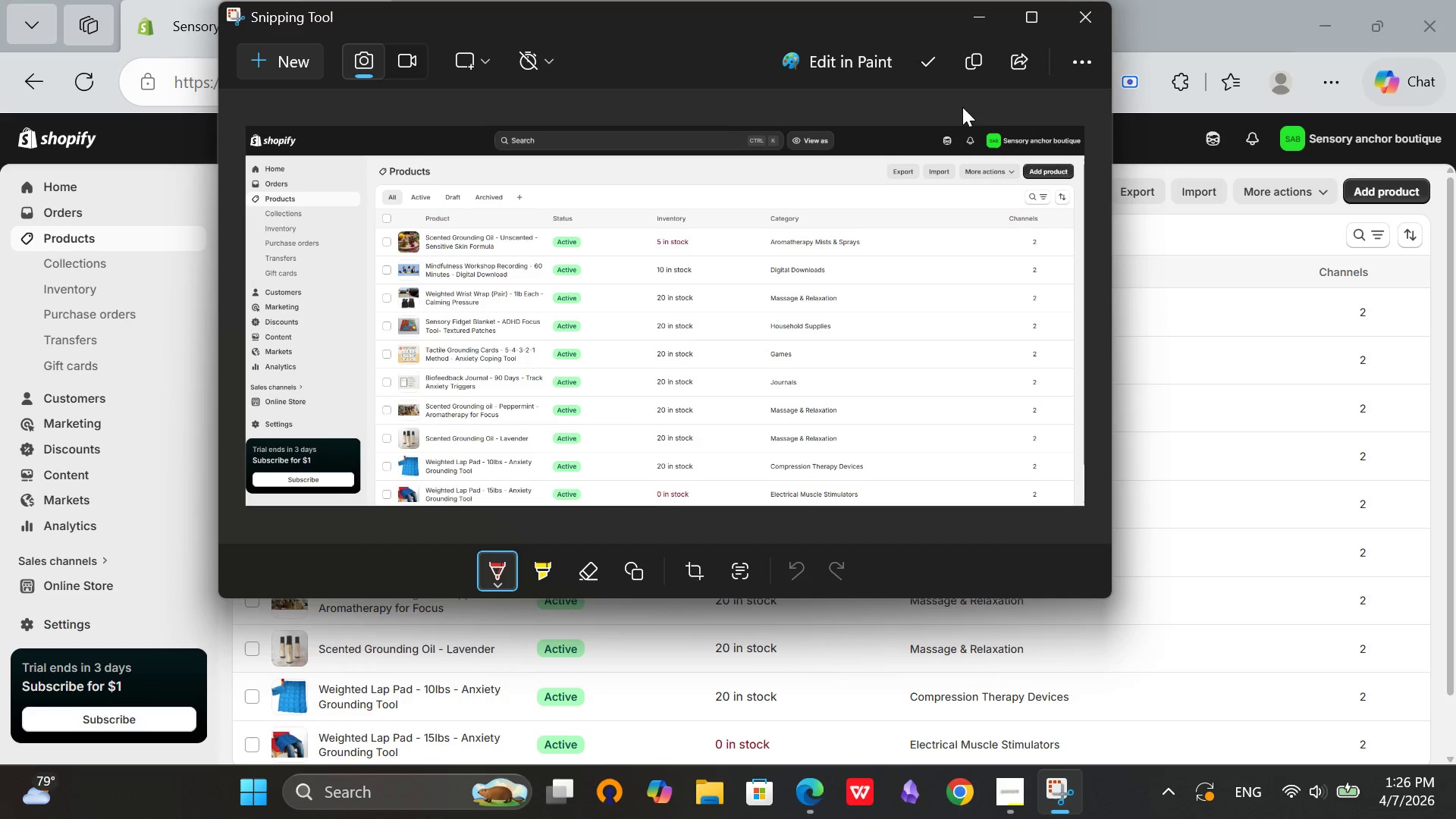 
left_click([930, 64])
 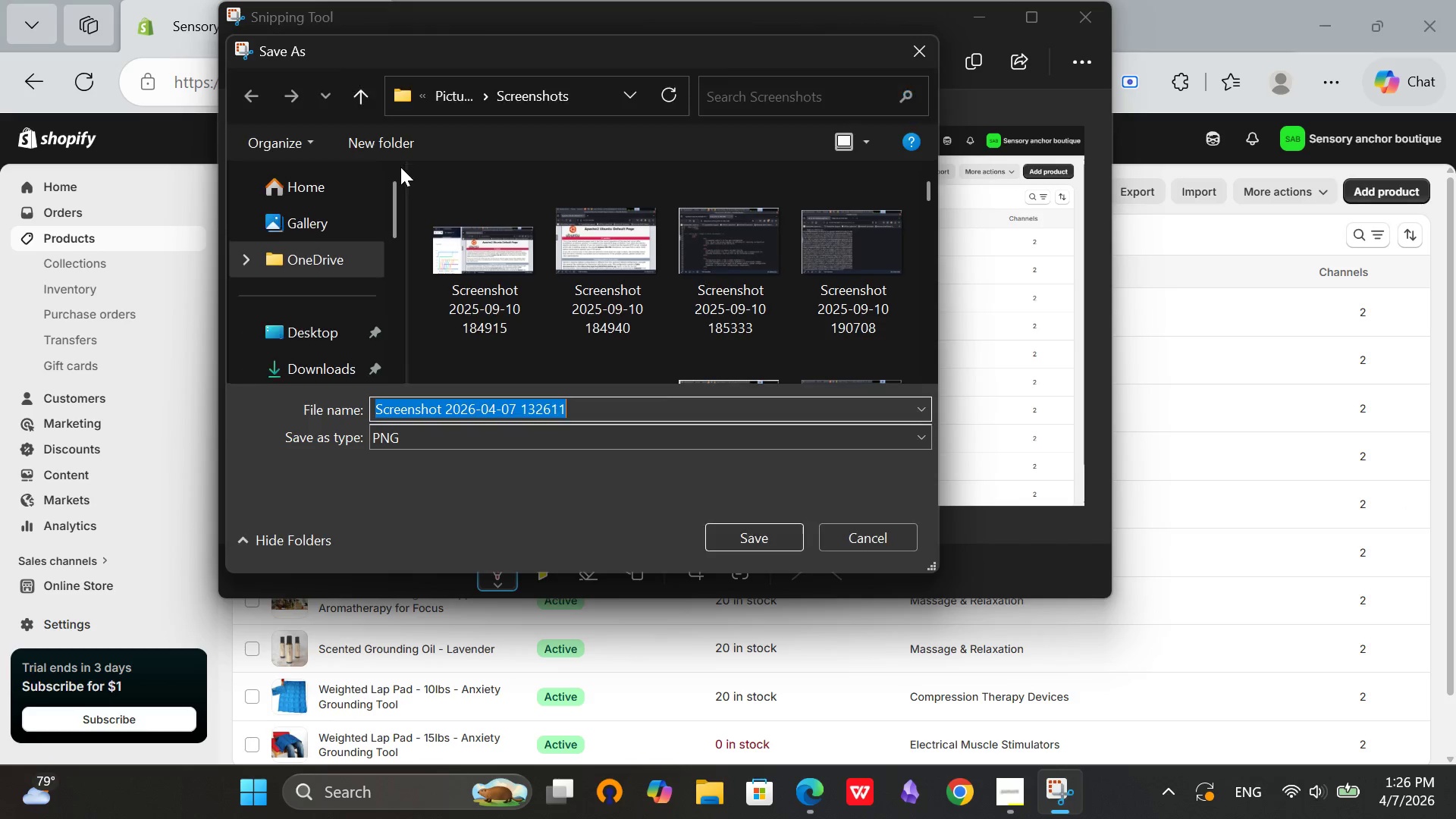 
left_click([330, 359])
 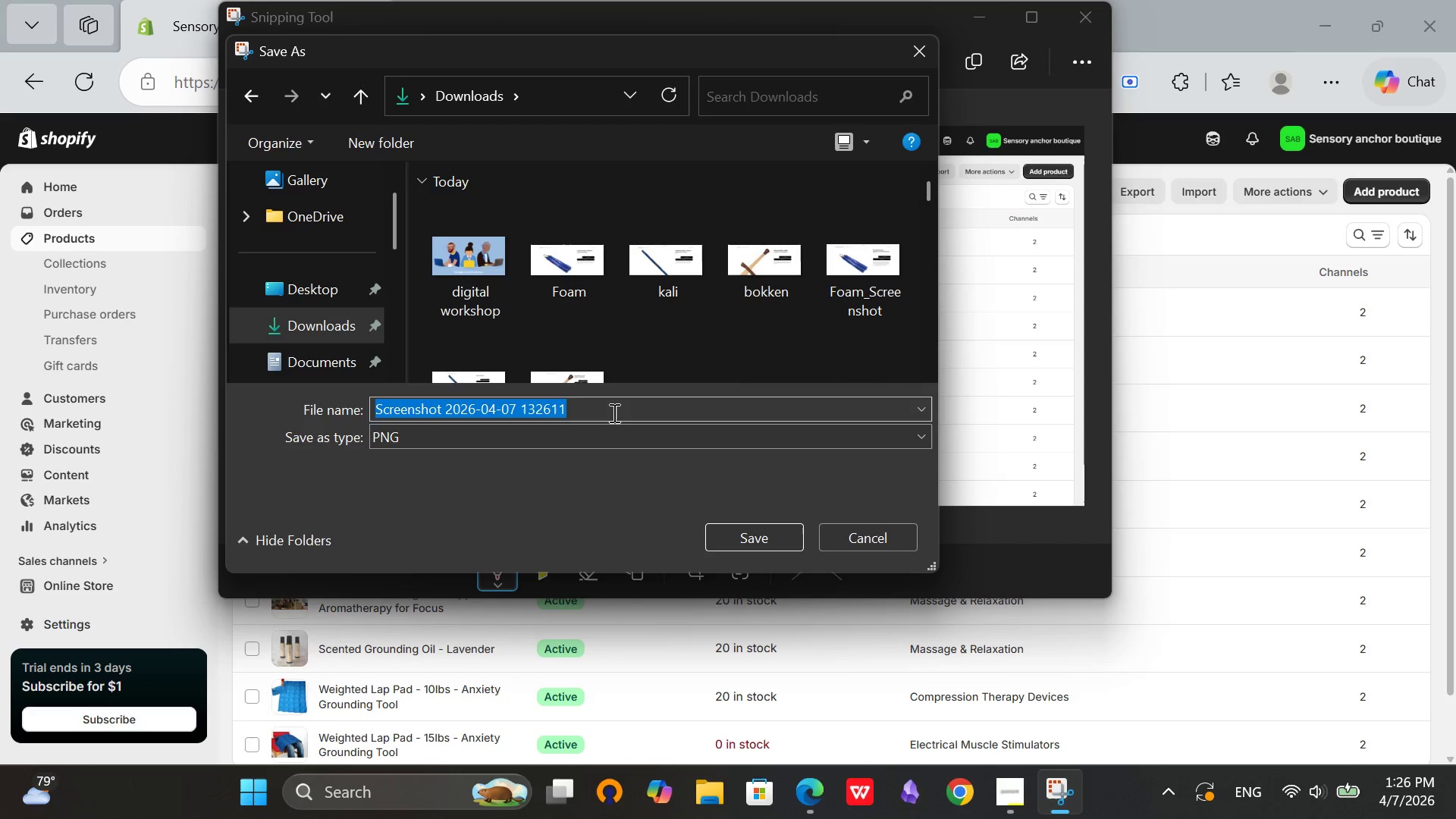 
double_click([613, 412])
 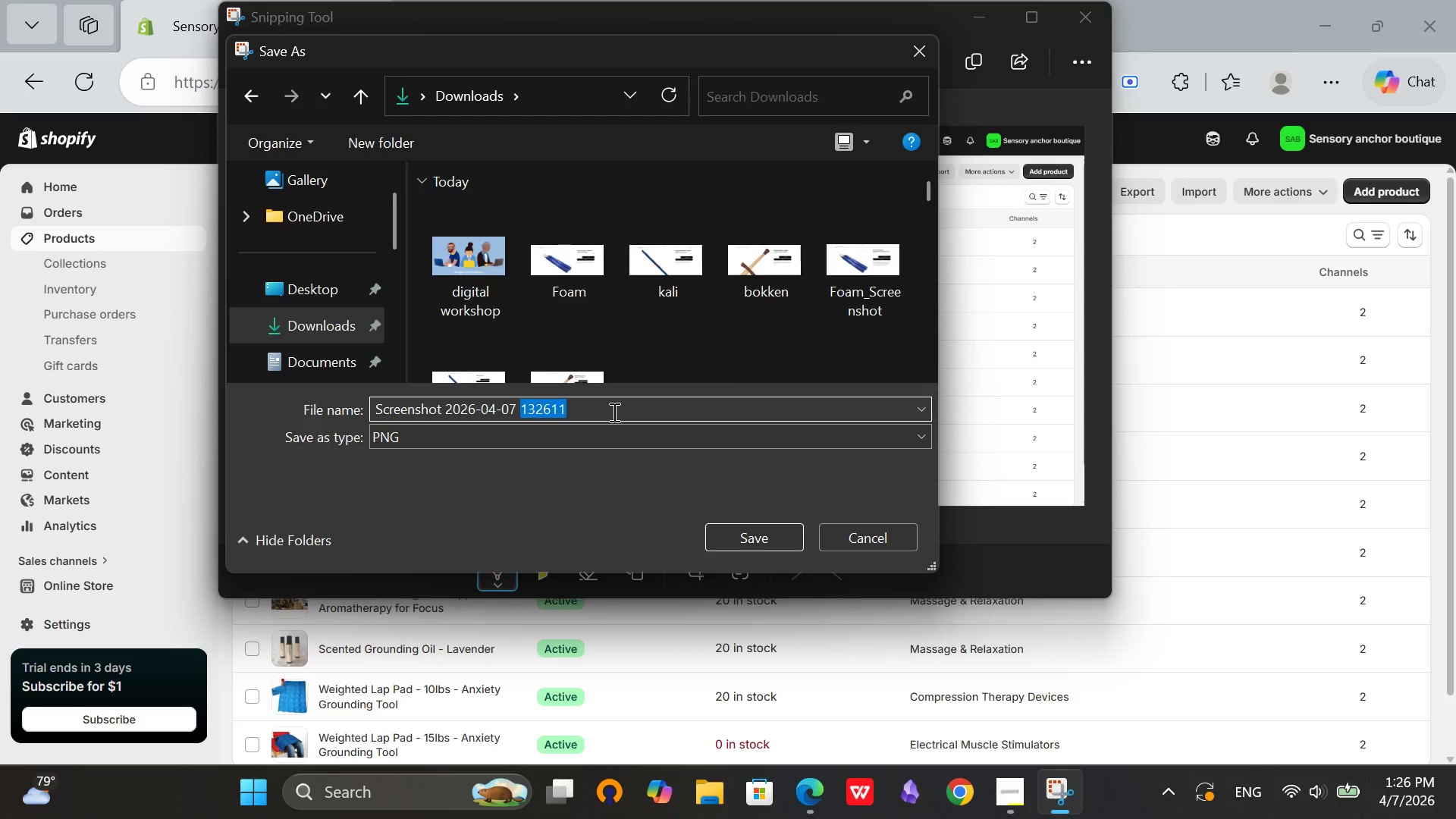 
key(Backspace)
 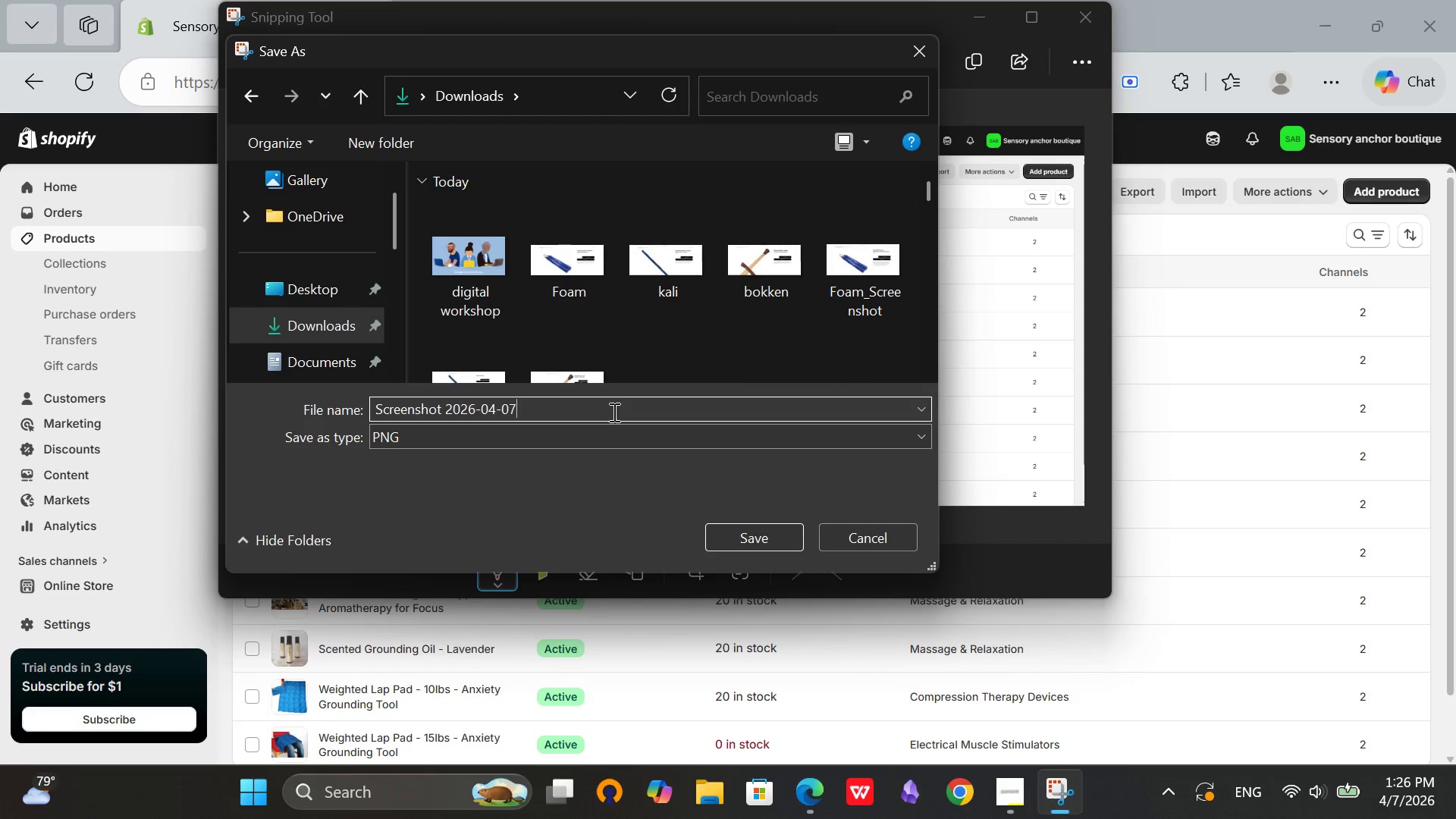 
hold_key(key=Backspace, duration=0.8)
 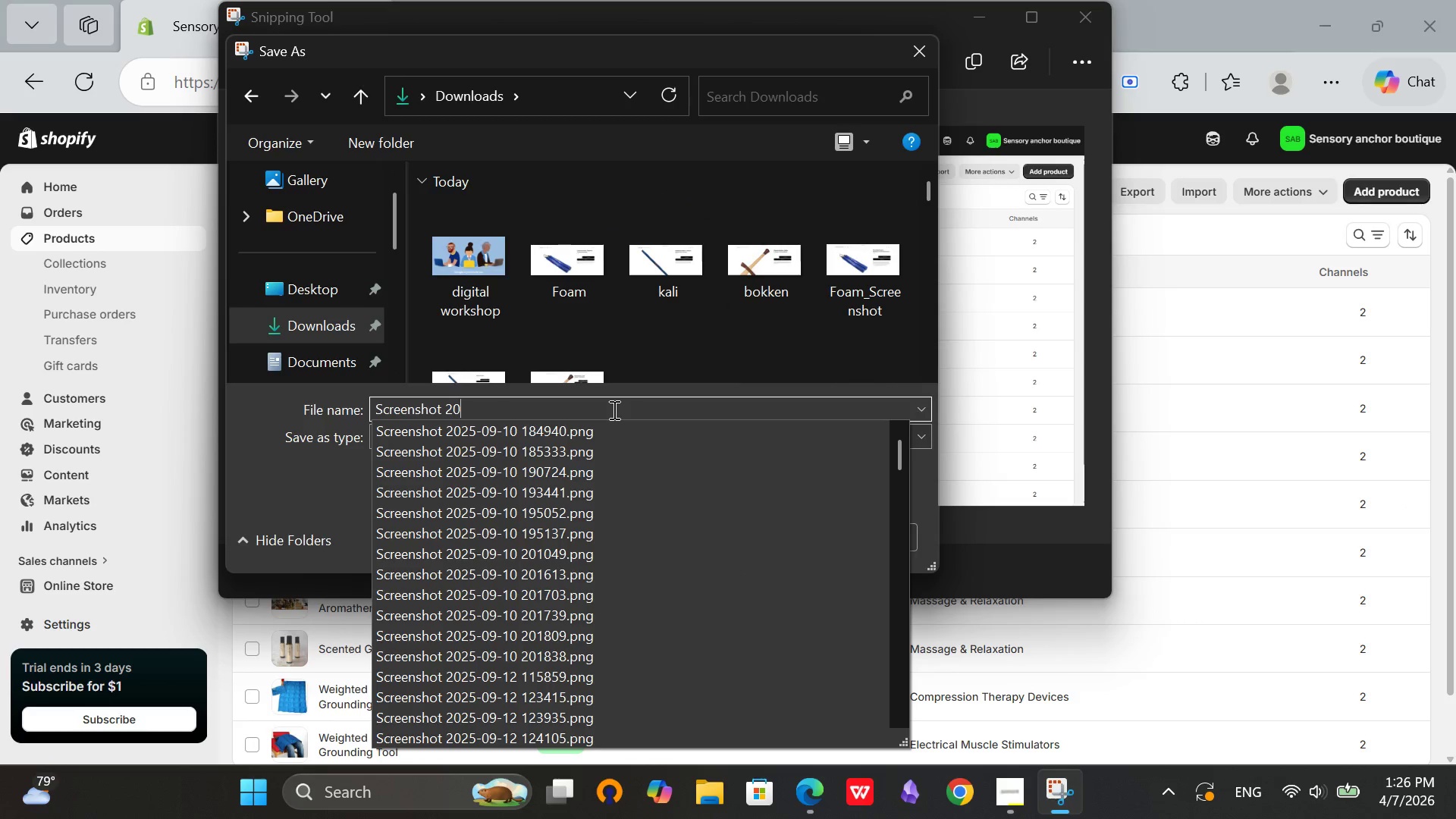 
hold_key(key=Backspace, duration=0.59)
 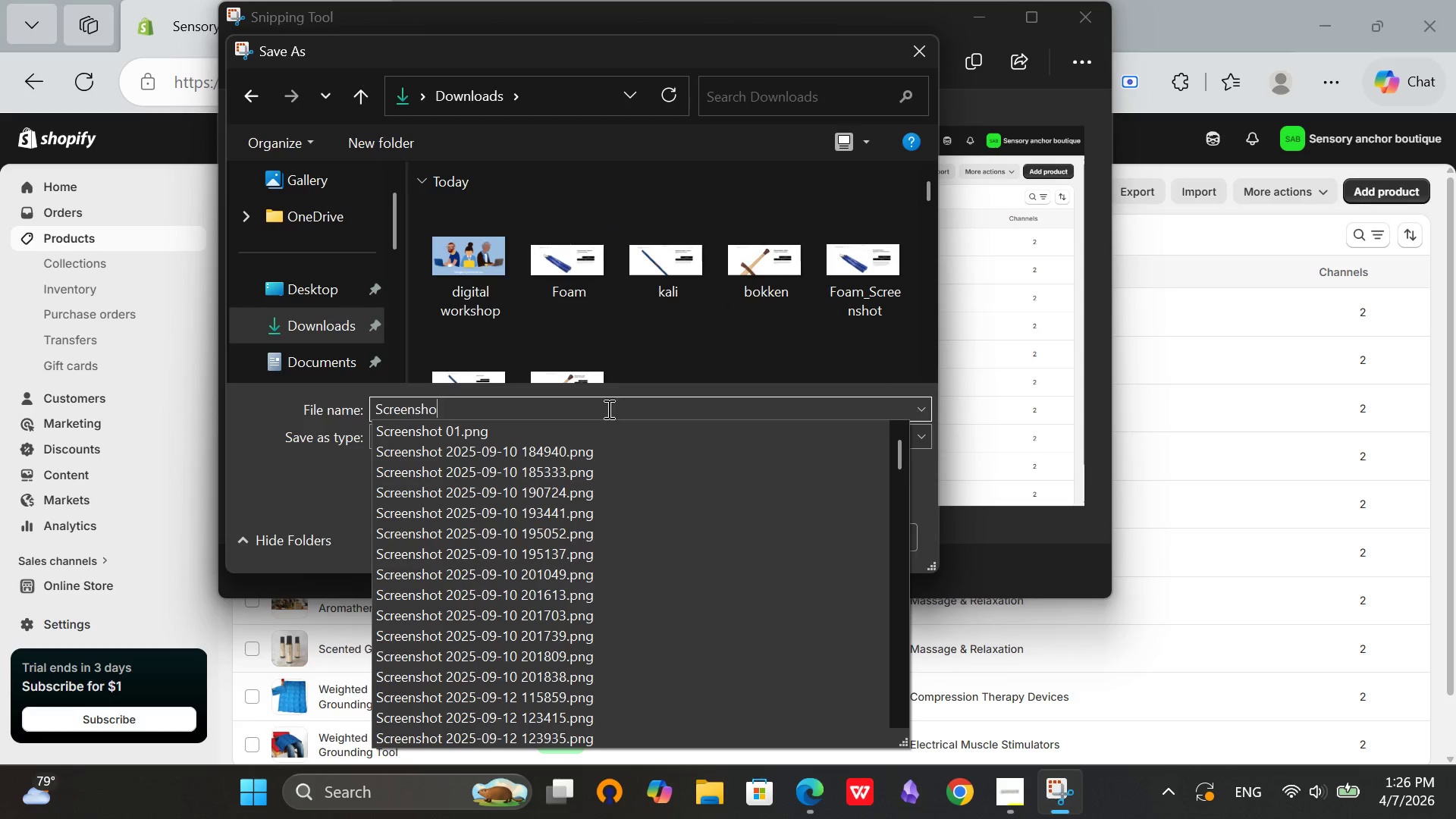 
key(Backspace)
 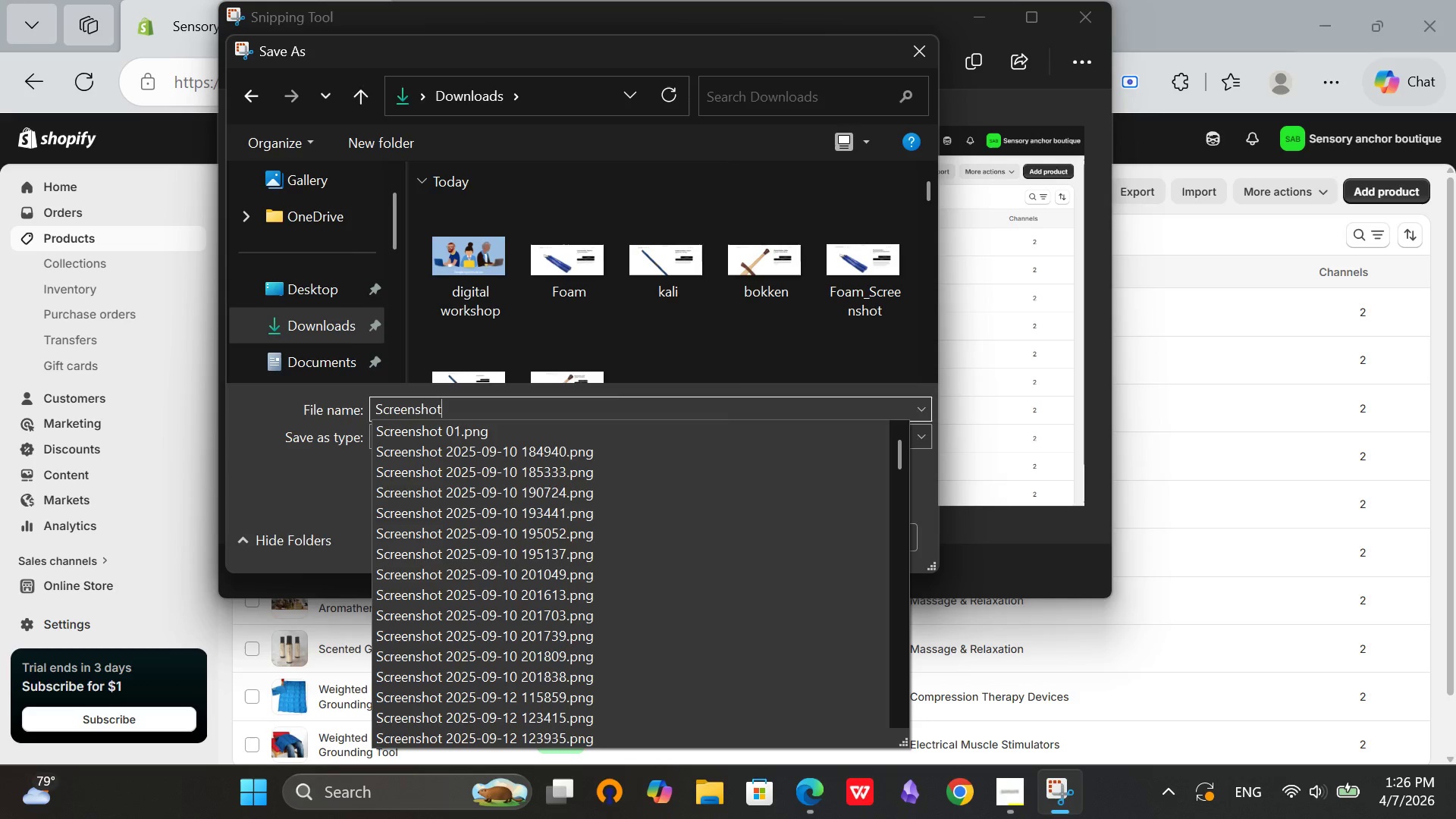 
type(t1_produc)
key(Backspace)
type(cts)
 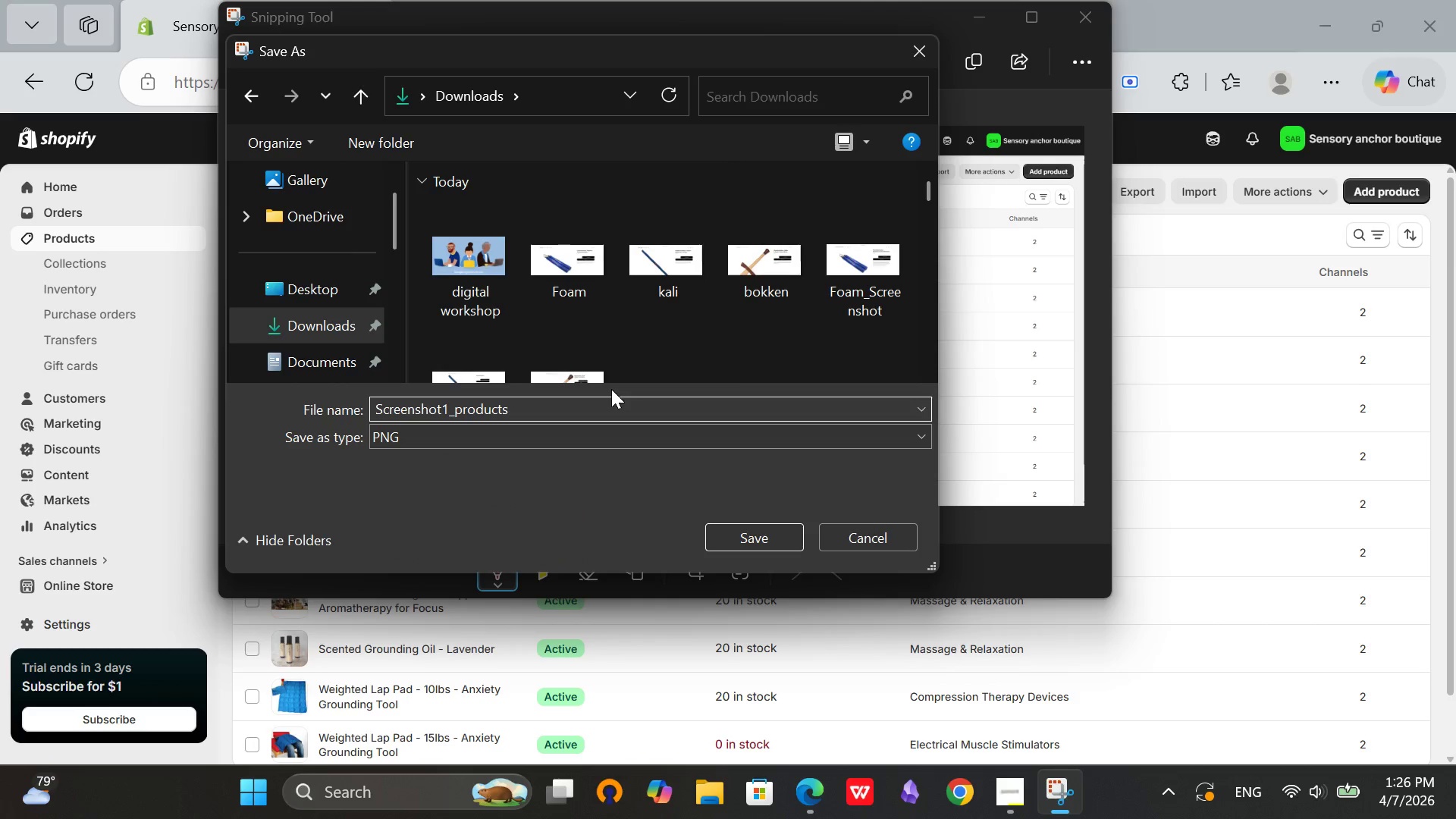 
left_click([274, 337])
 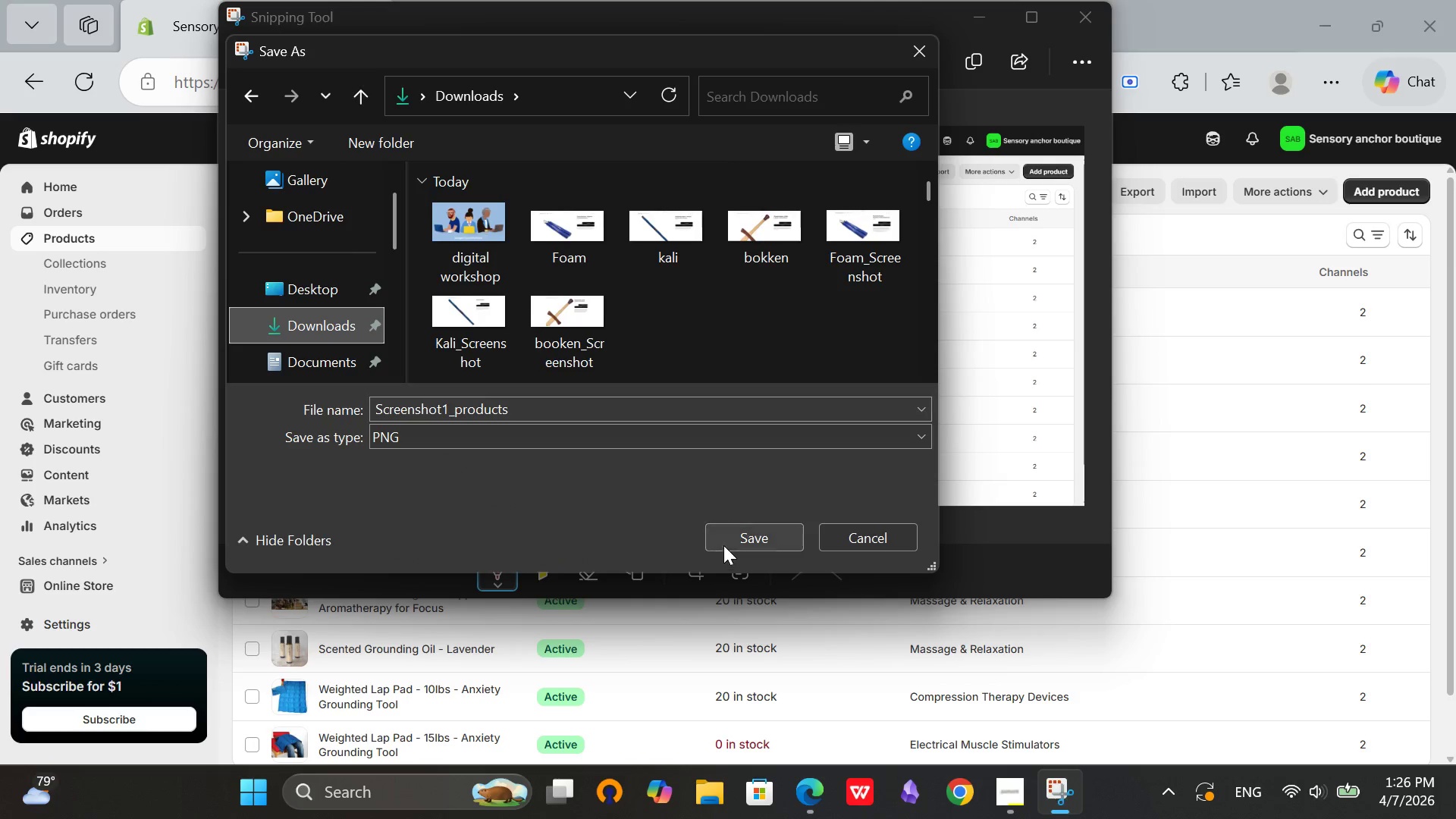 
left_click([725, 544])
 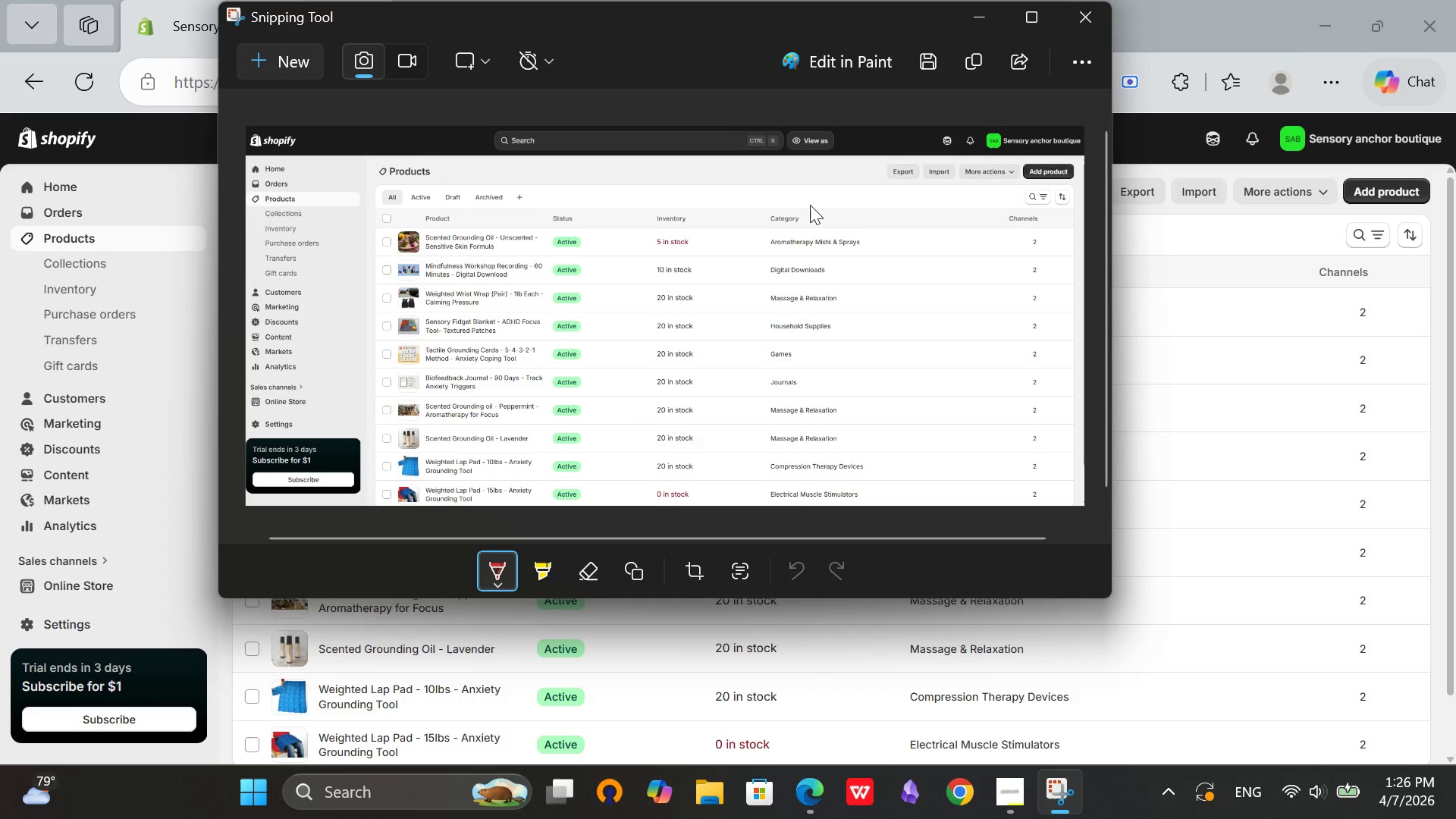 
left_click([1075, 21])
 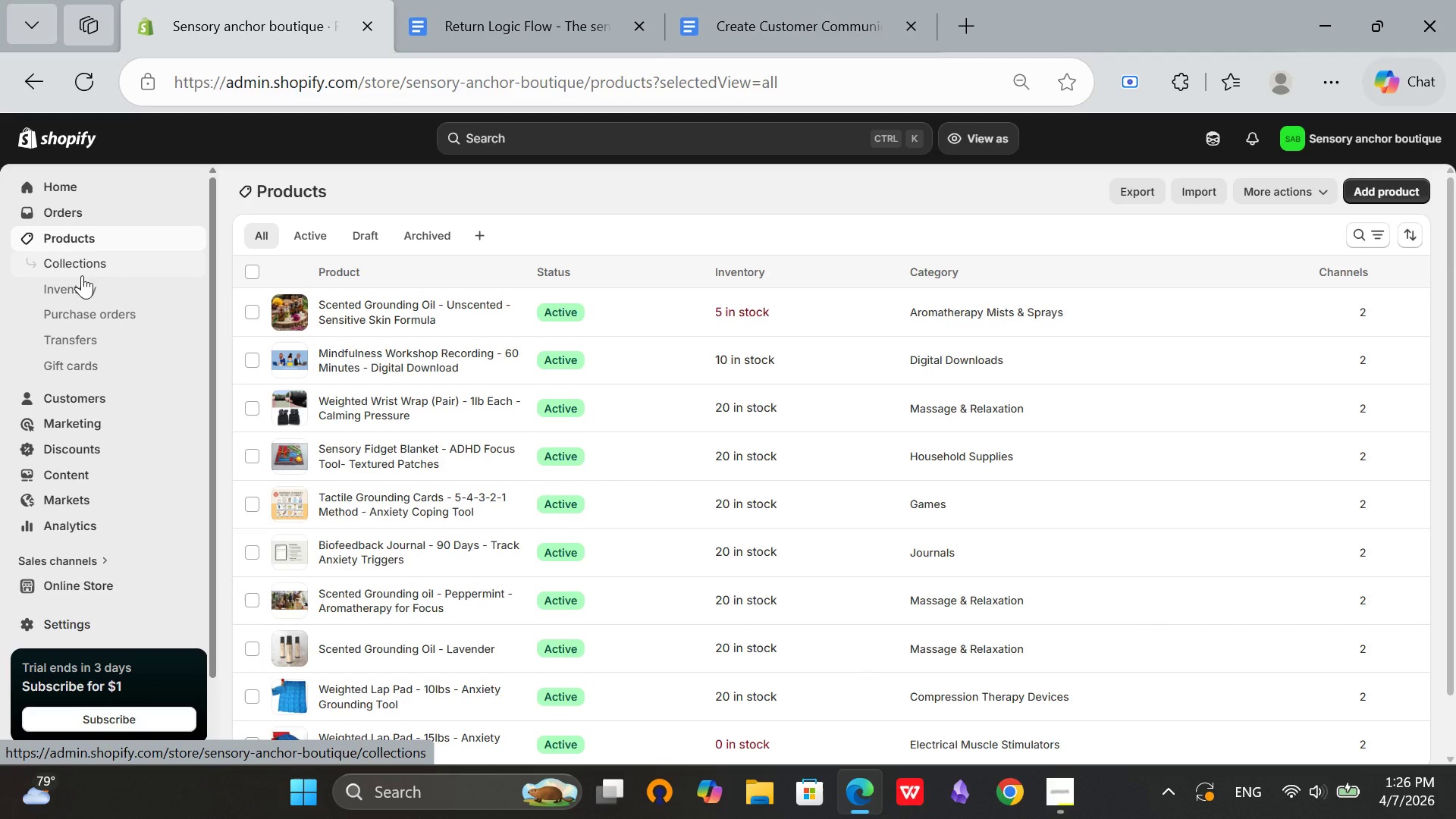 
wait(8.62)
 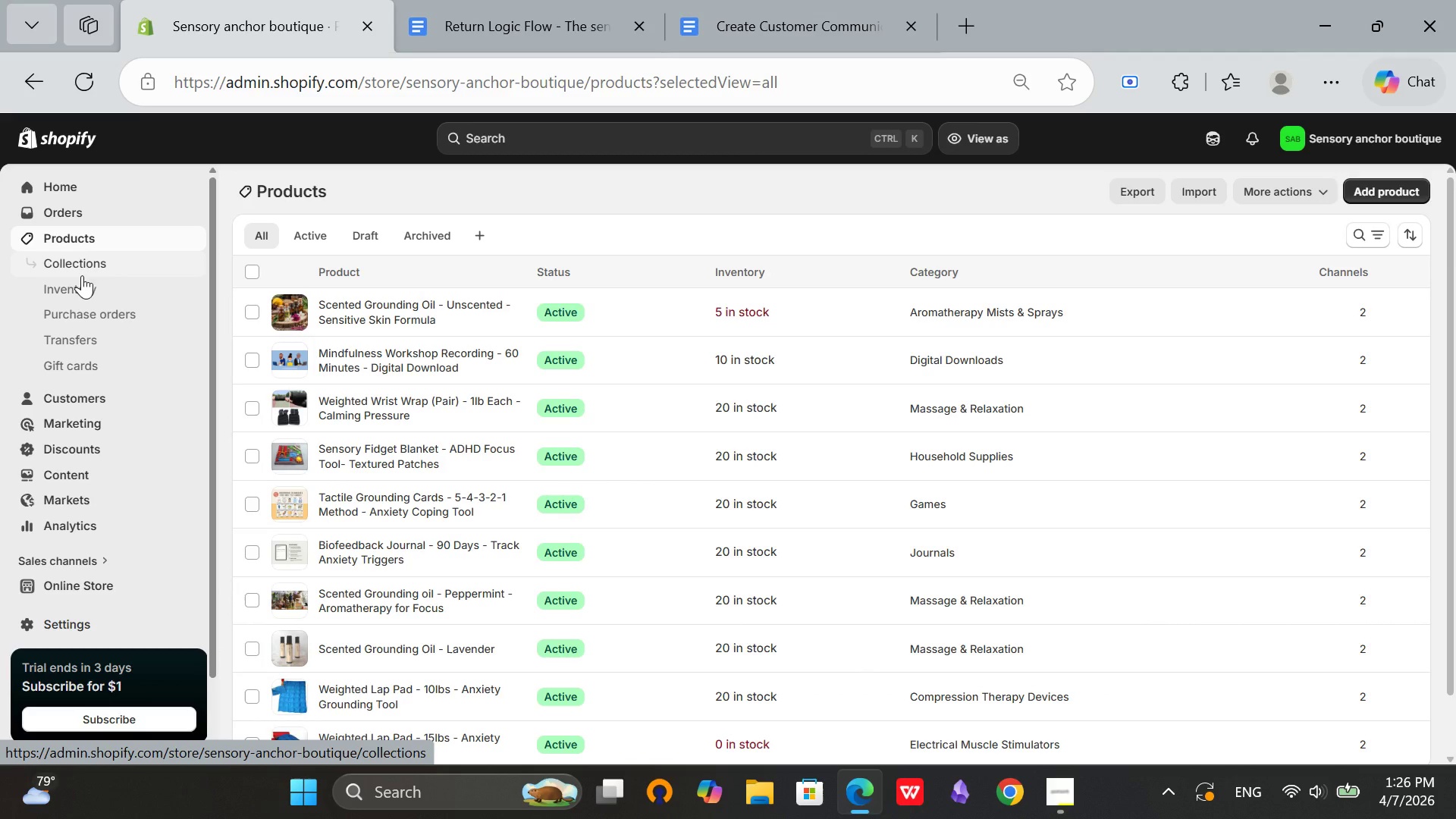 
left_click([190, 584])
 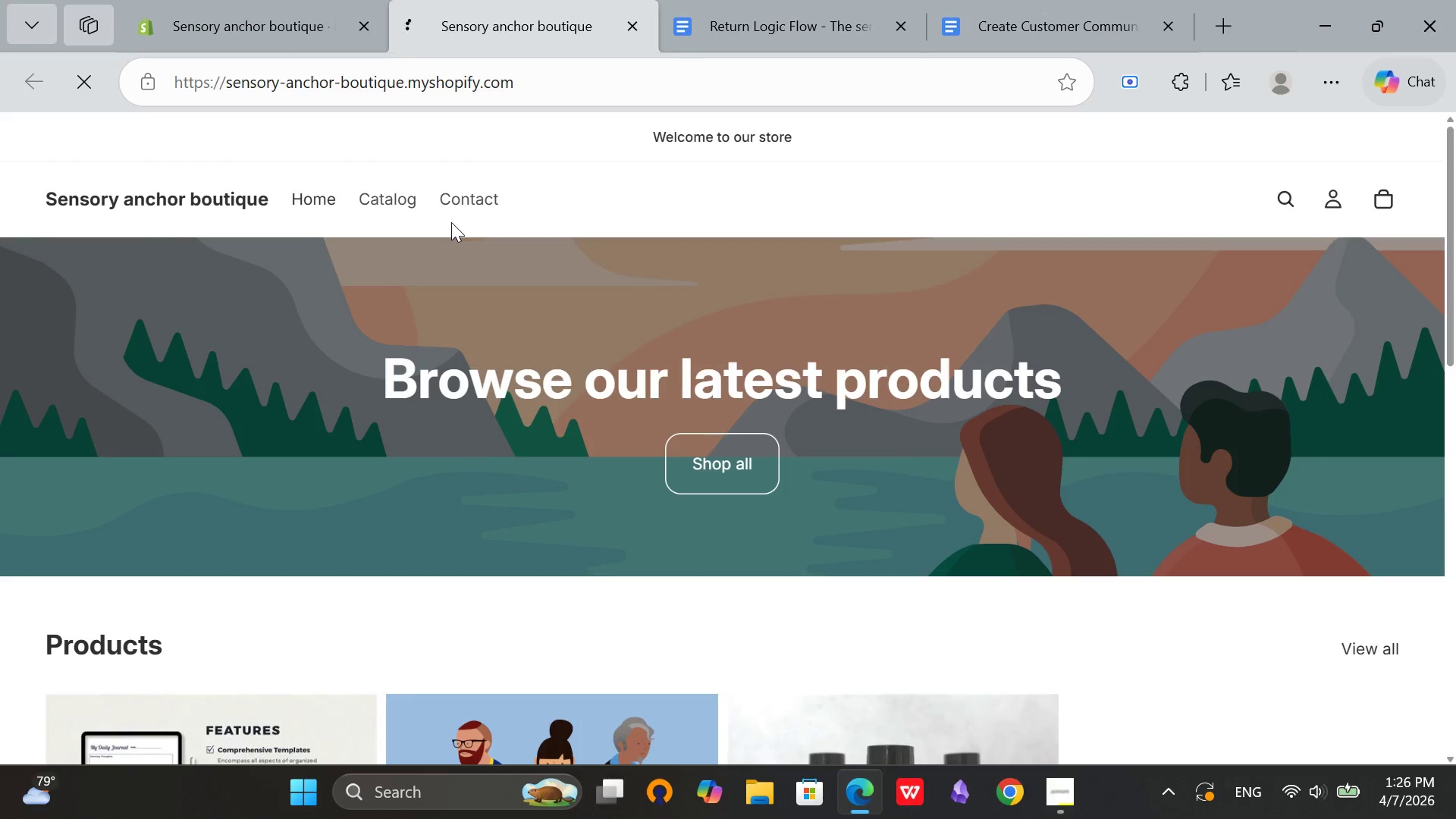 
wait(7.41)
 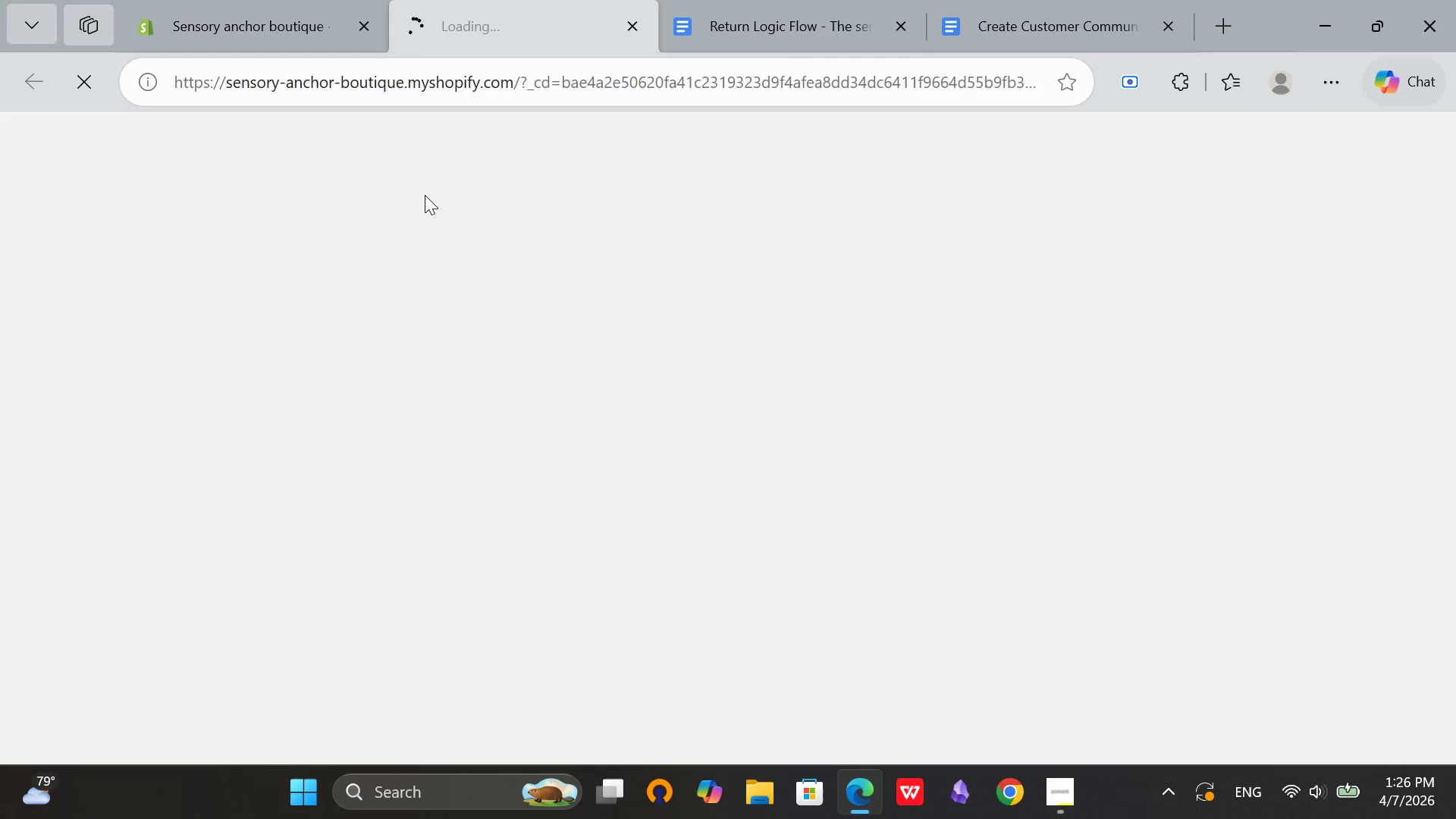 
scroll: coordinate [483, 538], scroll_direction: down, amount: 3.0
 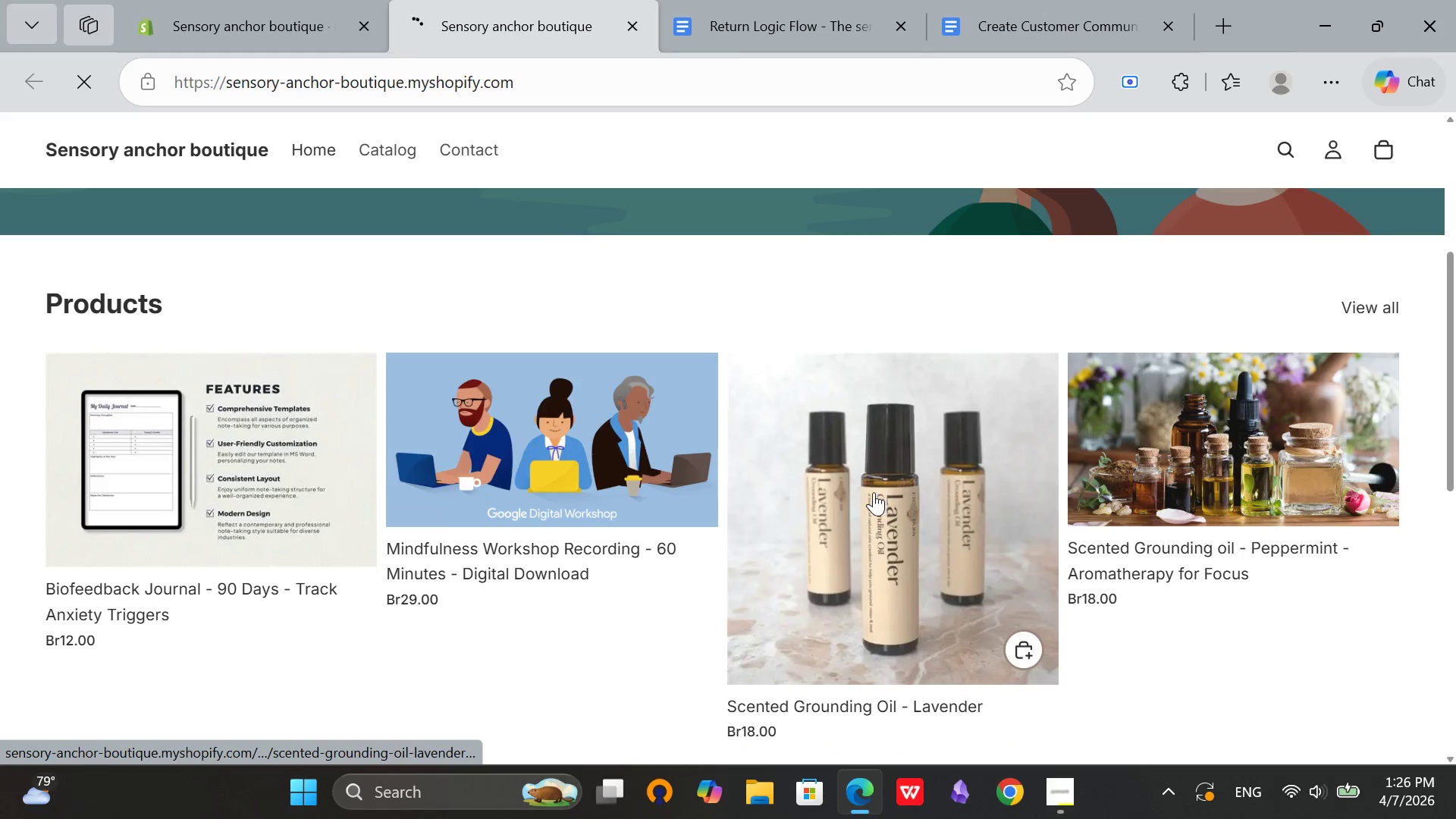 
left_click([874, 492])
 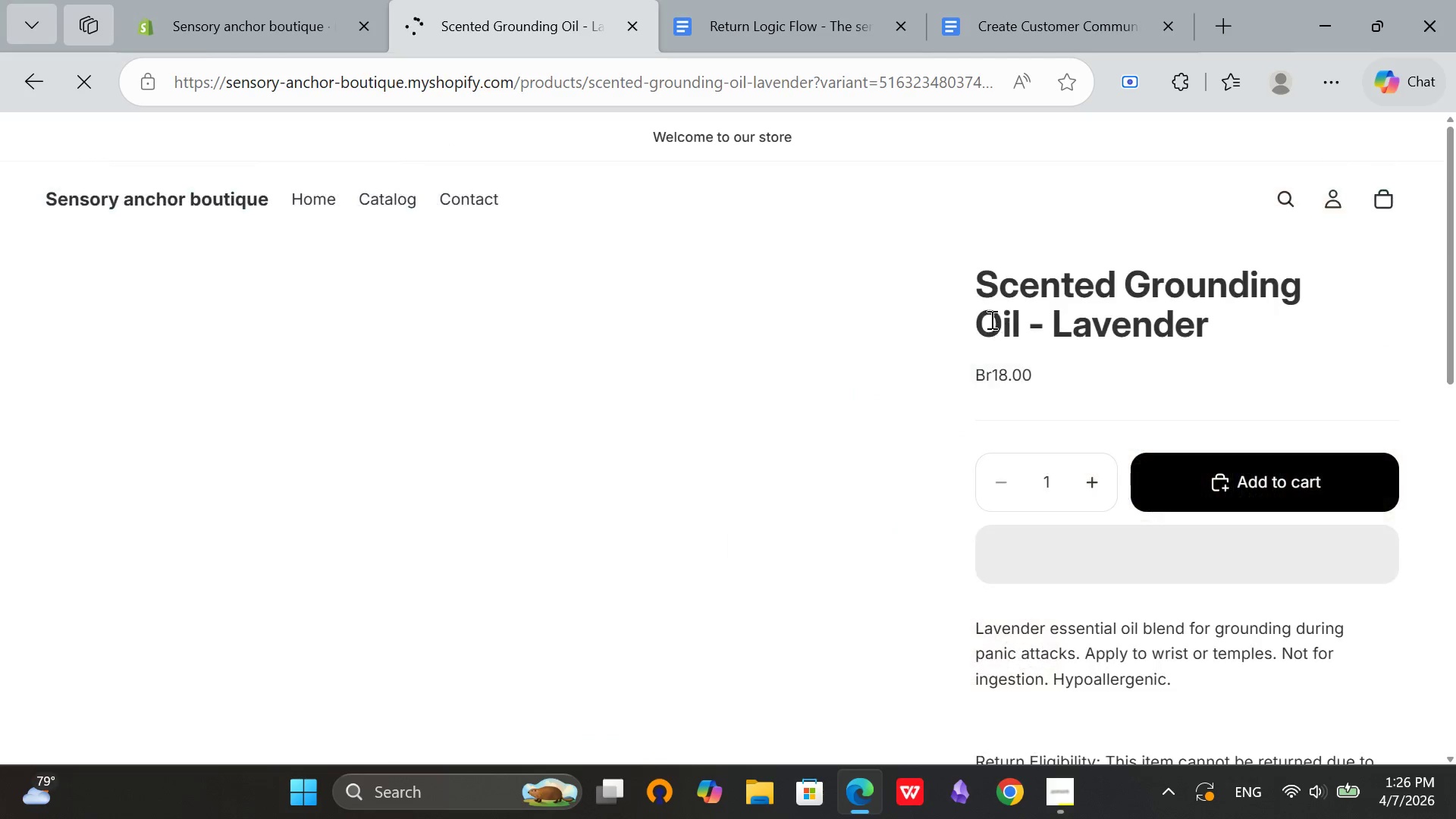 
scroll: coordinate [1075, 325], scroll_direction: down, amount: 1.0
 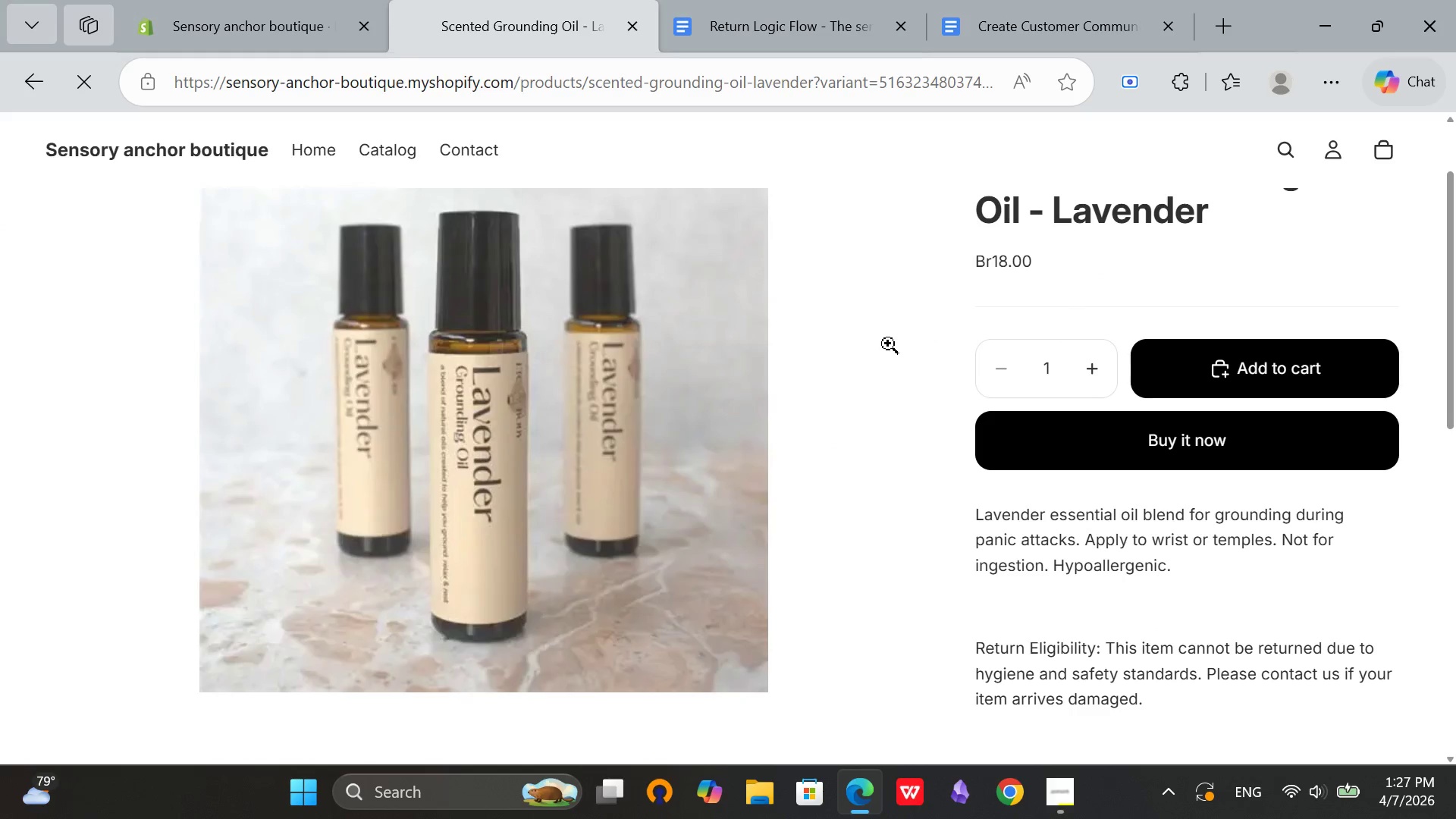 
key(Meta+Shift+ShiftRight)
 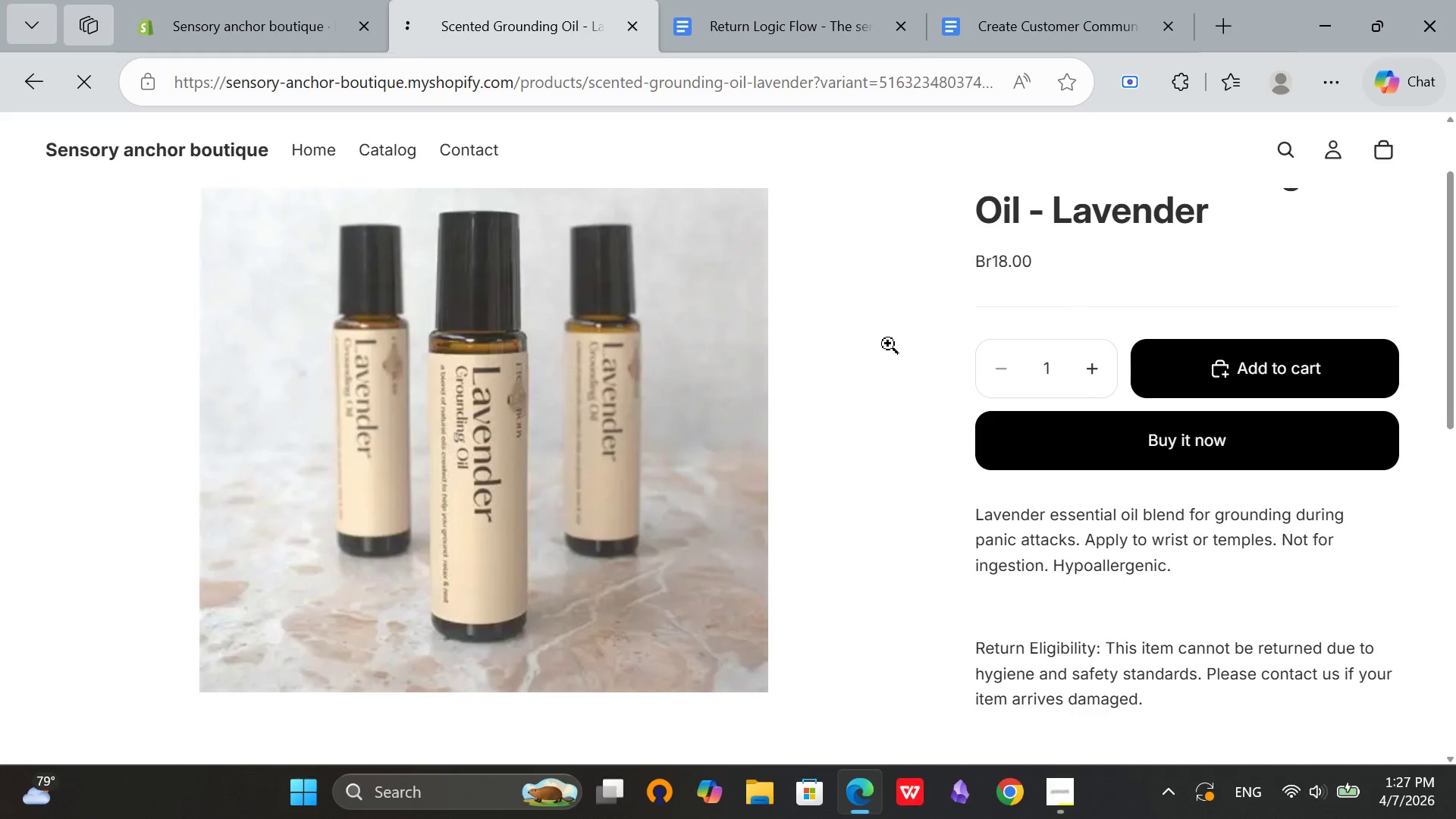 
key(Meta+Shift+S)
 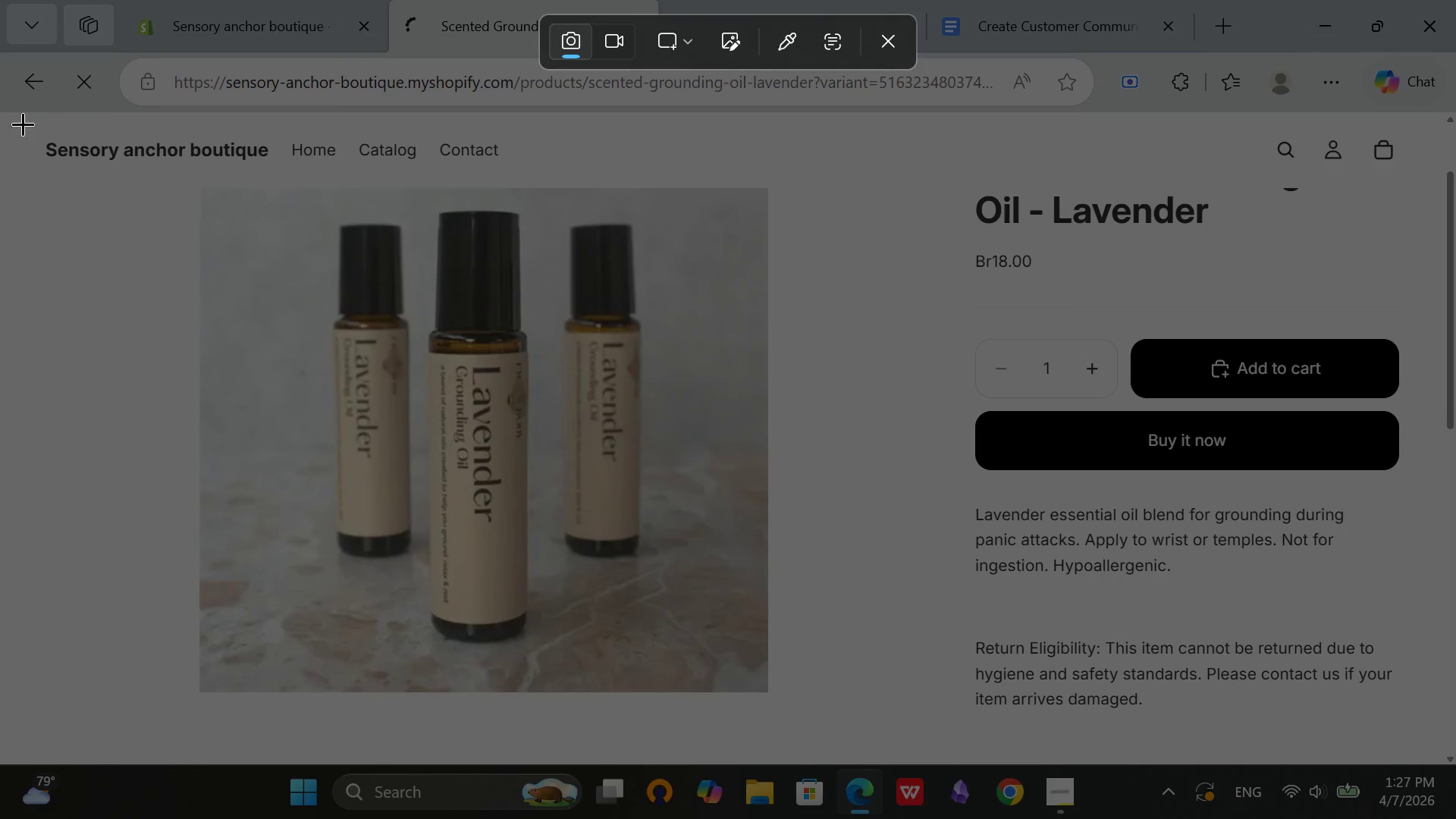 
left_click_drag(start_coordinate=[0, 110], to_coordinate=[1455, 757])
 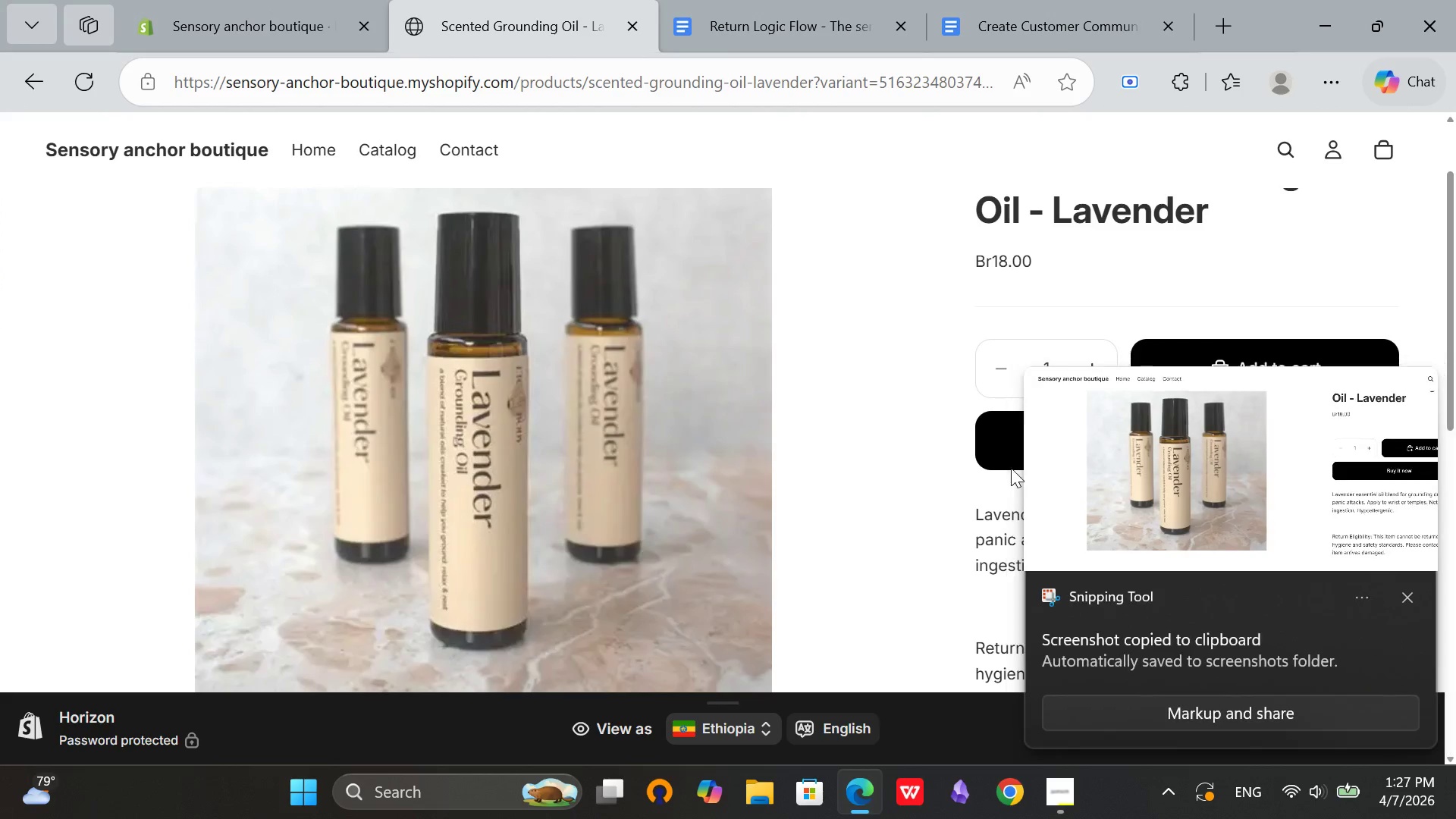 
left_click([1110, 488])
 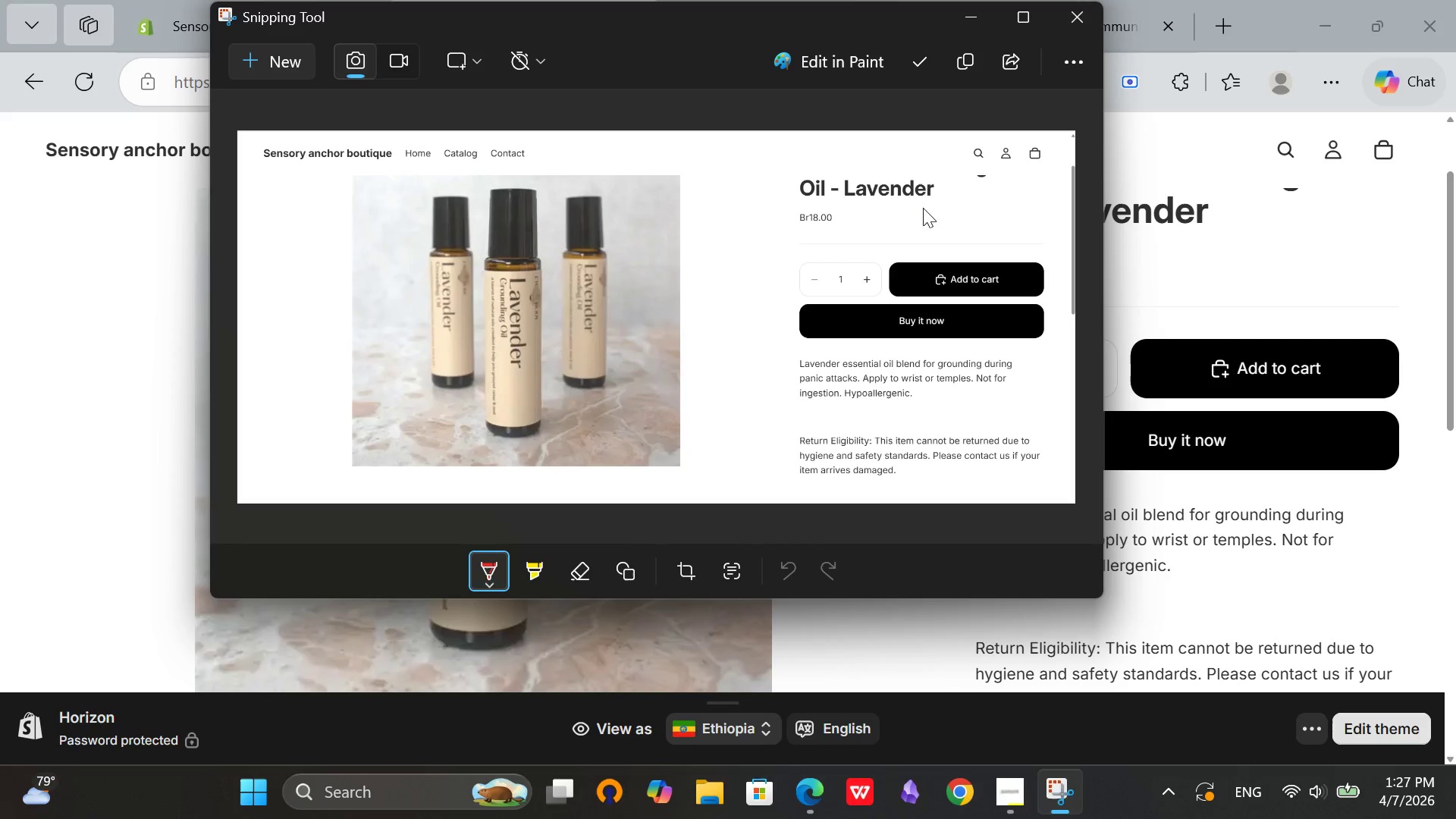 
left_click([926, 65])
 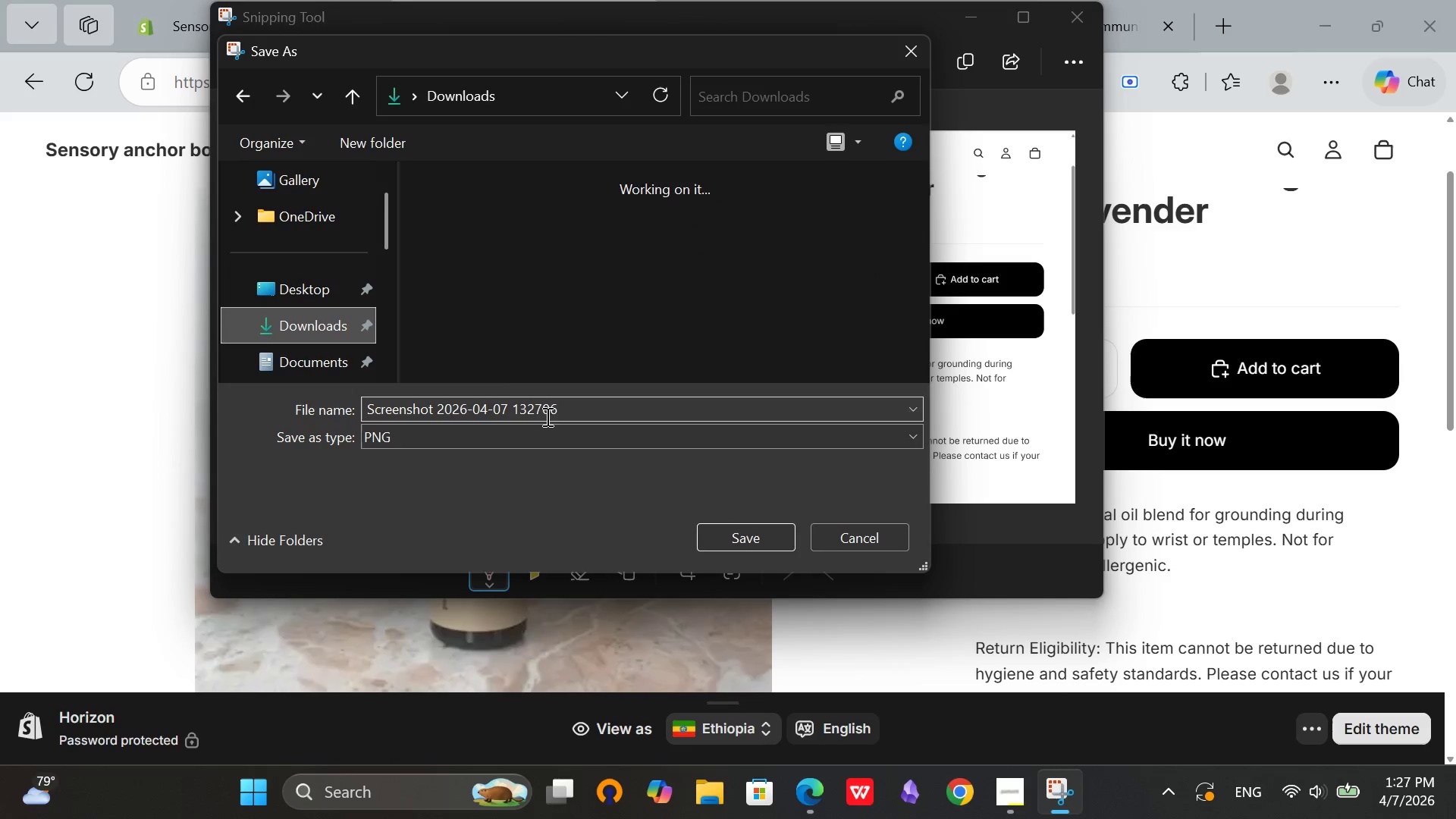 
double_click([576, 407])
 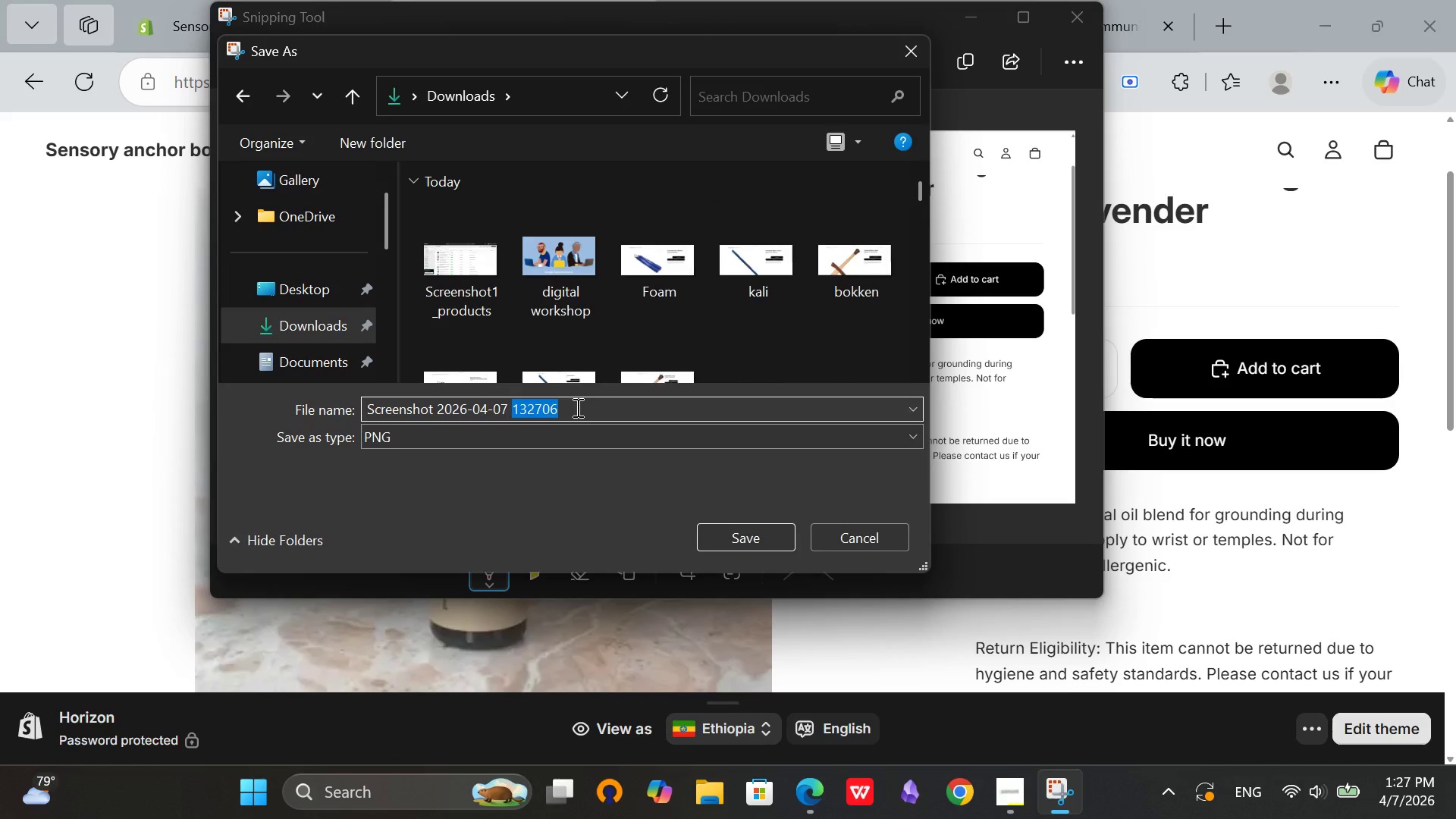 
key(Backspace)
key(Backspace)
key(Backspace)
key(Backspace)
key(Backspace)
type(2_R)
key(Backspace)
type(return_eligibility)
 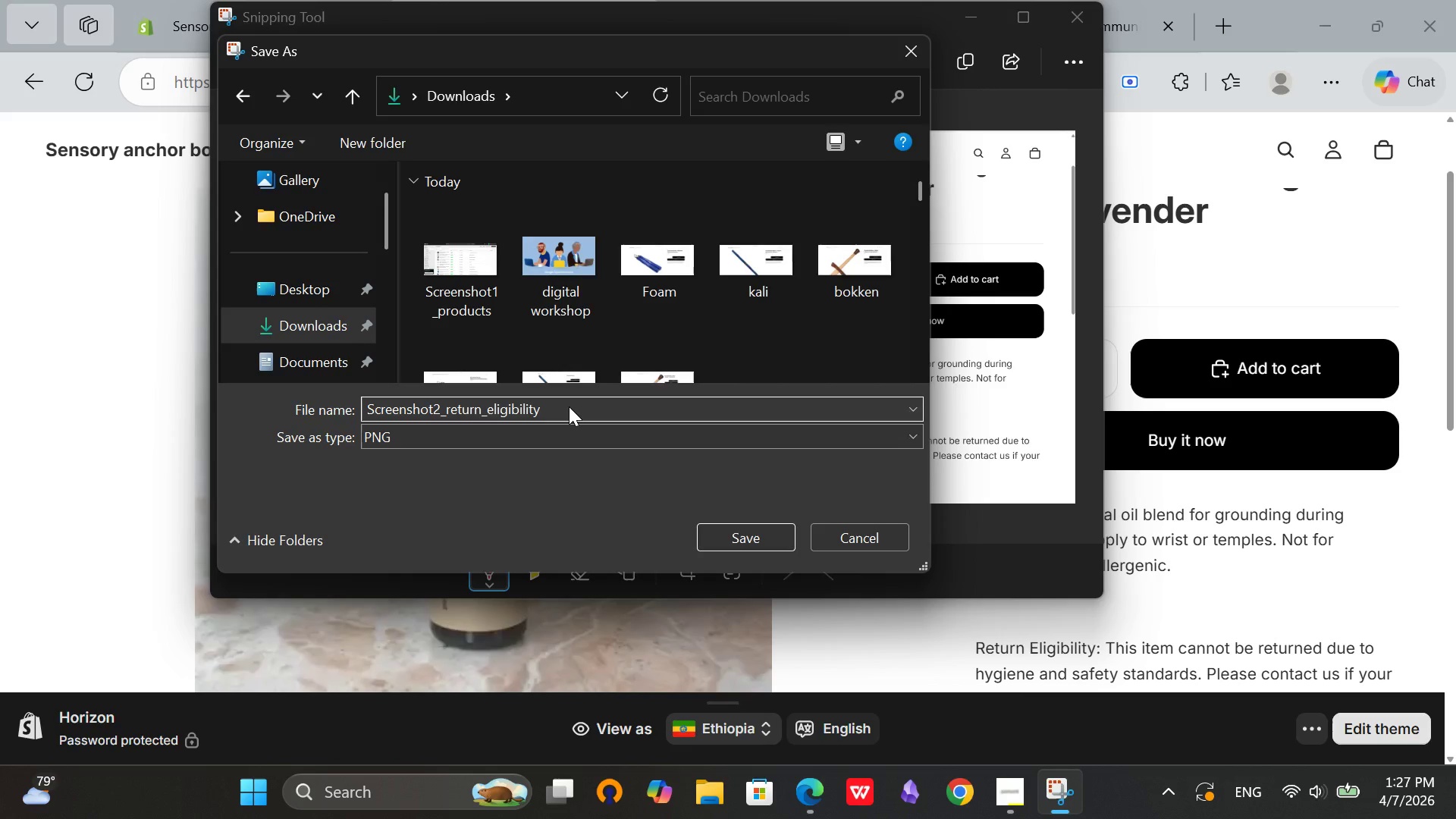 
left_click([268, 312])
 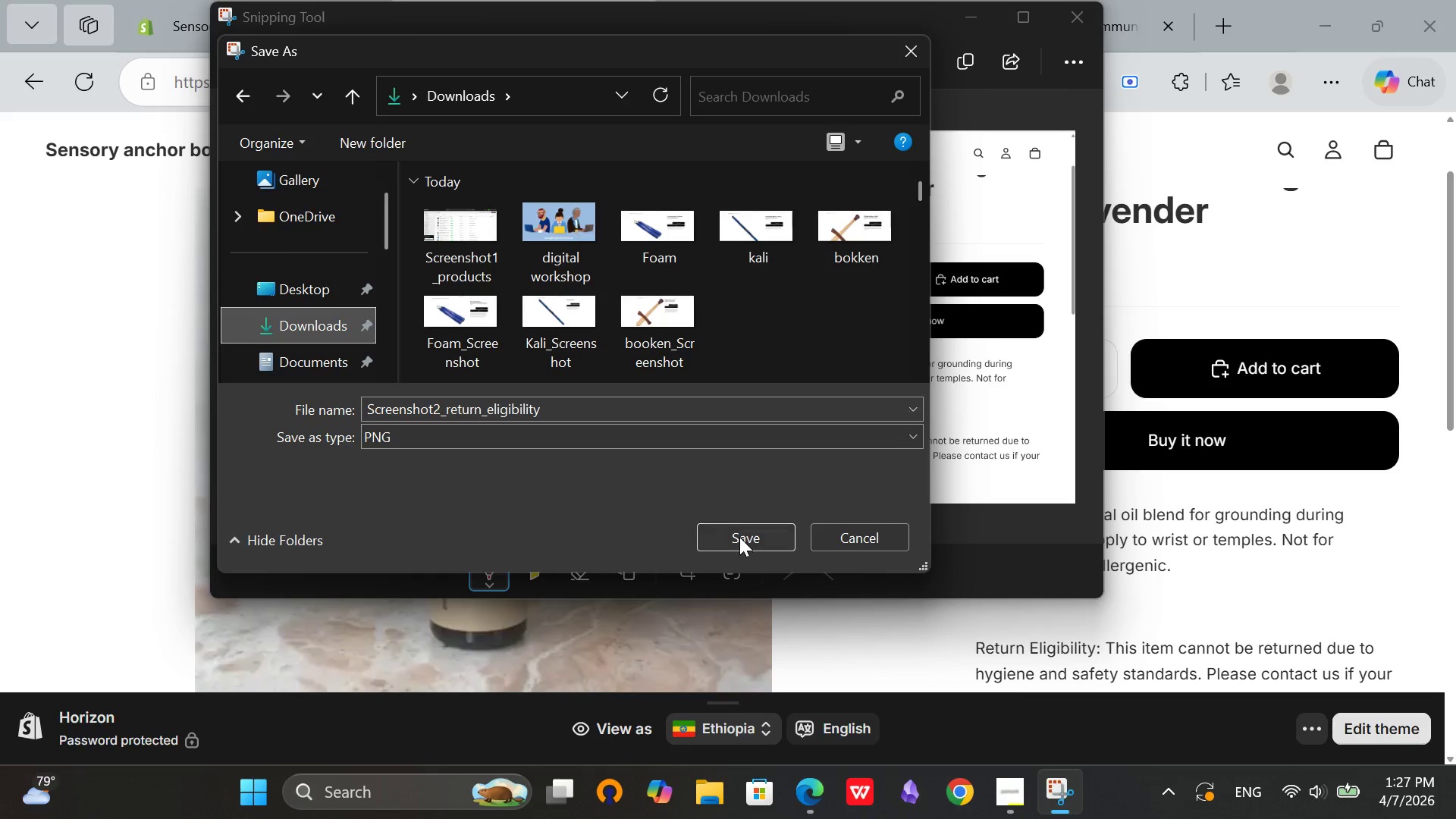 
left_click([739, 537])
 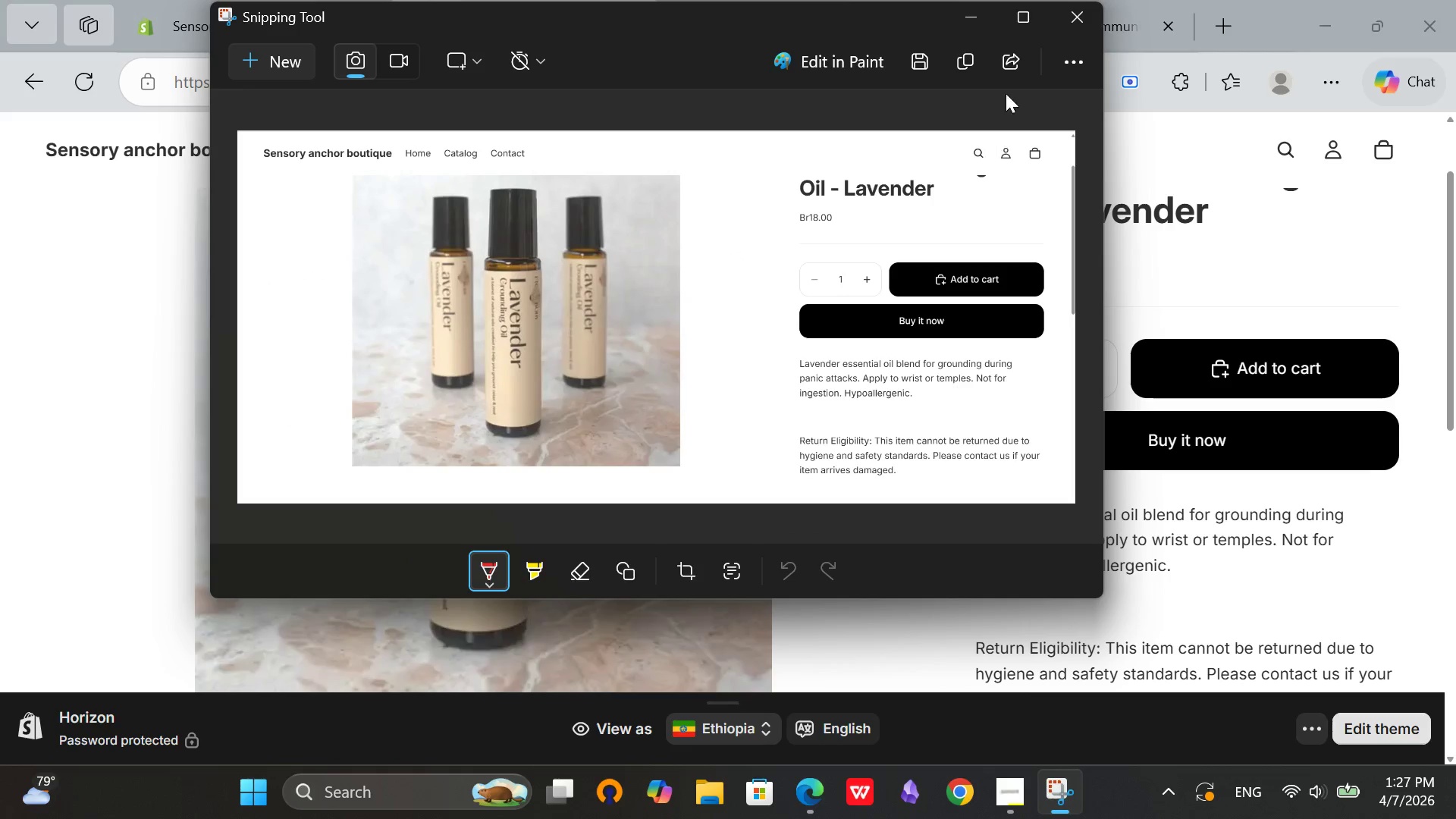 
left_click([1070, 20])
 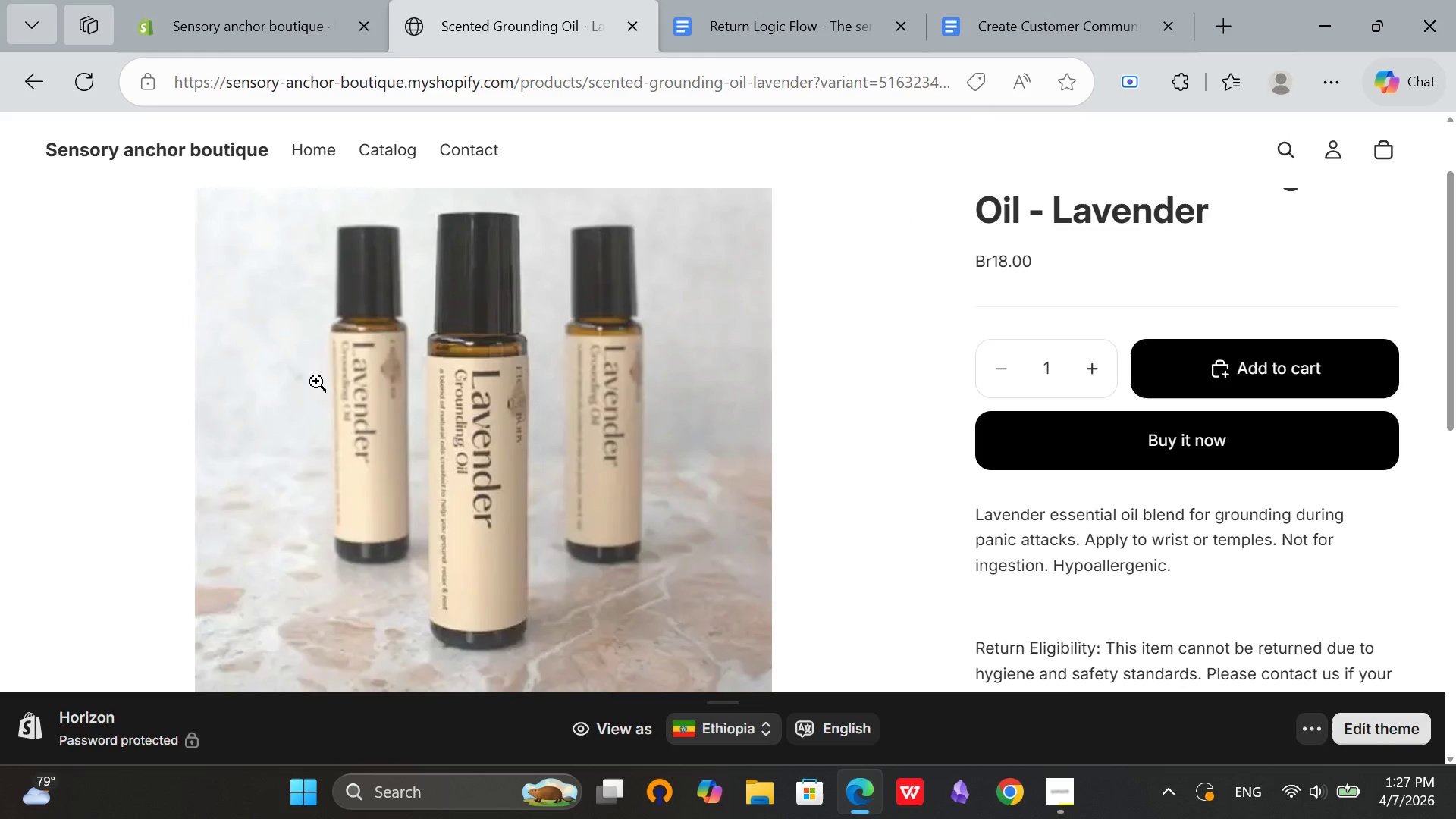 
left_click([293, 0])
 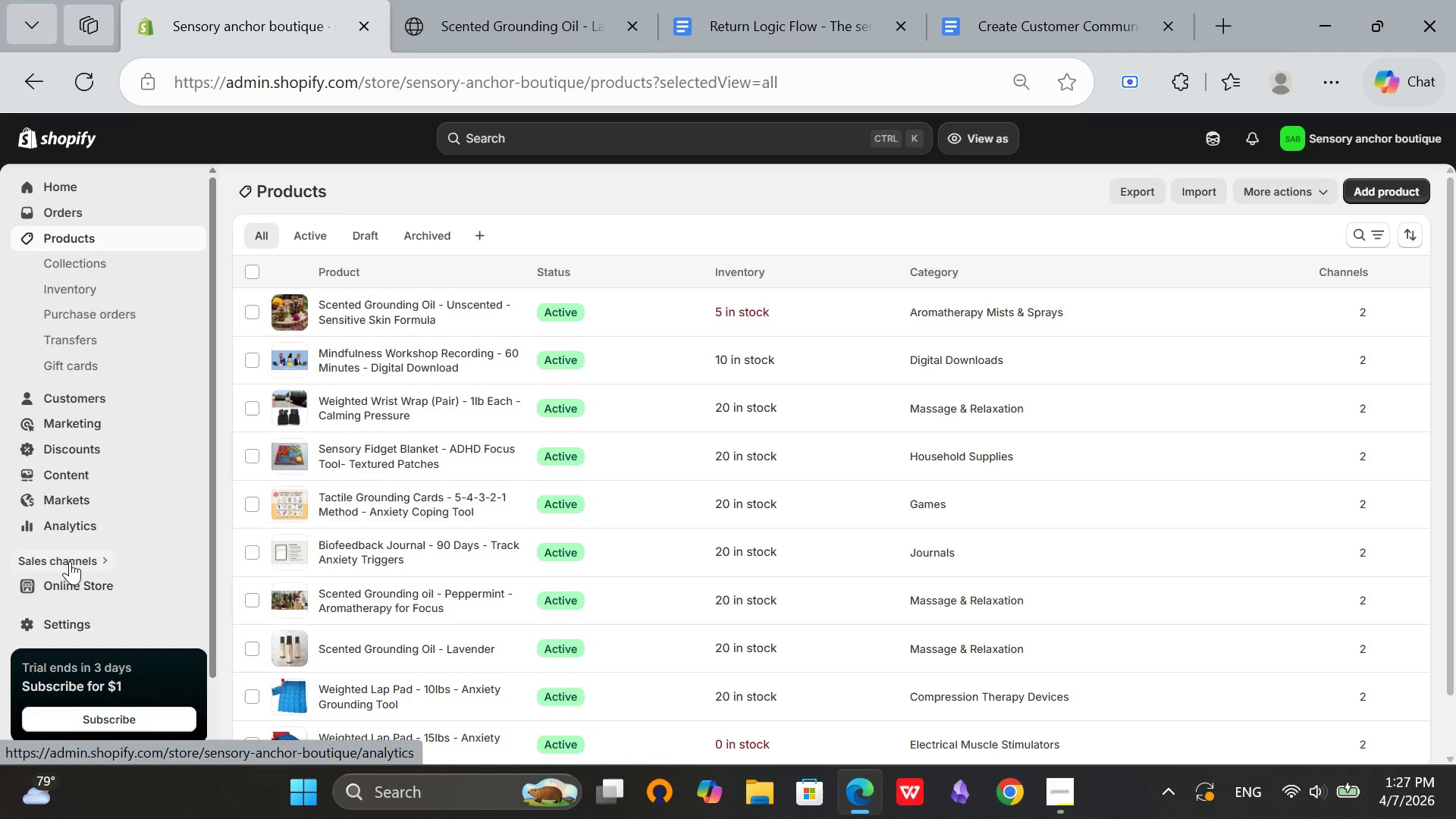 
left_click([70, 573])
 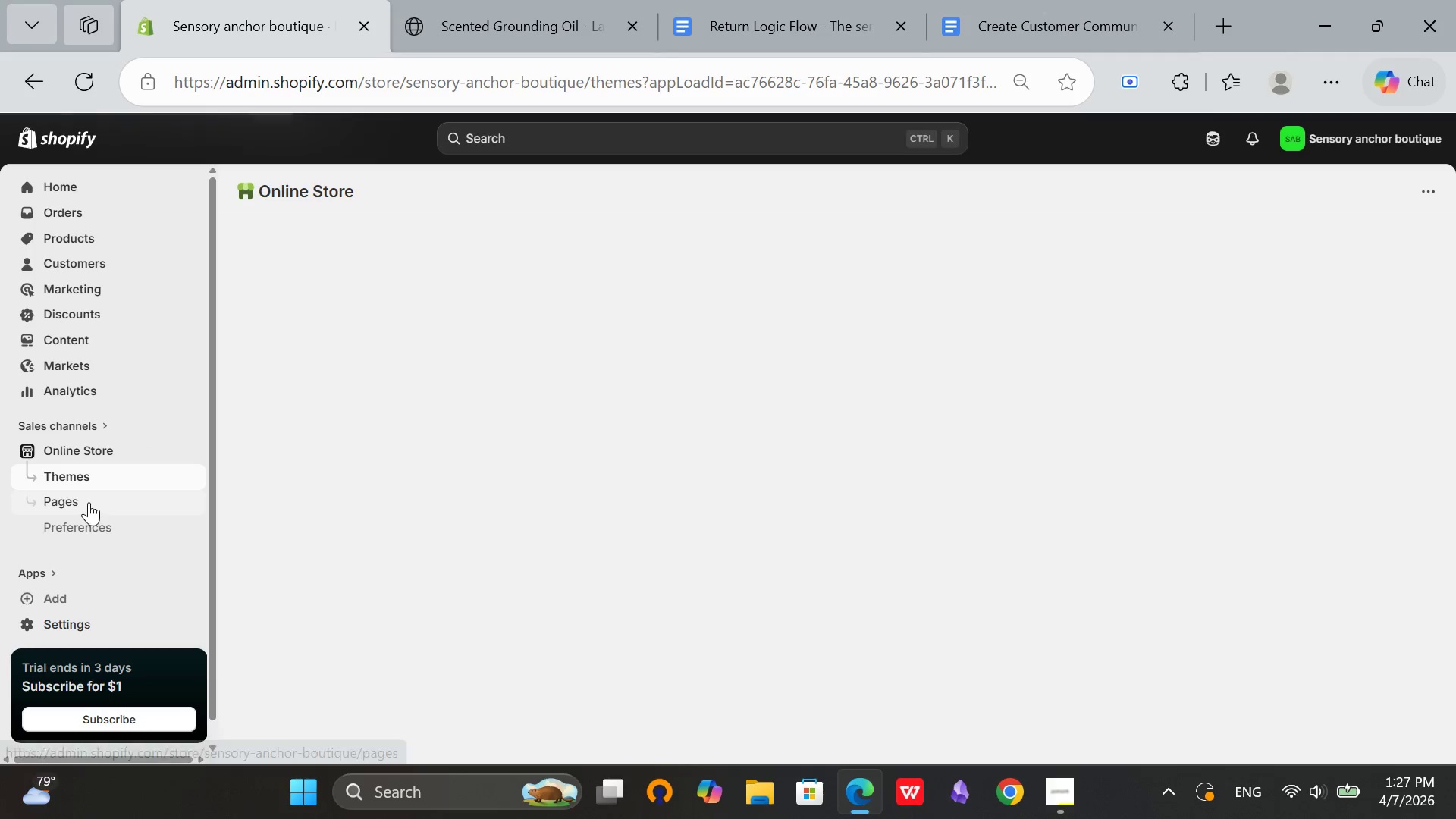 
left_click([89, 502])
 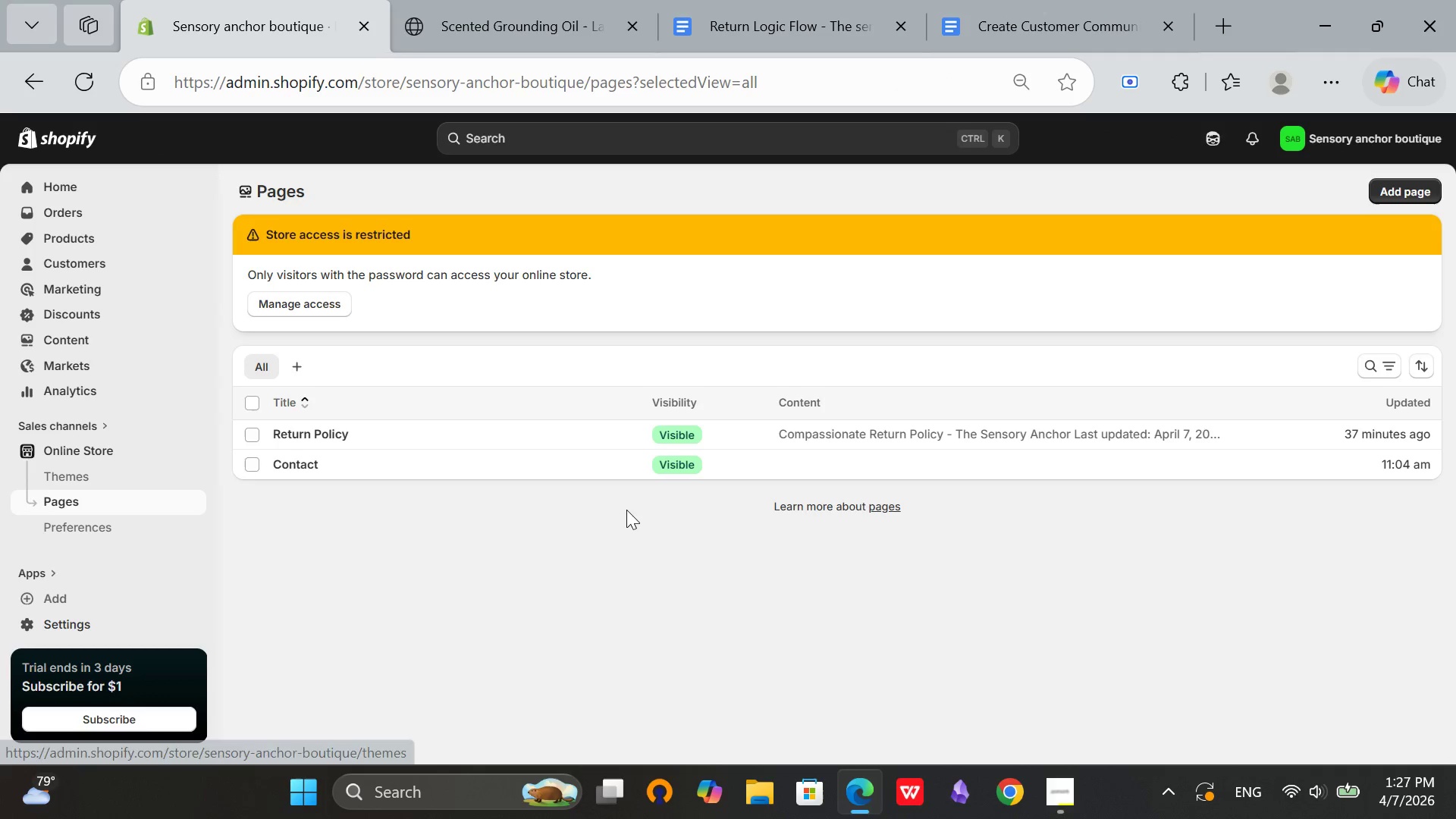 
left_click([303, 432])
 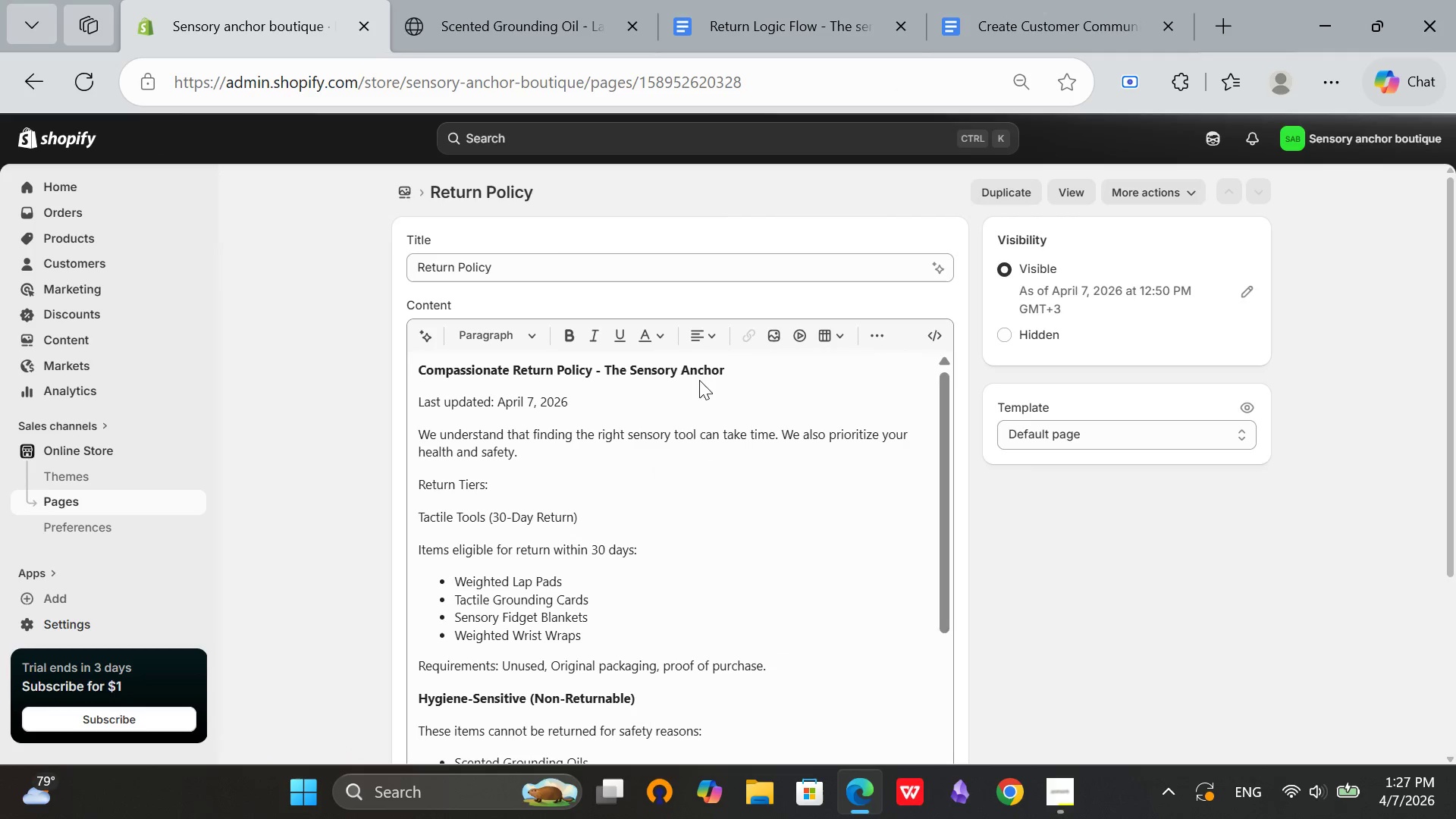 
scroll: coordinate [1140, 504], scroll_direction: down, amount: 1.0
 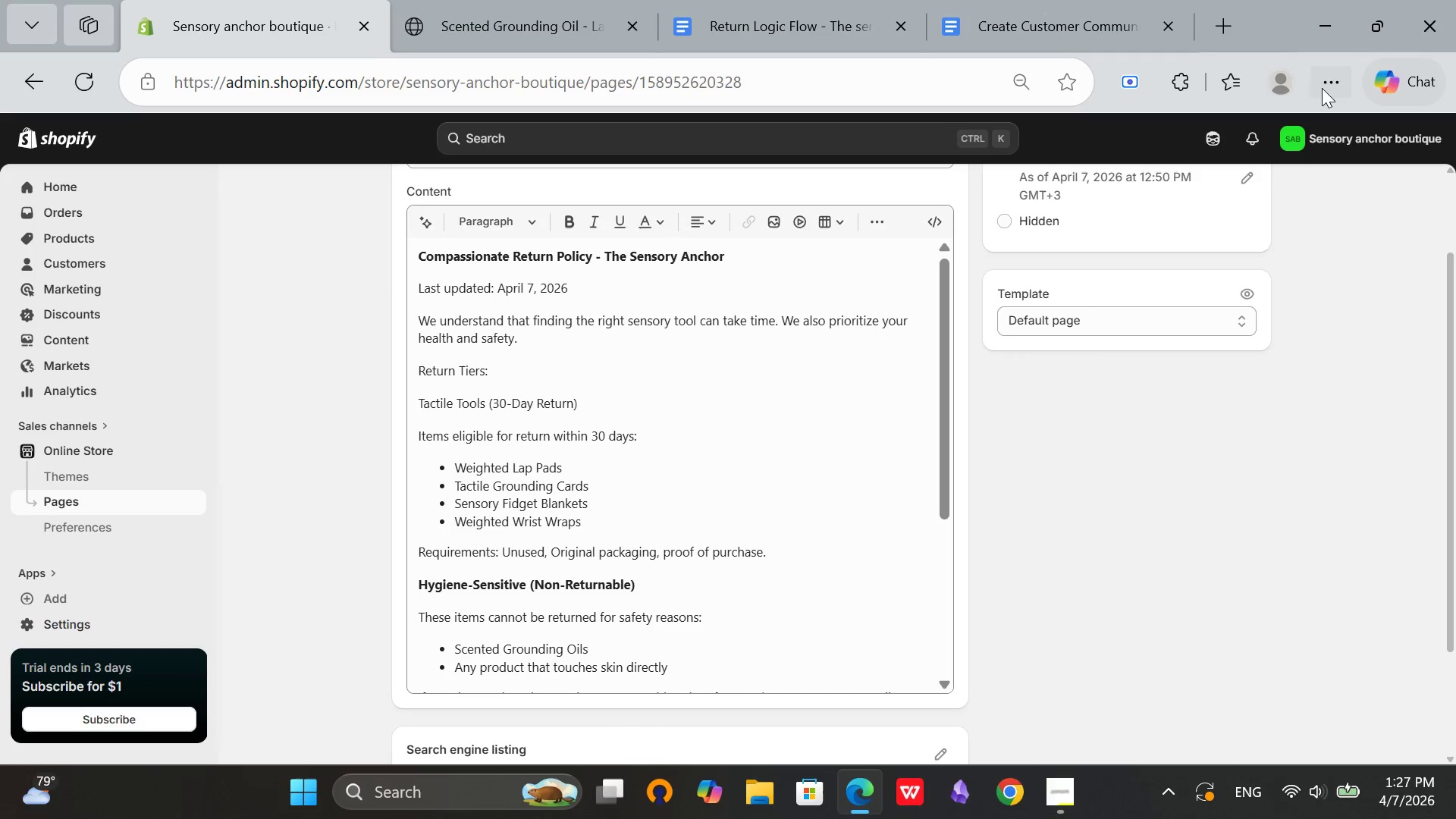 
left_click([1323, 88])
 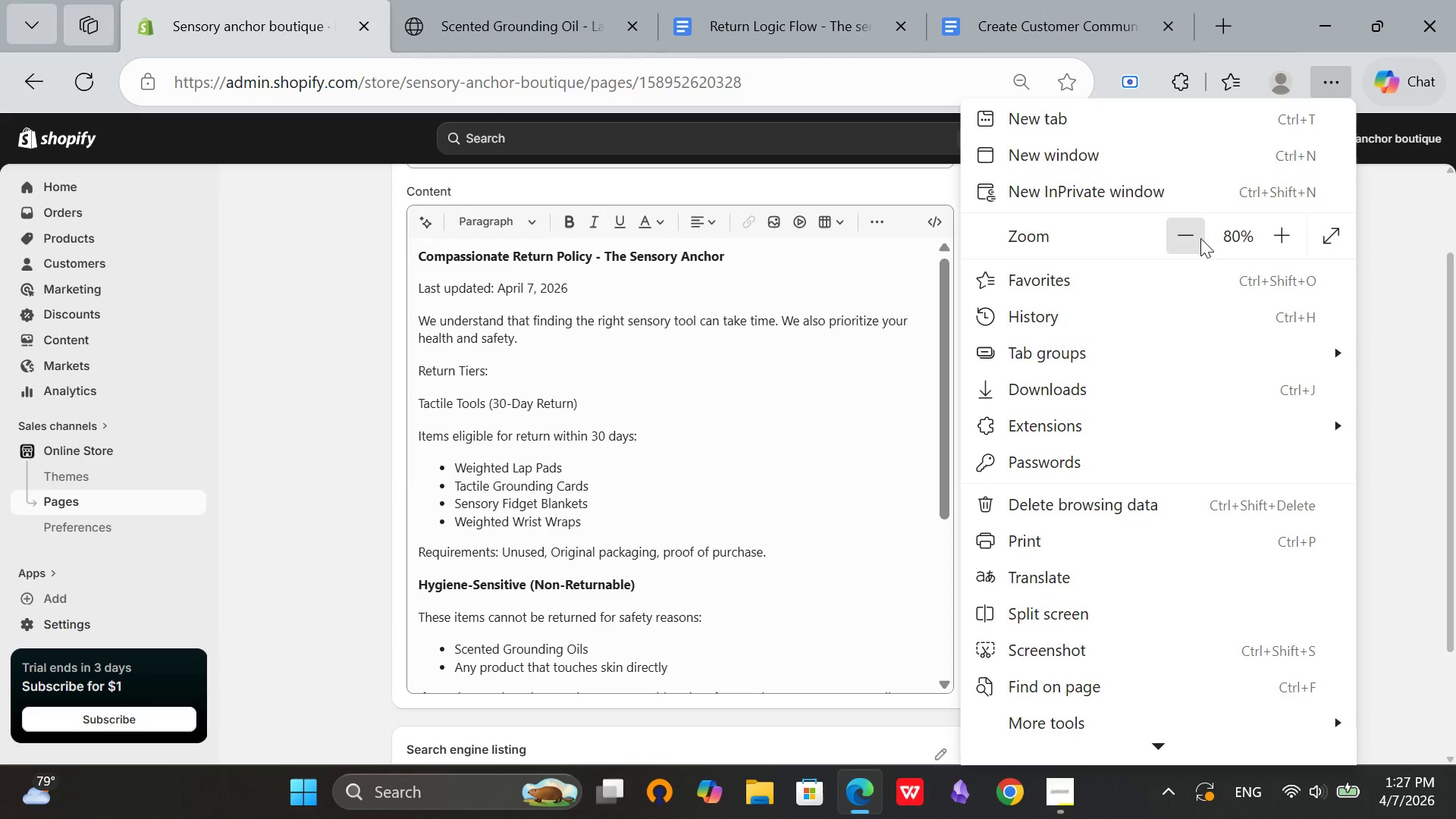 
left_click([1201, 237])
 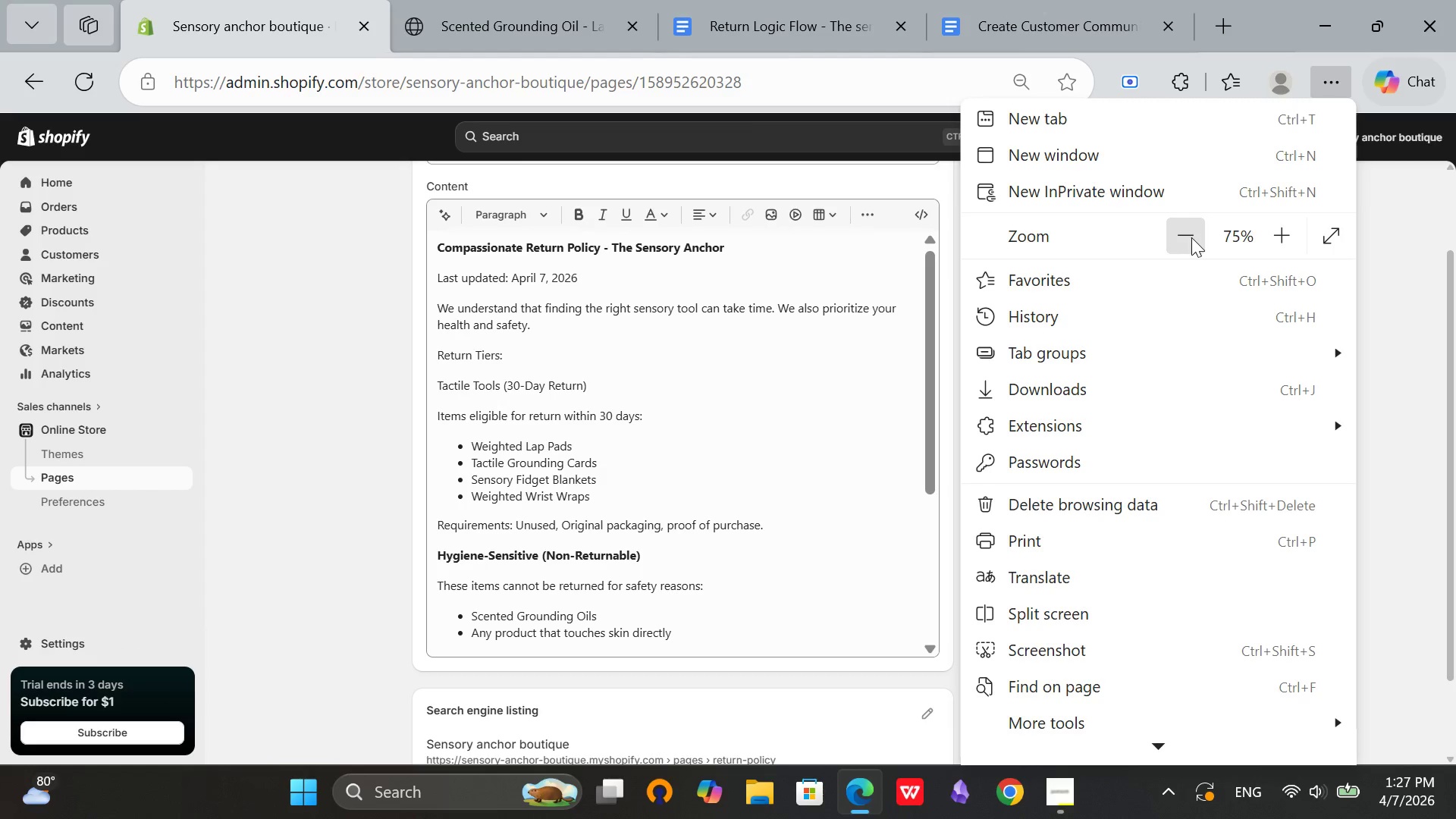 
left_click([1191, 237])
 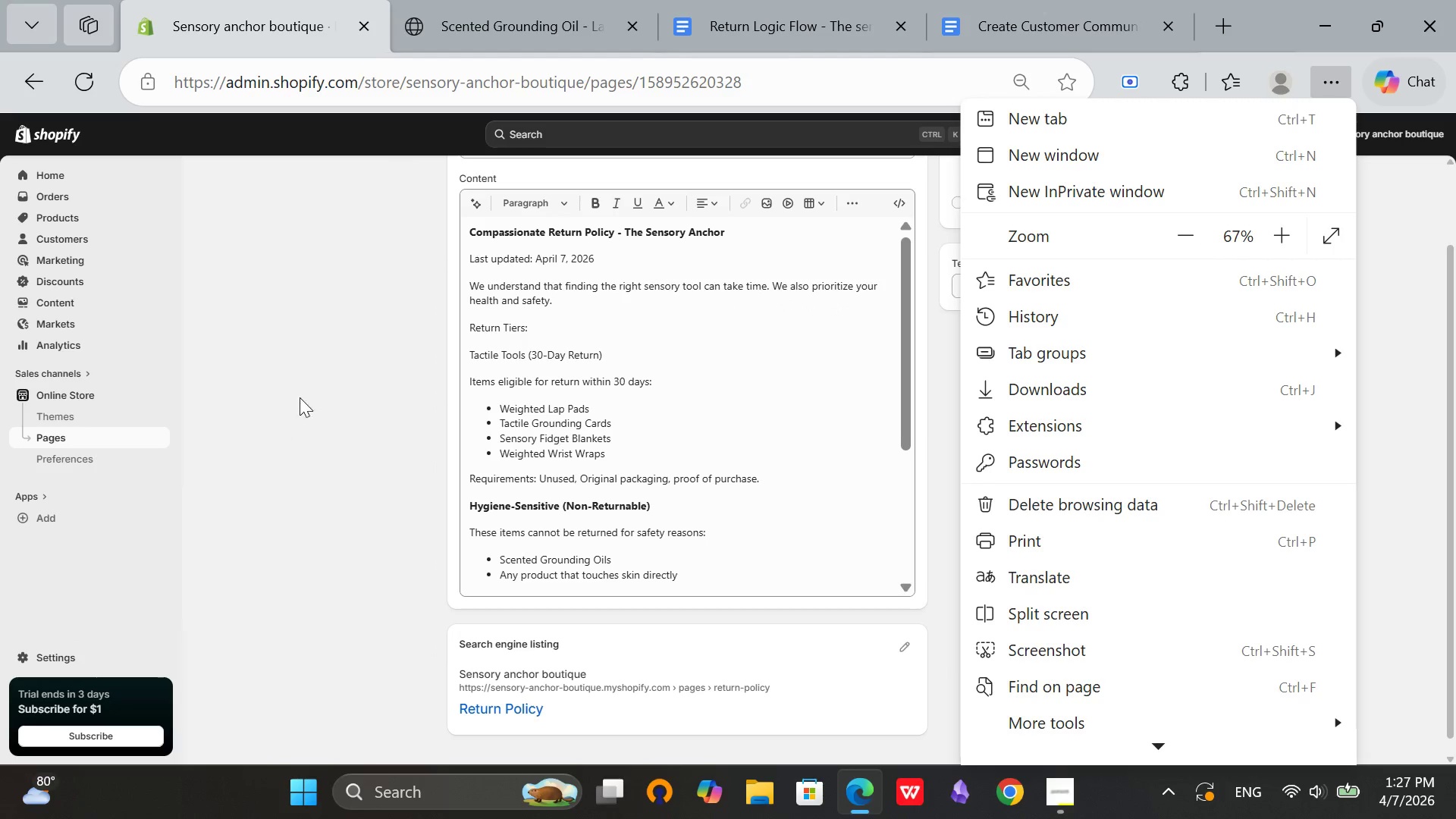 
left_click([348, 374])
 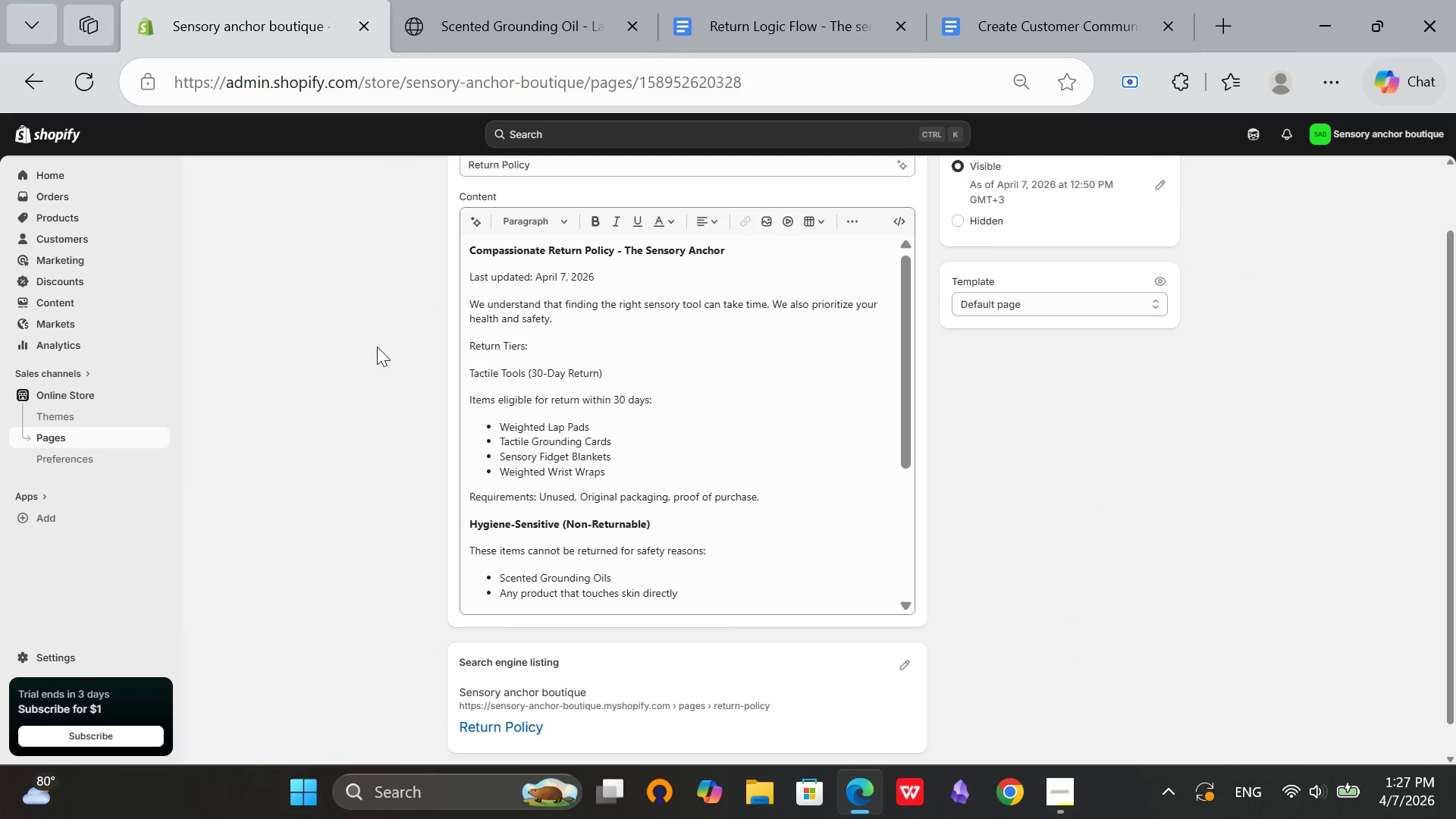 
scroll: coordinate [377, 347], scroll_direction: up, amount: 2.0
 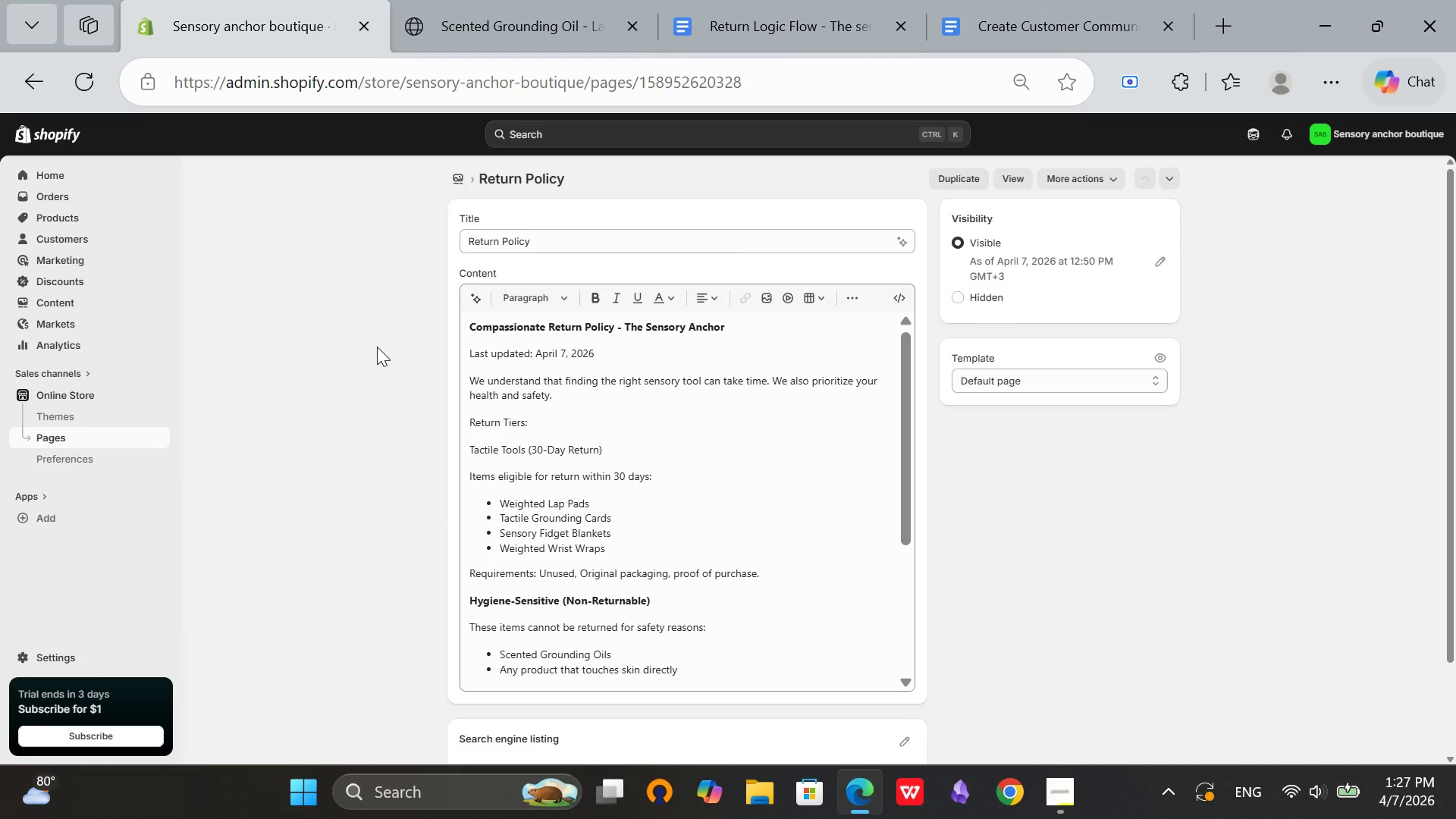 
scroll: coordinate [377, 347], scroll_direction: down, amount: 1.0
 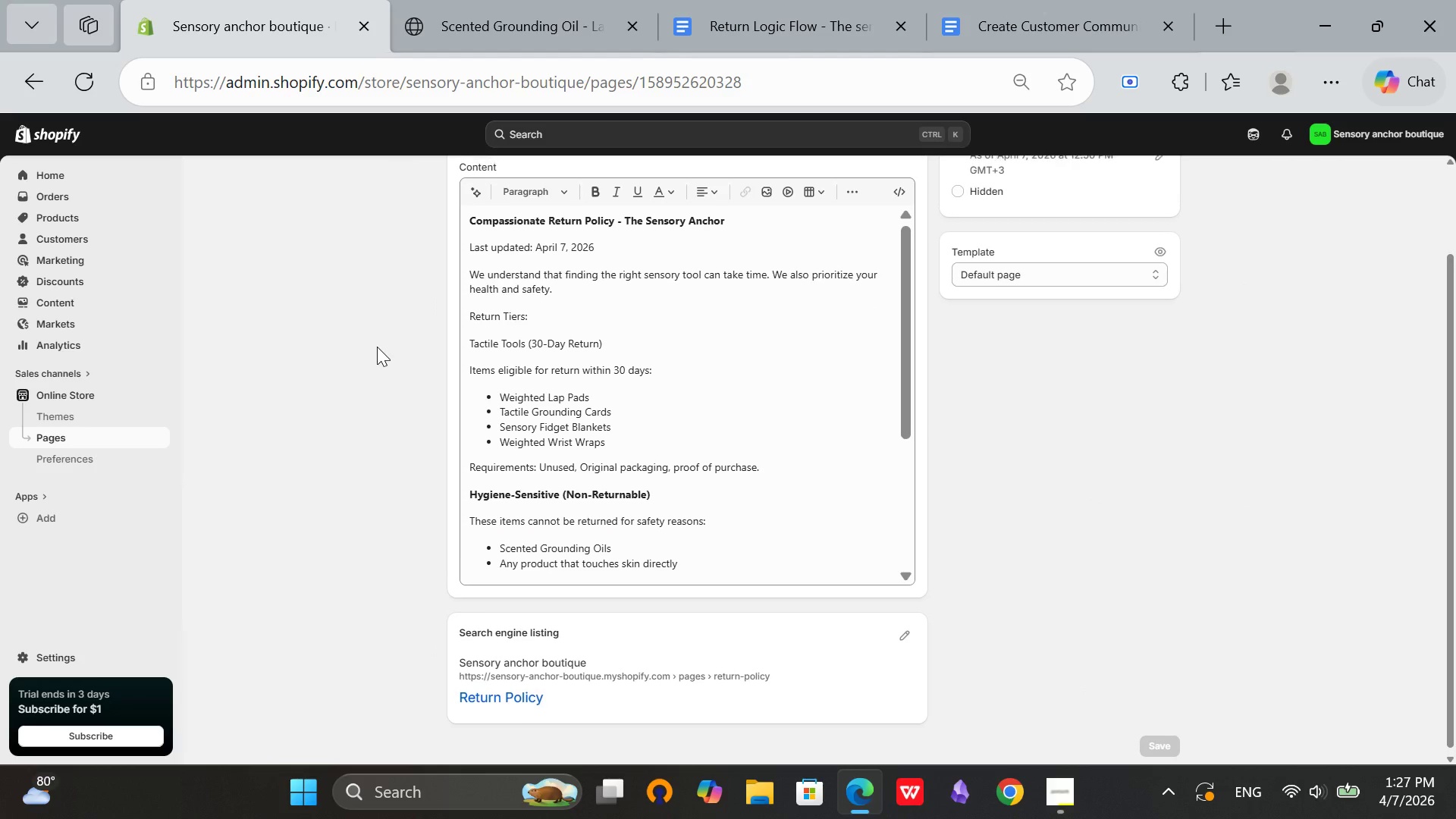 
scroll: coordinate [377, 347], scroll_direction: up, amount: 1.0
 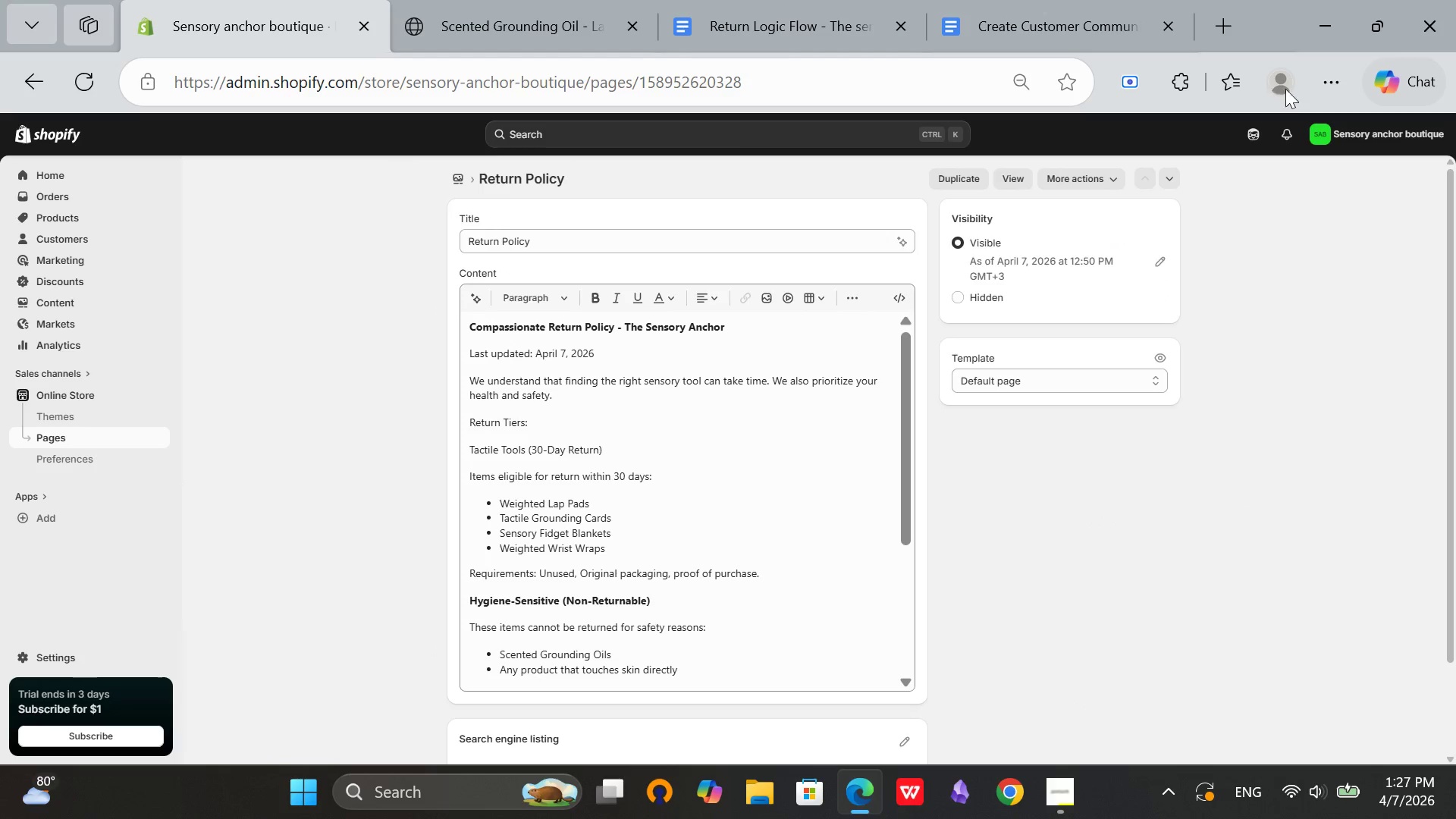 
left_click([1334, 71])
 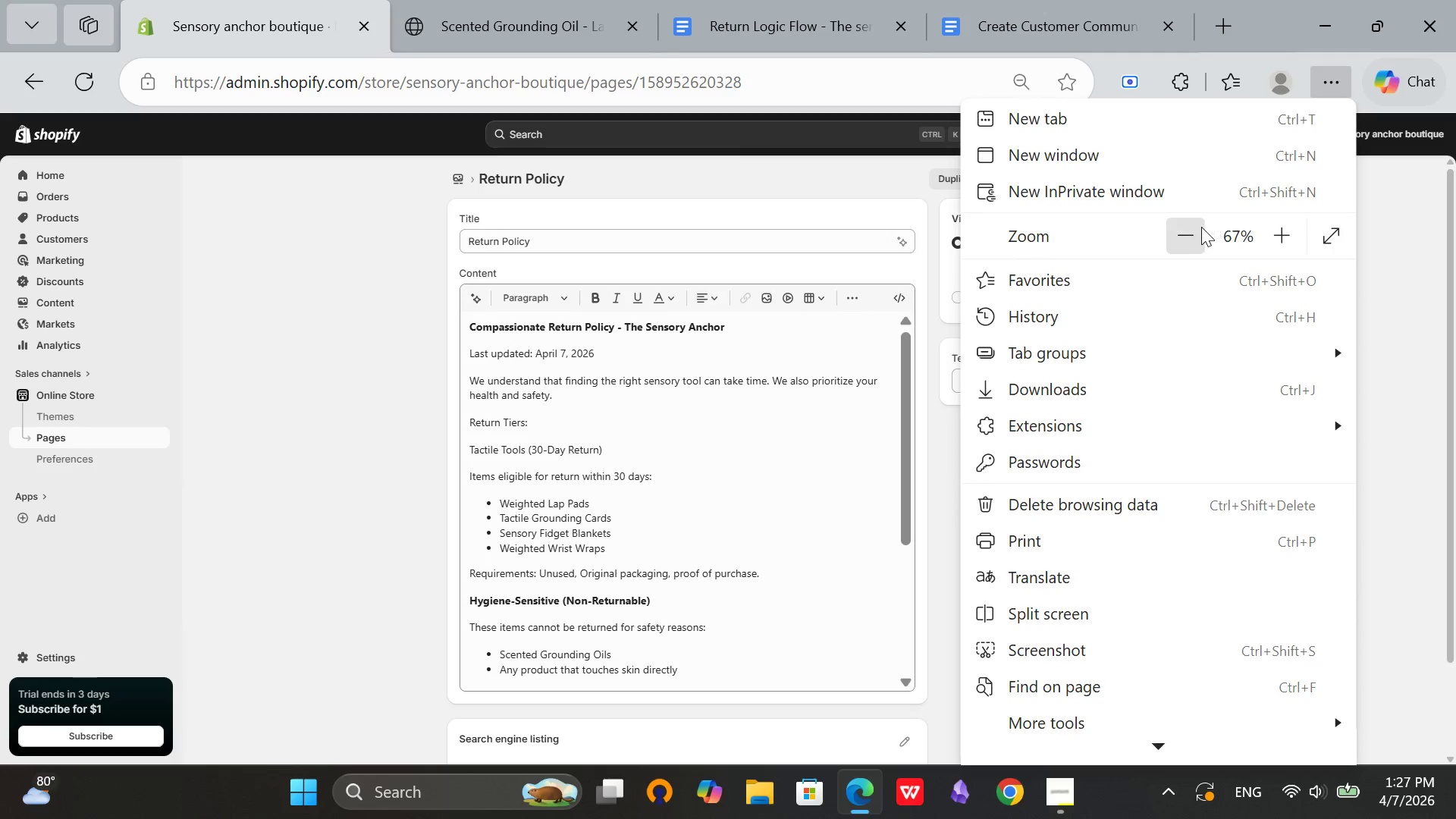 
left_click([1191, 234])
 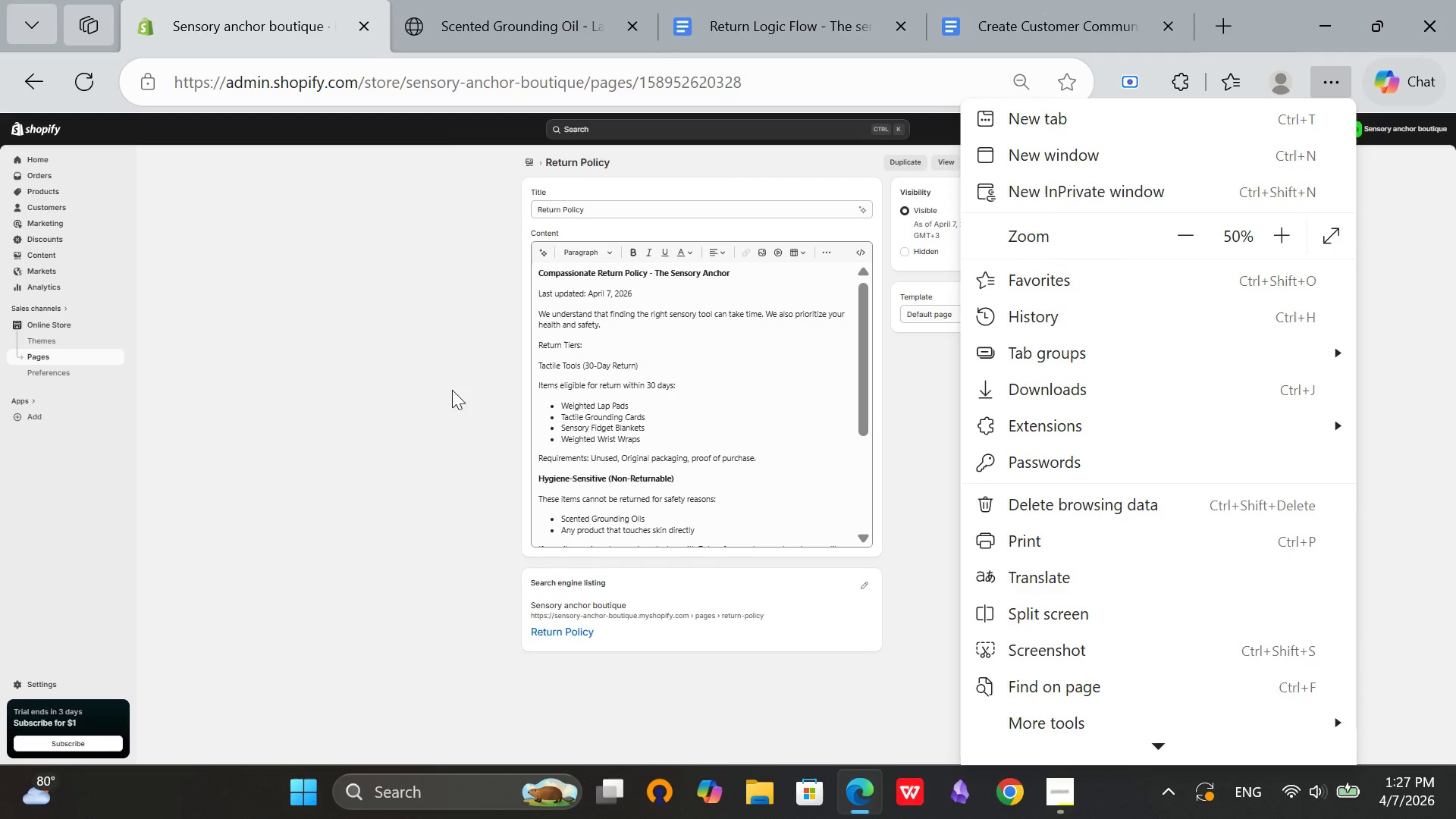 
left_click([438, 390])
 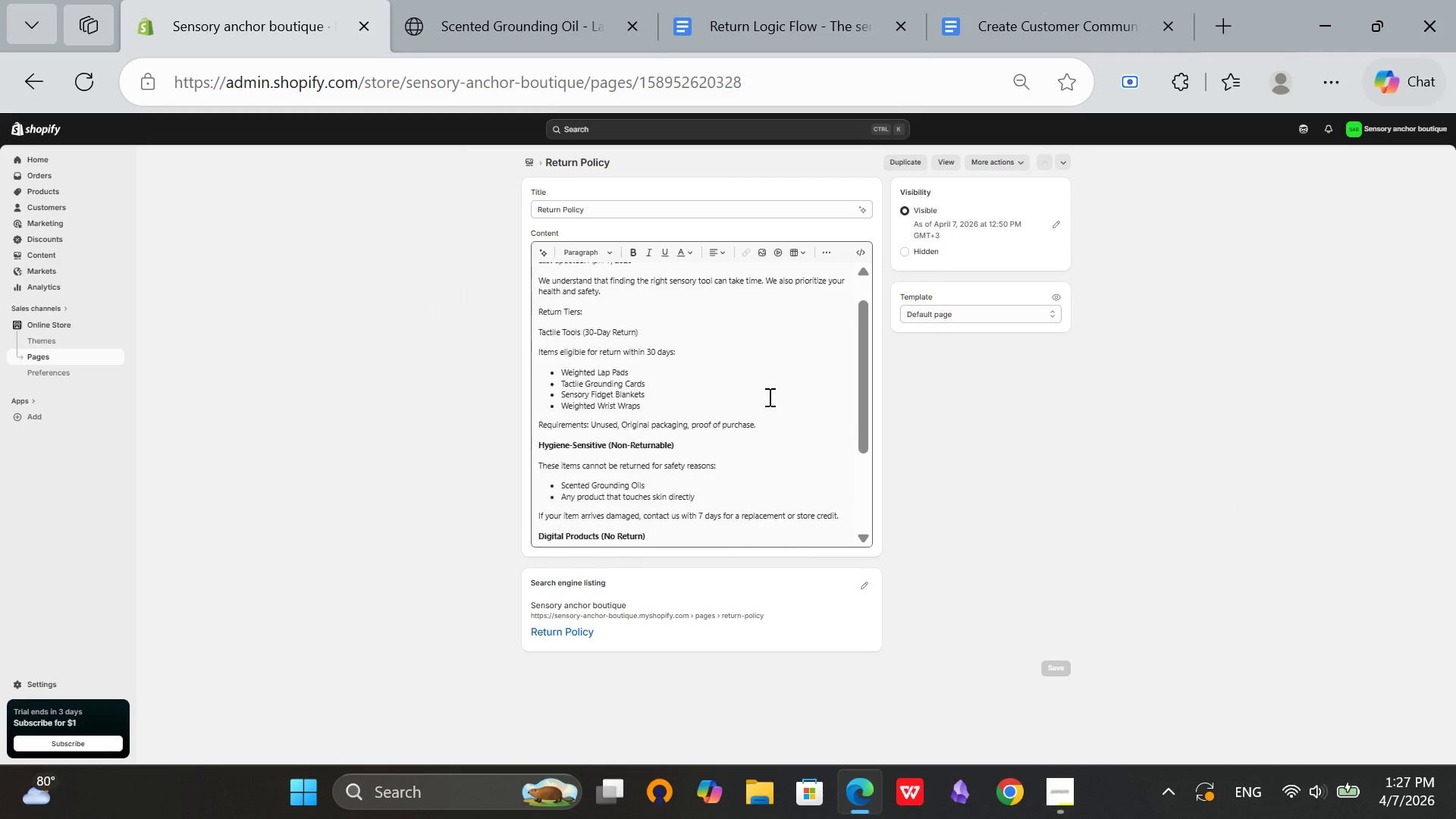 
scroll: coordinate [1021, 427], scroll_direction: up, amount: 3.0
 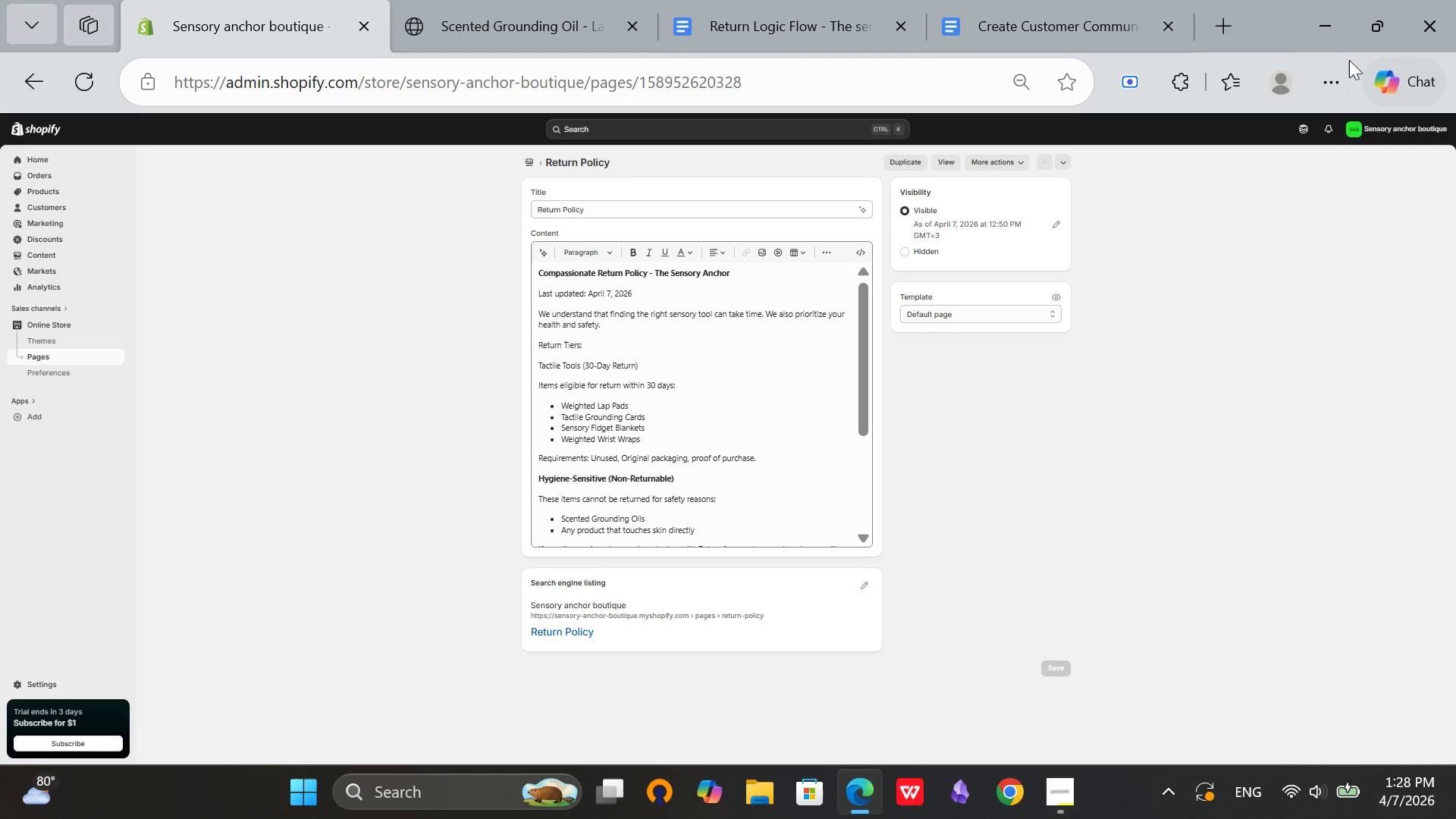 
left_click([1336, 72])
 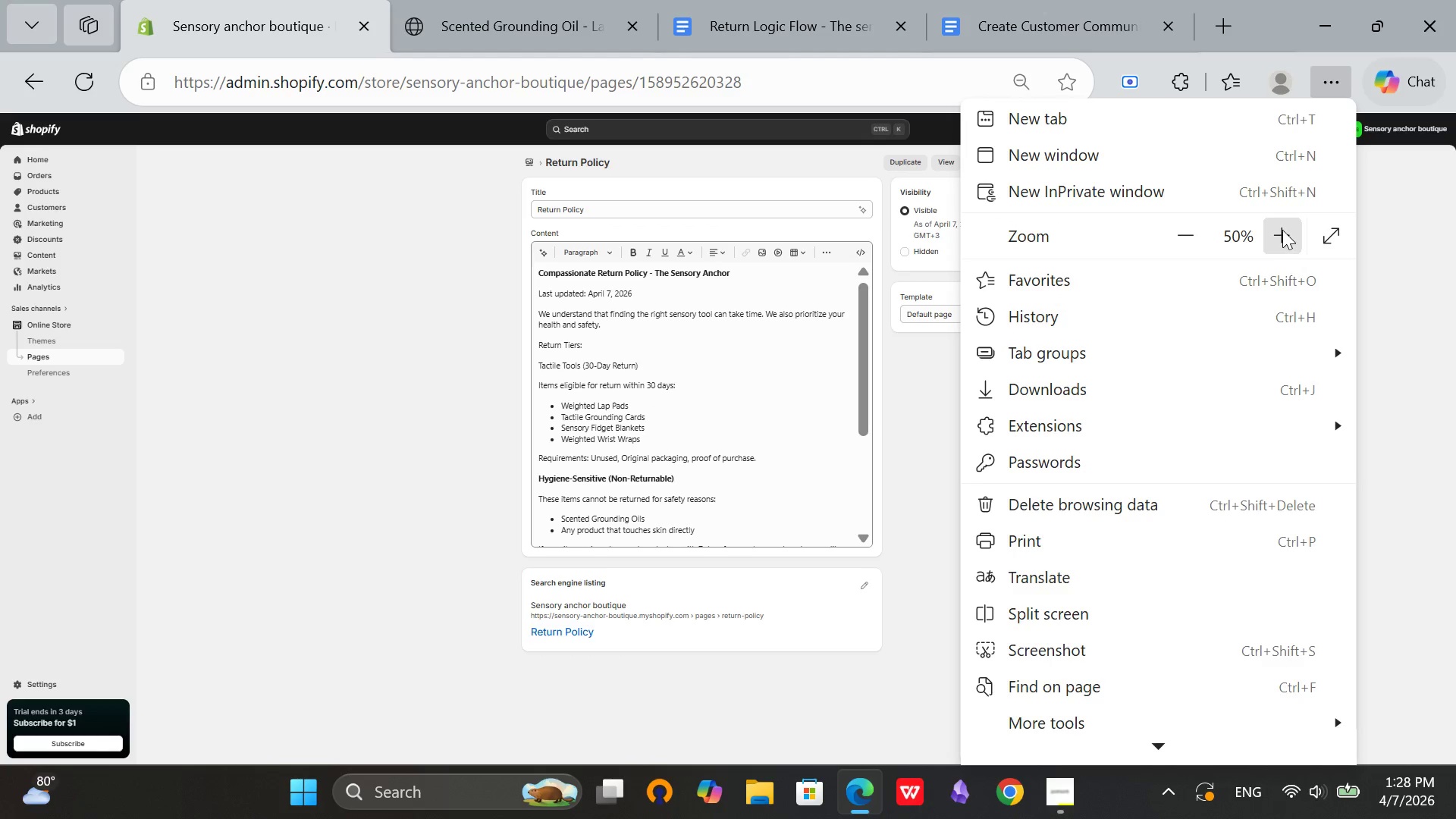 
left_click([1282, 230])
 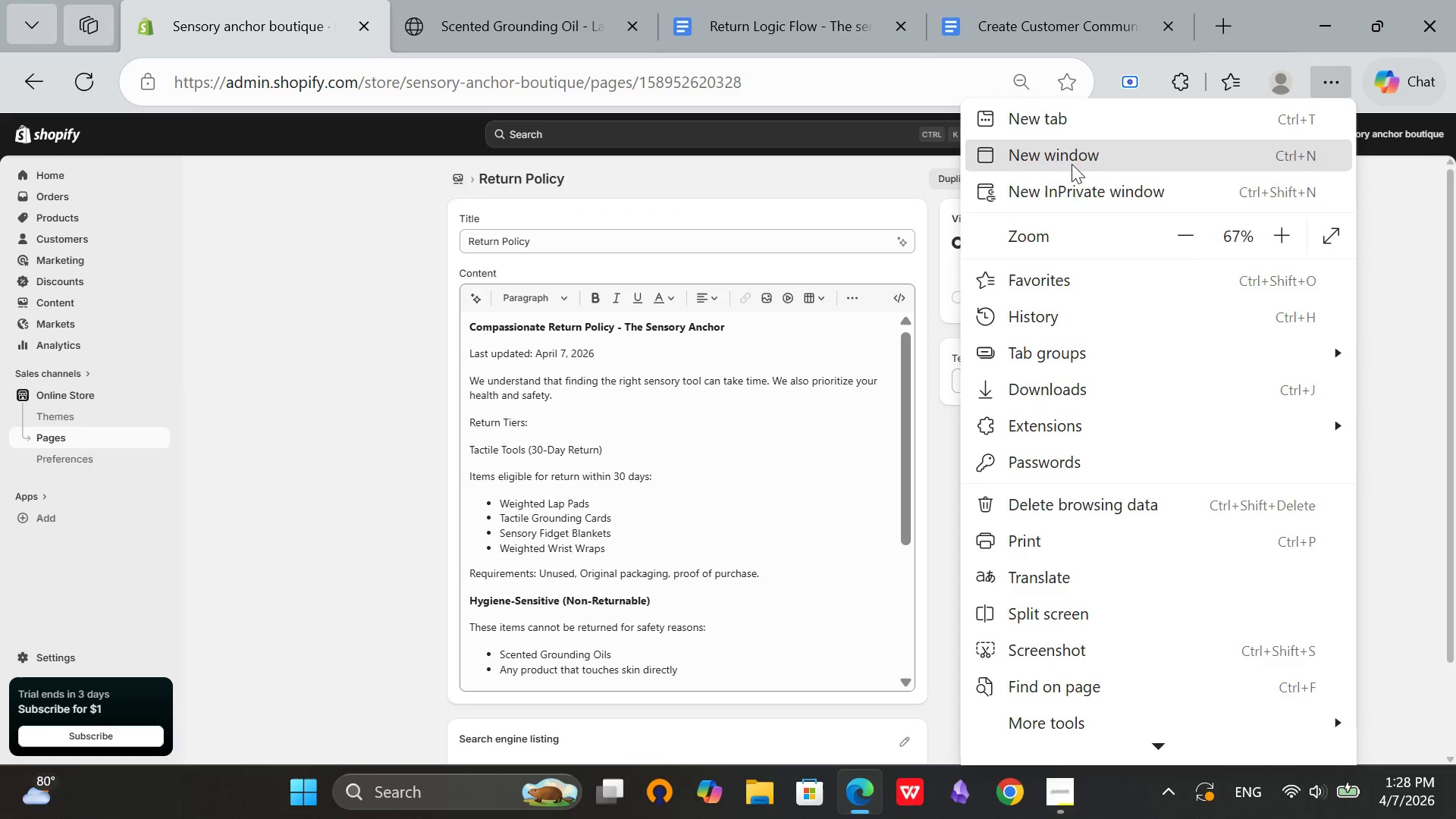 
left_click([1169, 240])
 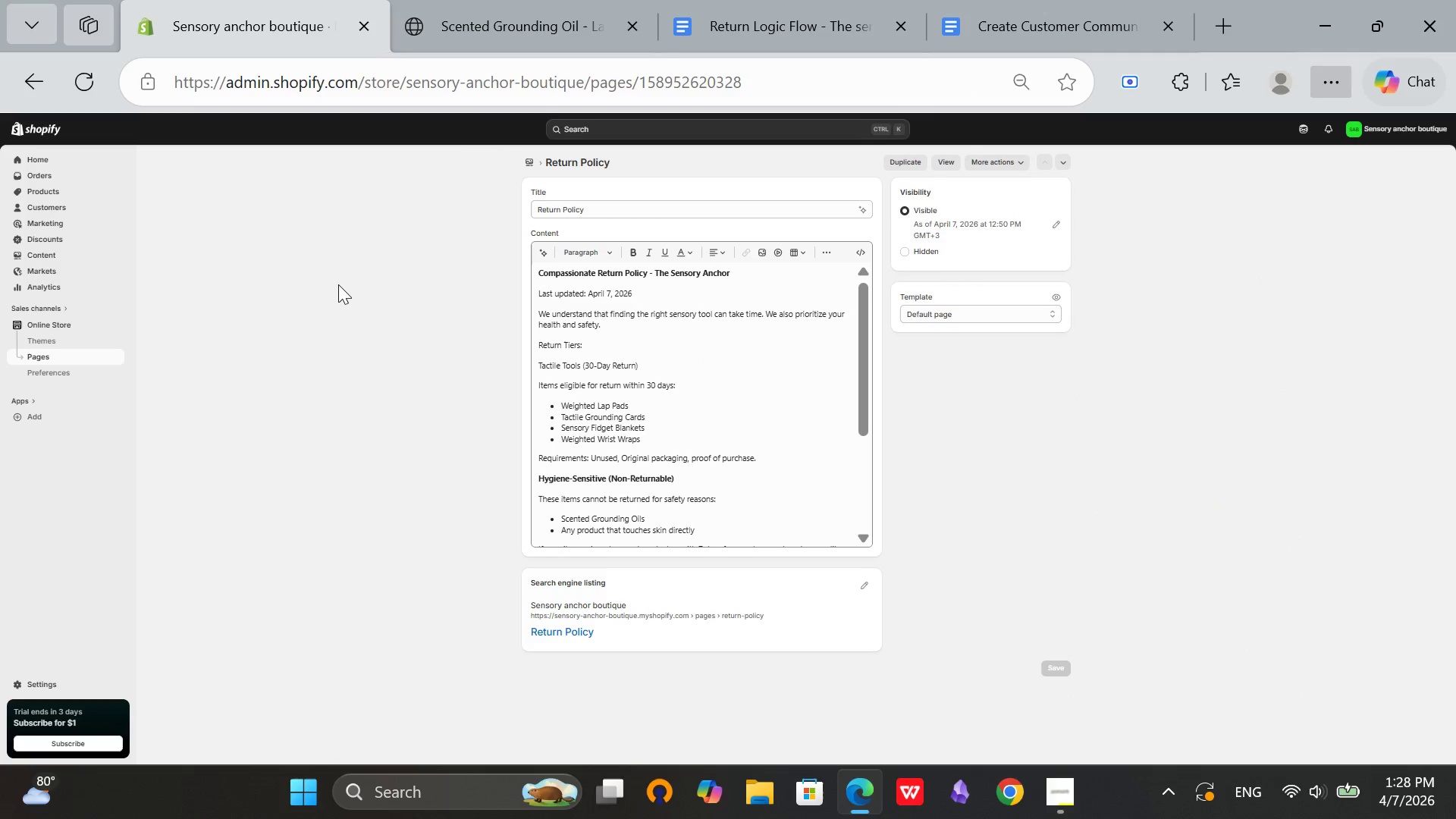 
left_click([338, 284])
 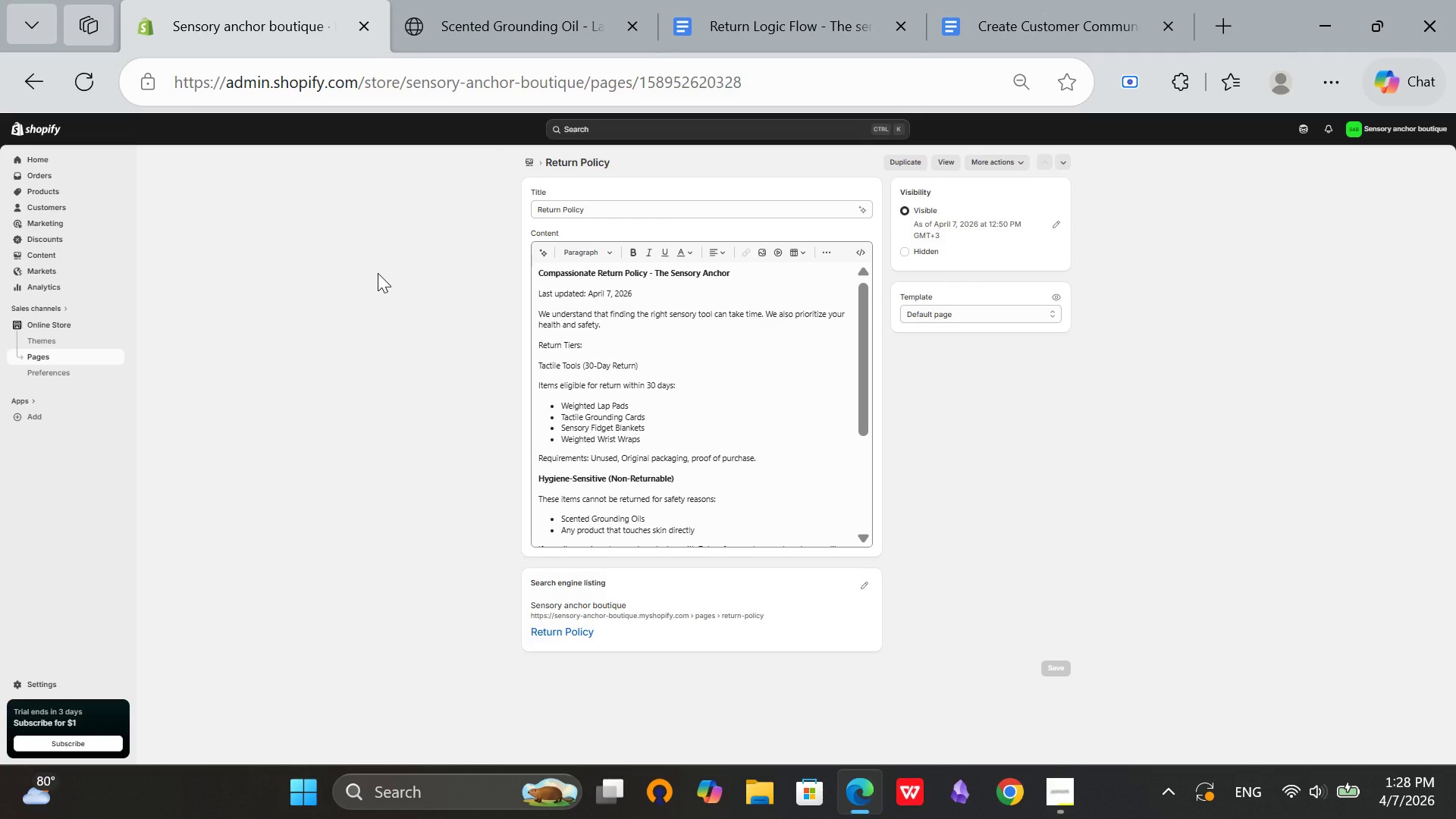 
scroll: coordinate [378, 273], scroll_direction: up, amount: 1.0
 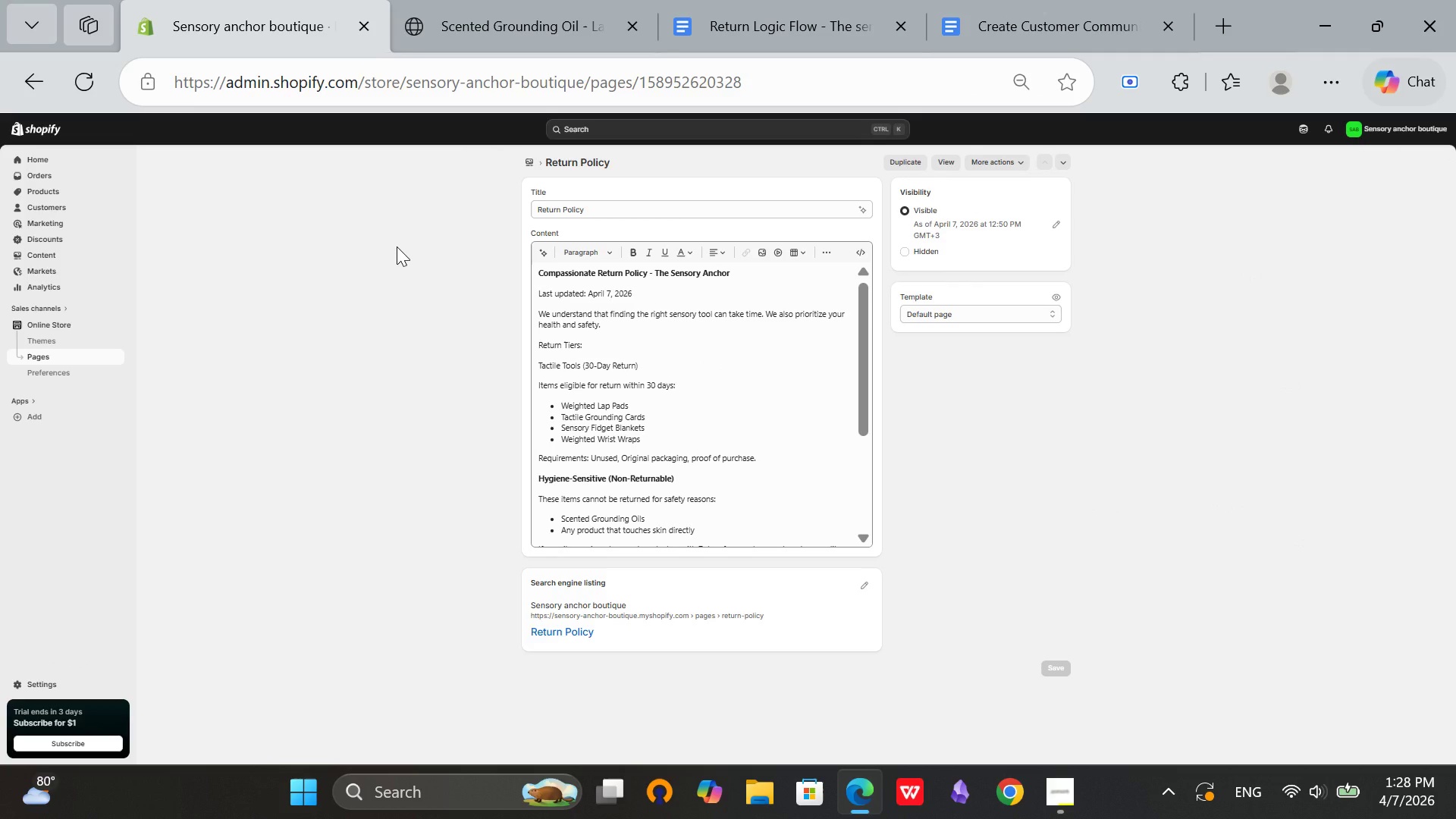 
key(Meta+Shift+ShiftRight)
 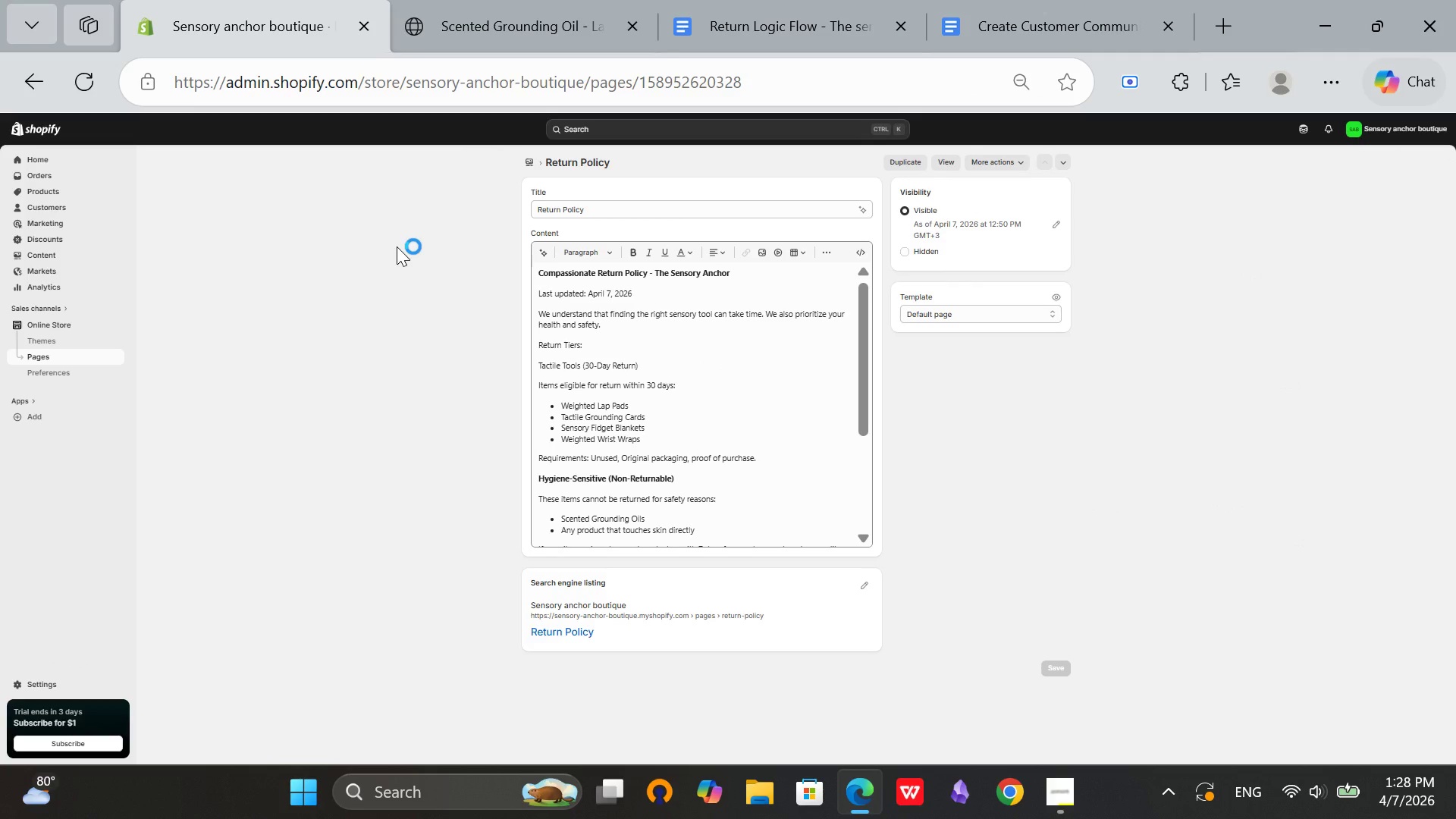 
key(Meta+Shift+S)
 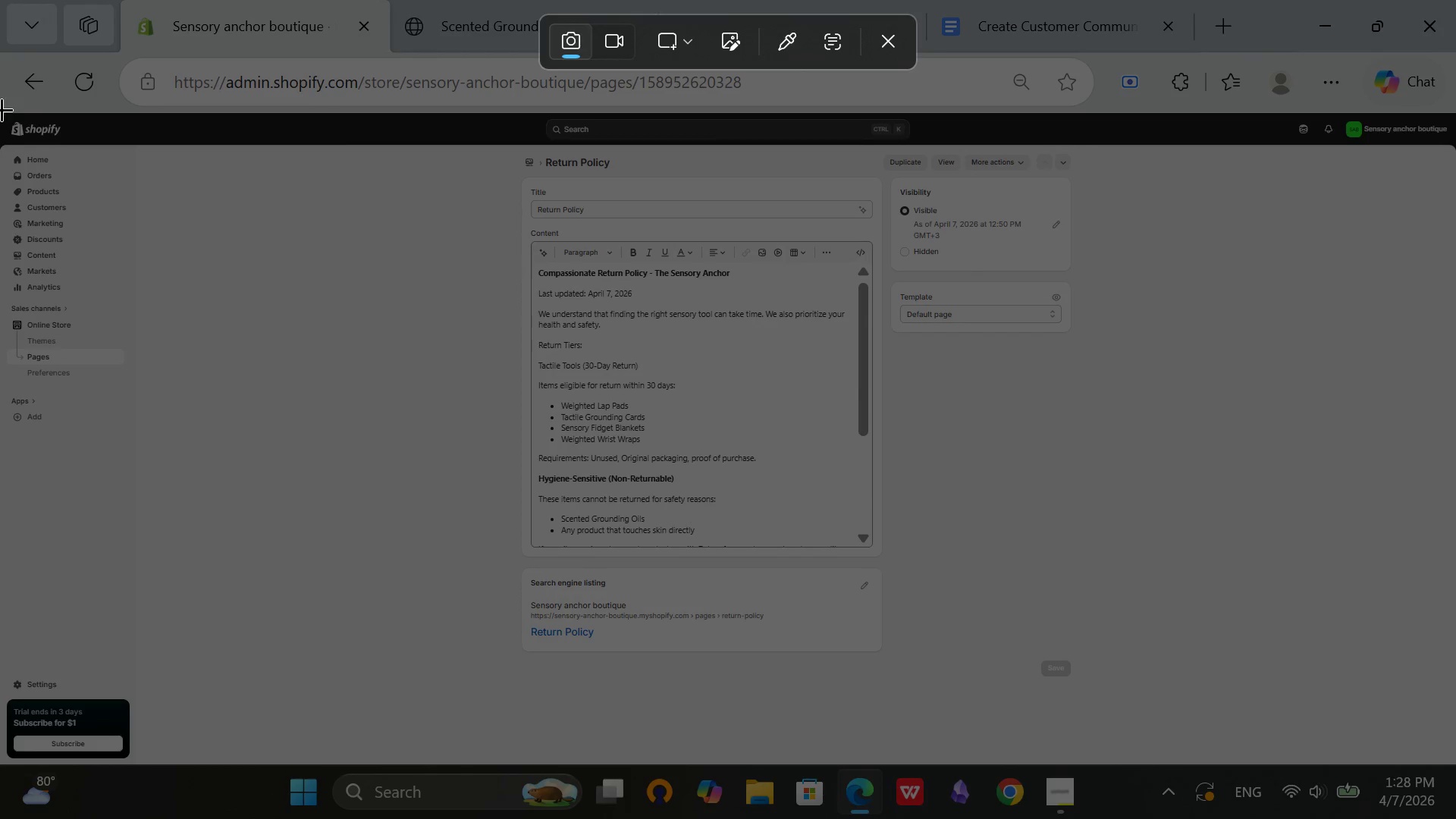 
left_click_drag(start_coordinate=[0, 113], to_coordinate=[1455, 757])
 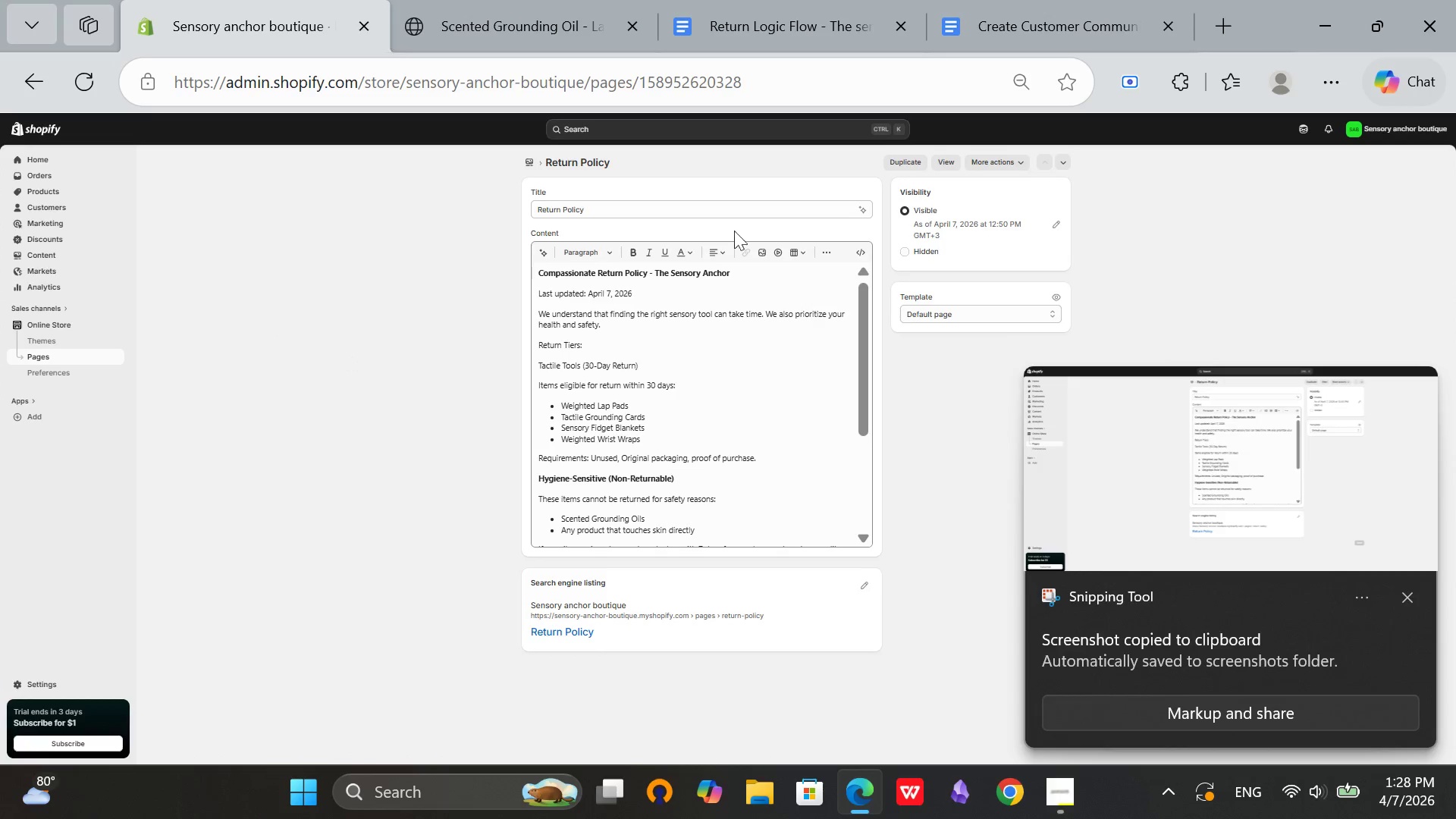 
left_click([1186, 438])
 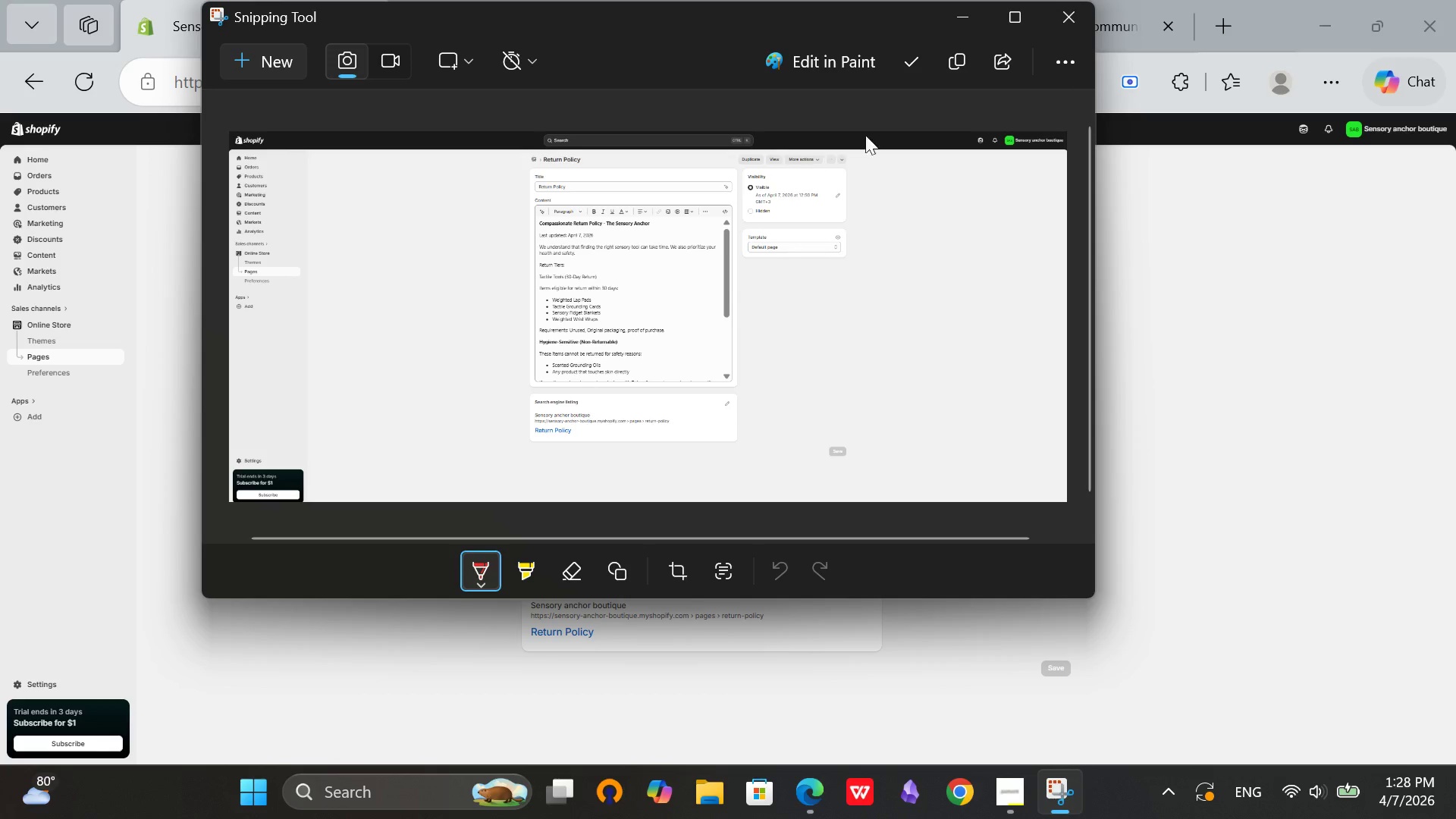 
left_click([917, 59])
 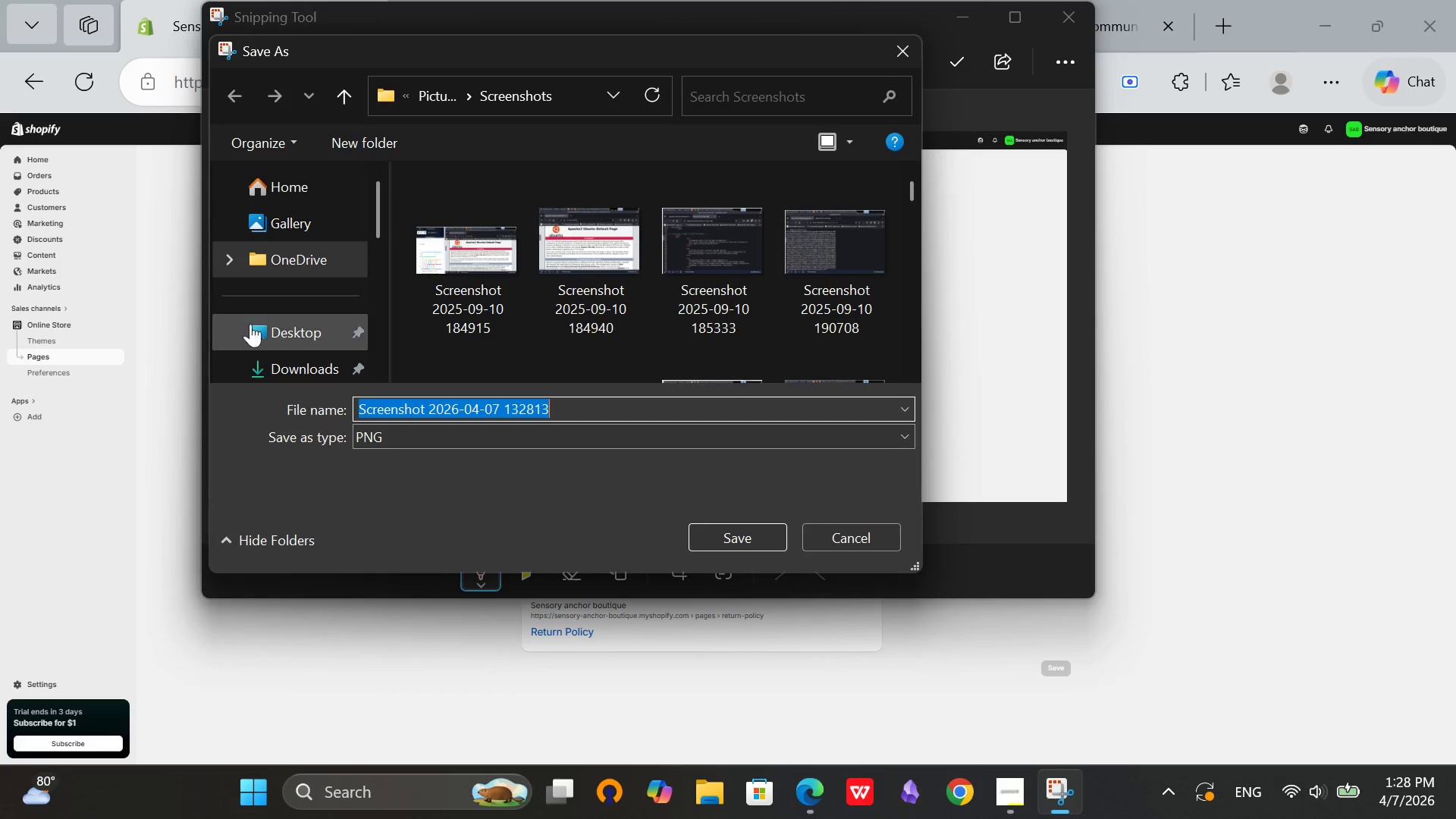 
left_click([293, 356])
 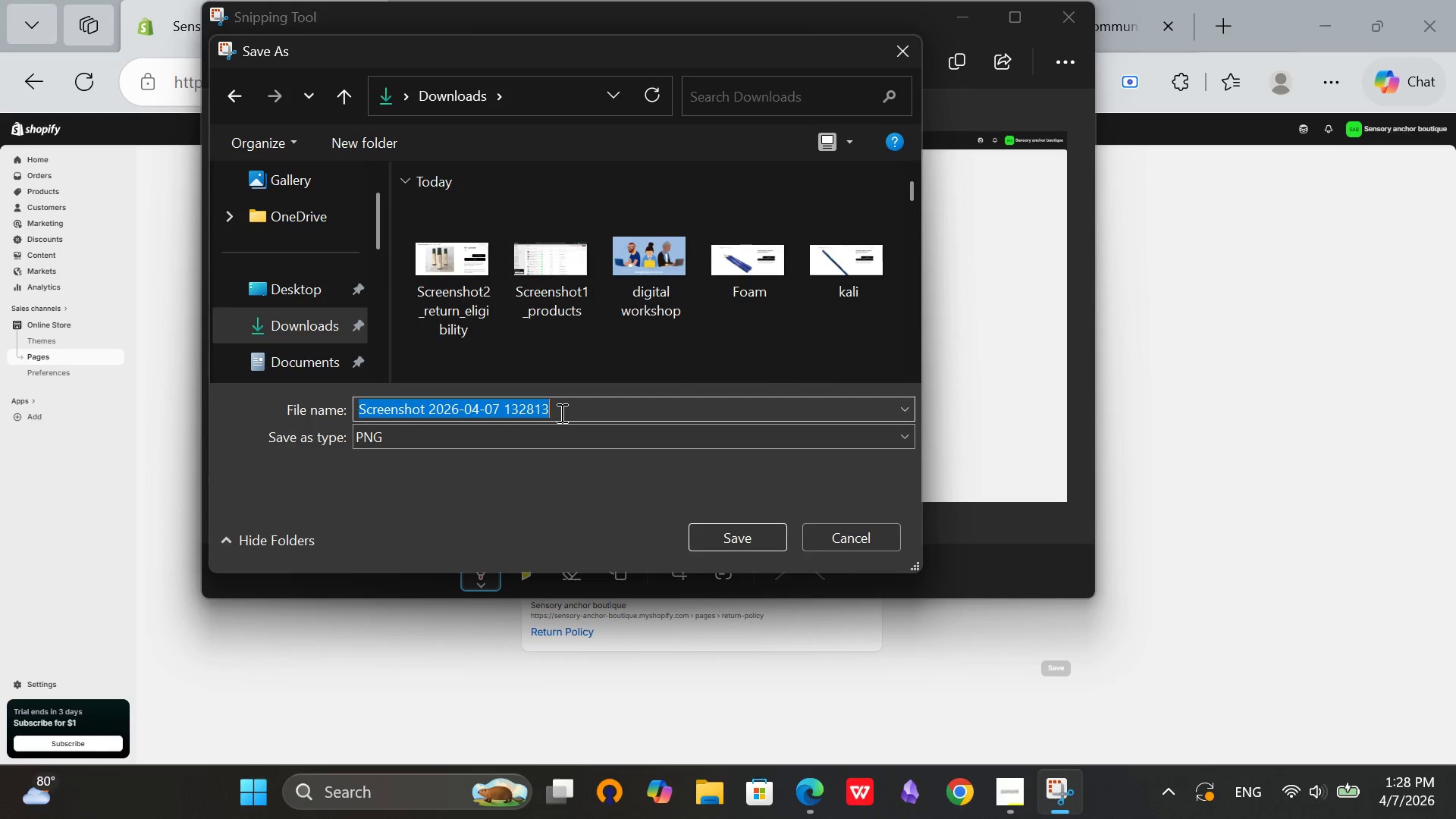 
double_click([567, 404])
 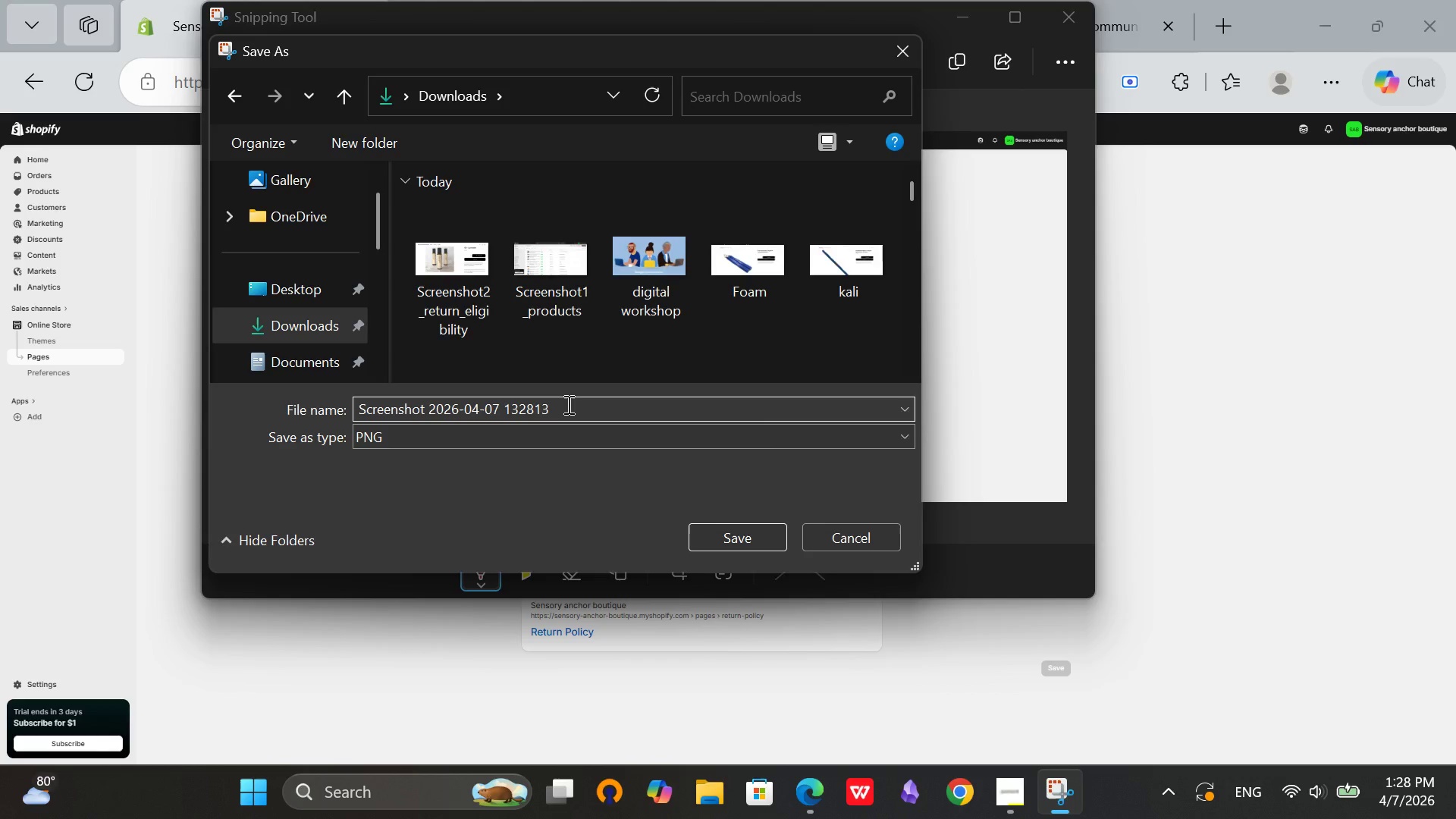 
hold_key(key=Backspace, duration=1.06)
 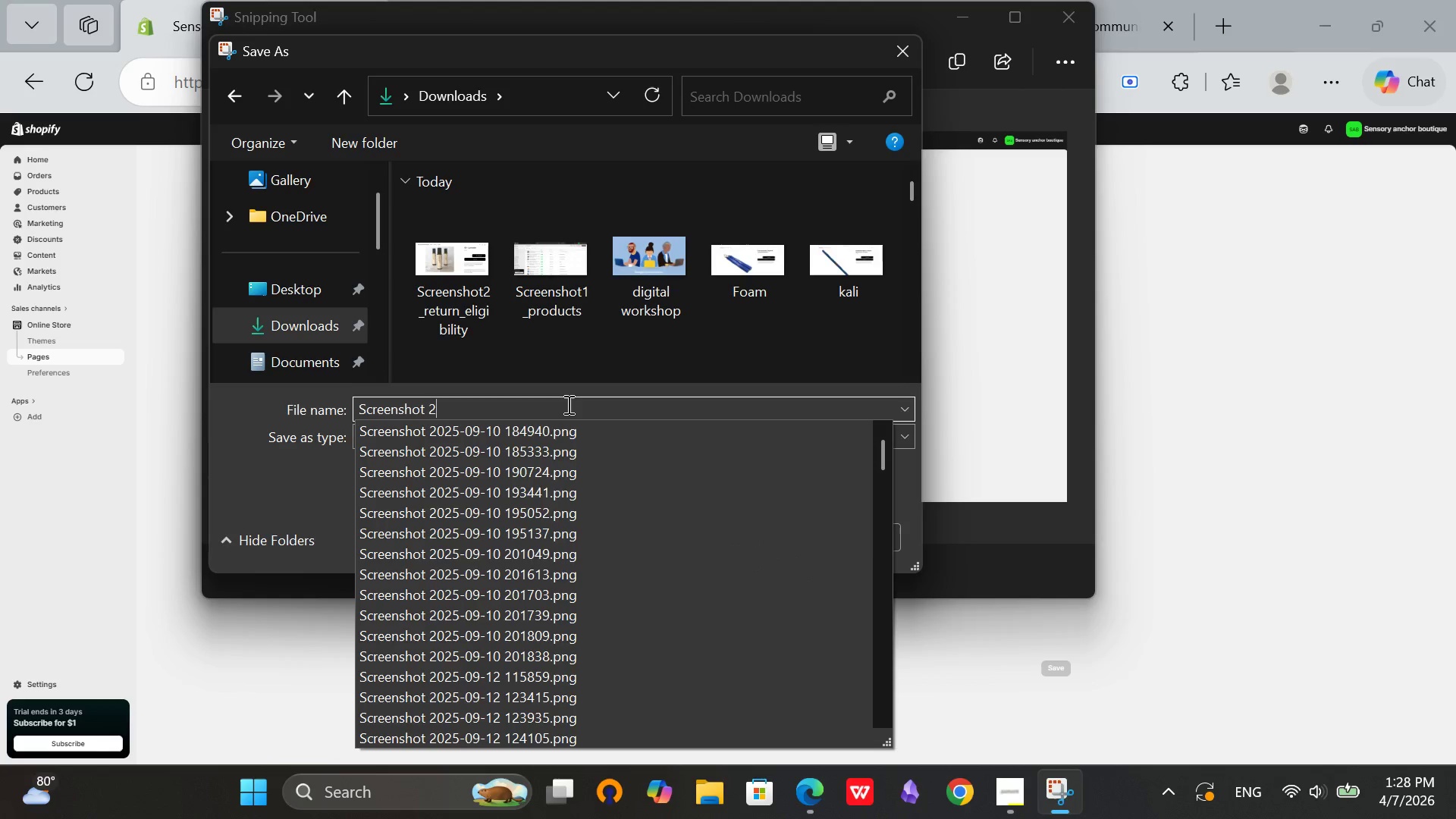 
key(Backspace)
key(Backspace)
key(Backspace)
type(3_Return_policy)
 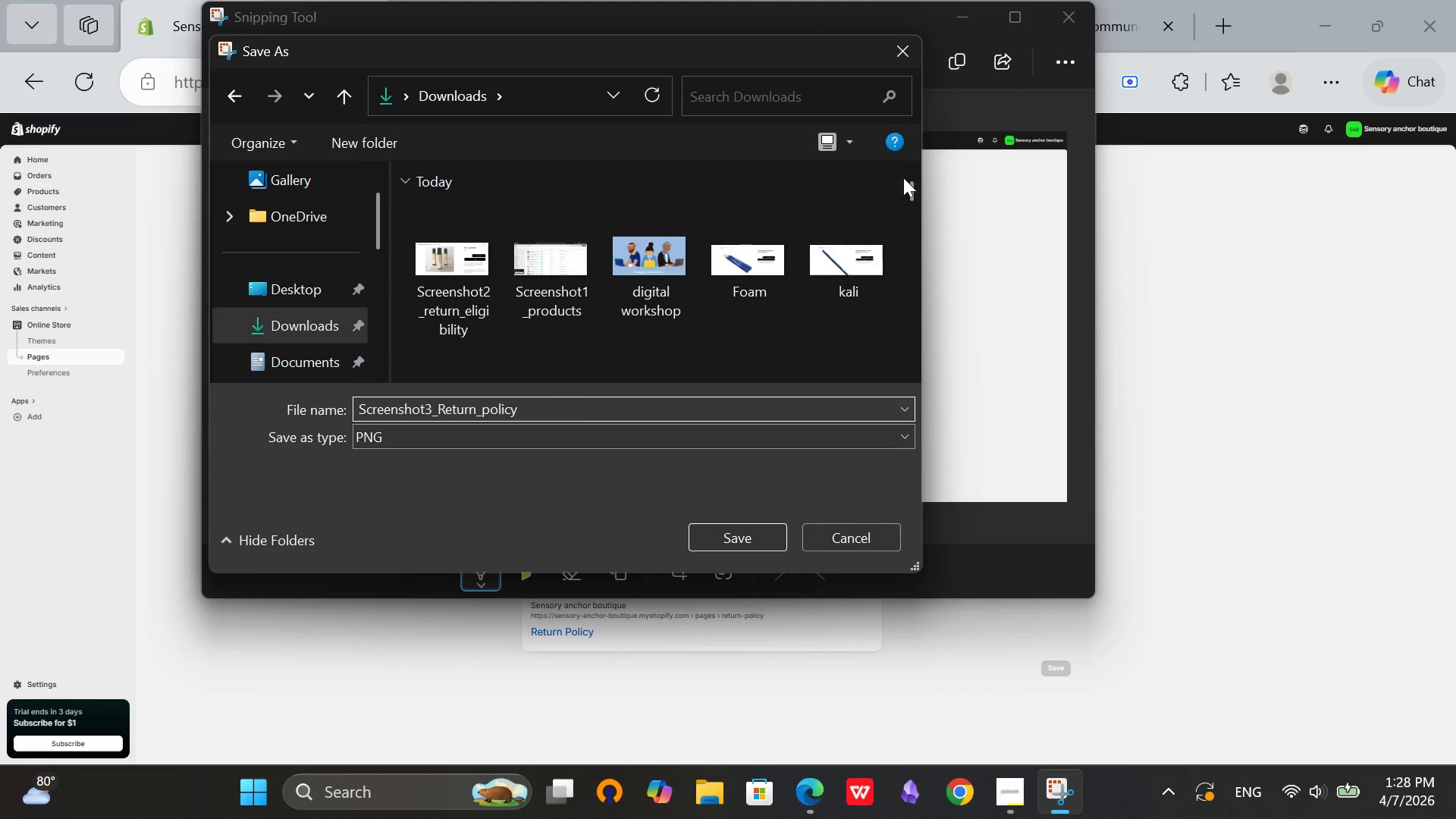 
left_click([286, 314])
 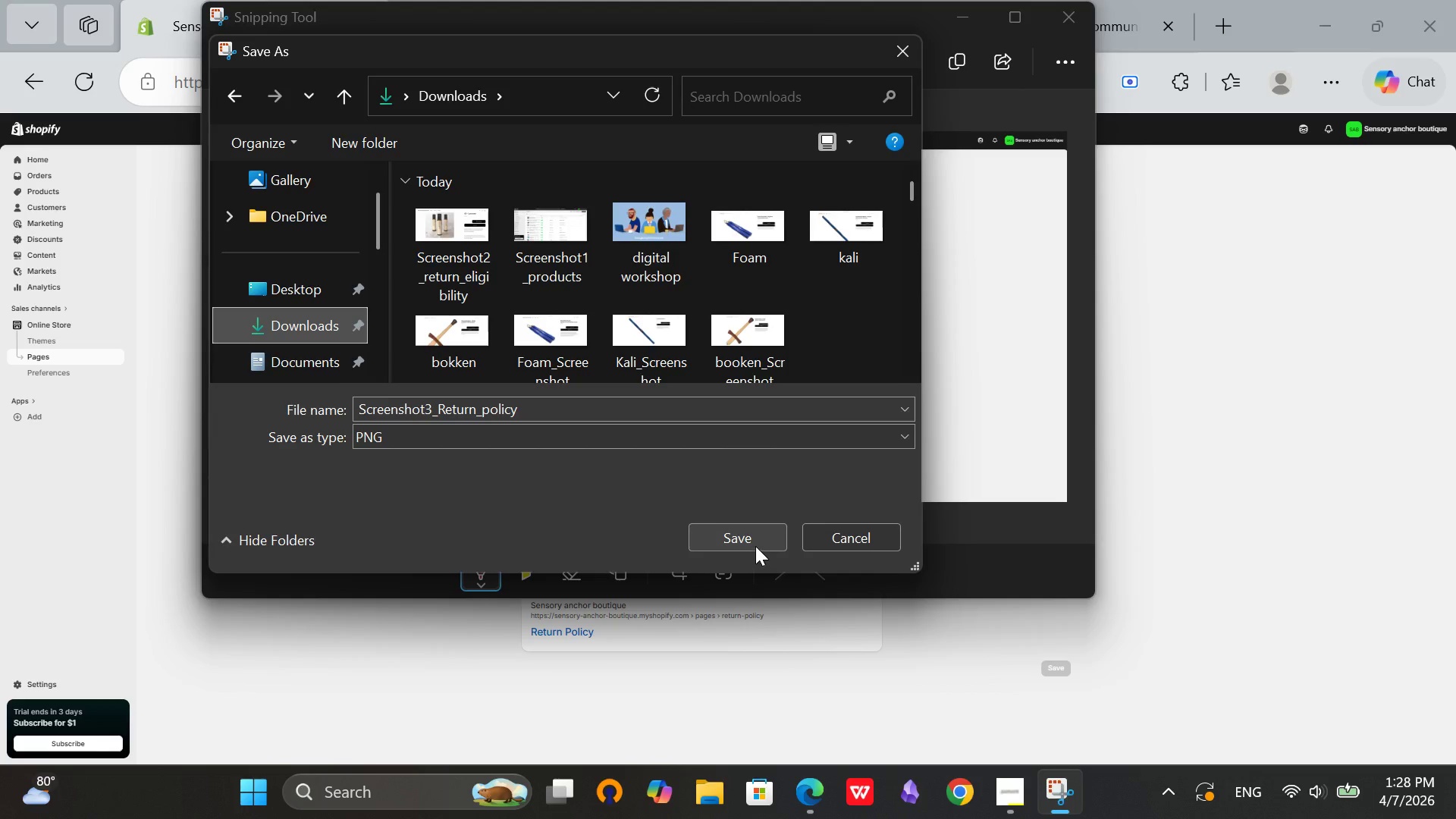 
left_click([755, 545])
 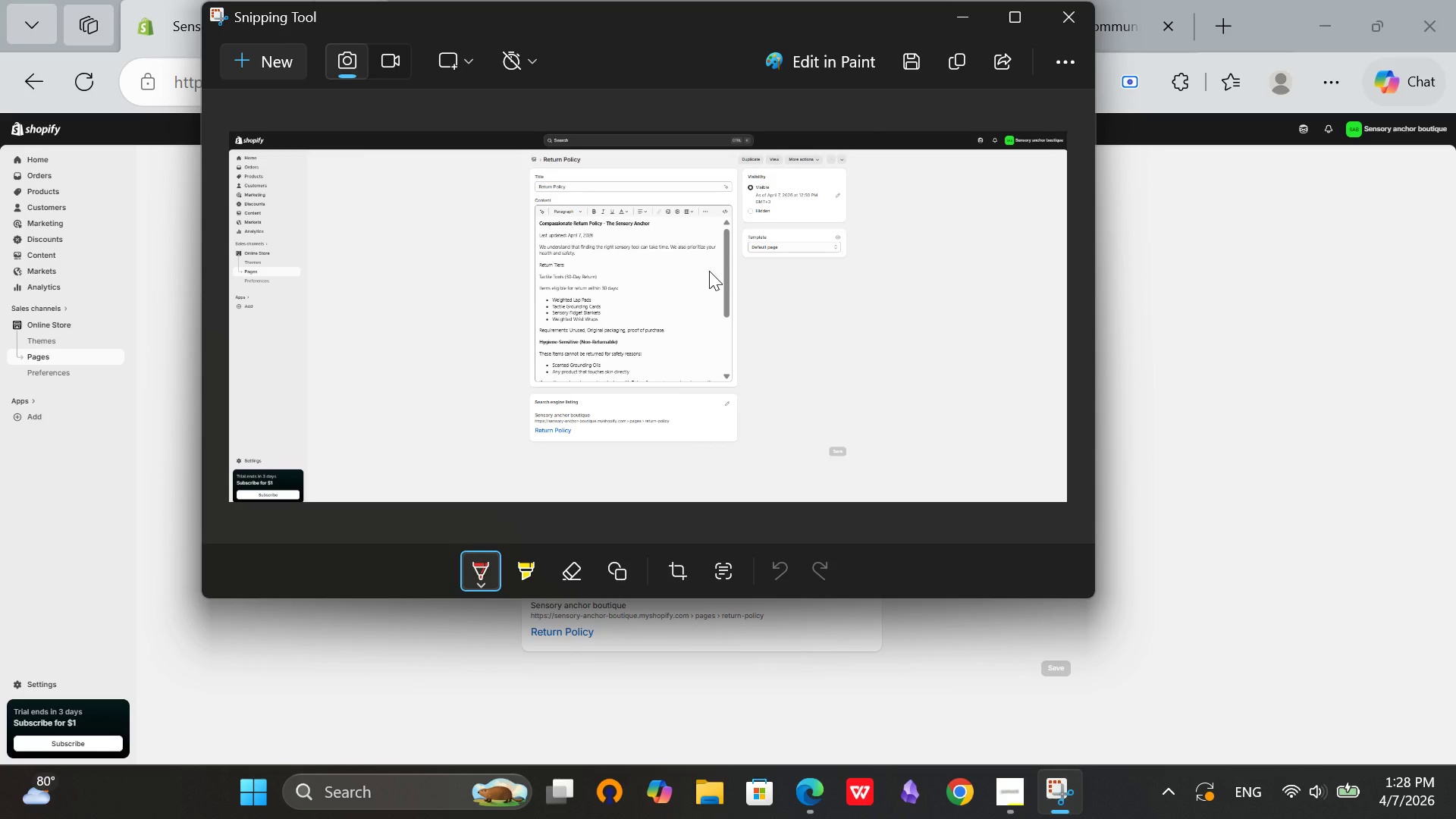 
wait(8.3)
 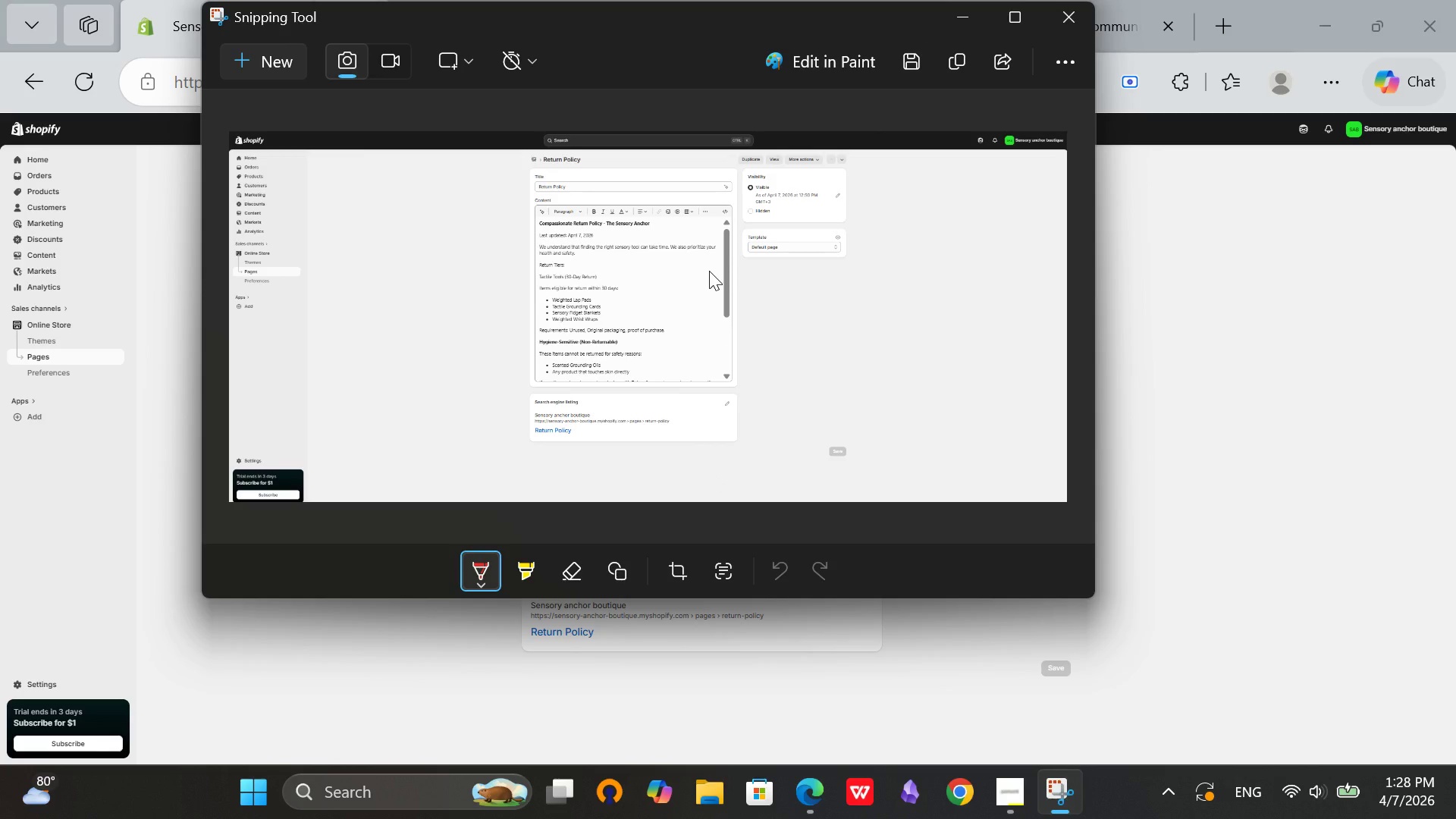 
left_click([1052, 17])
 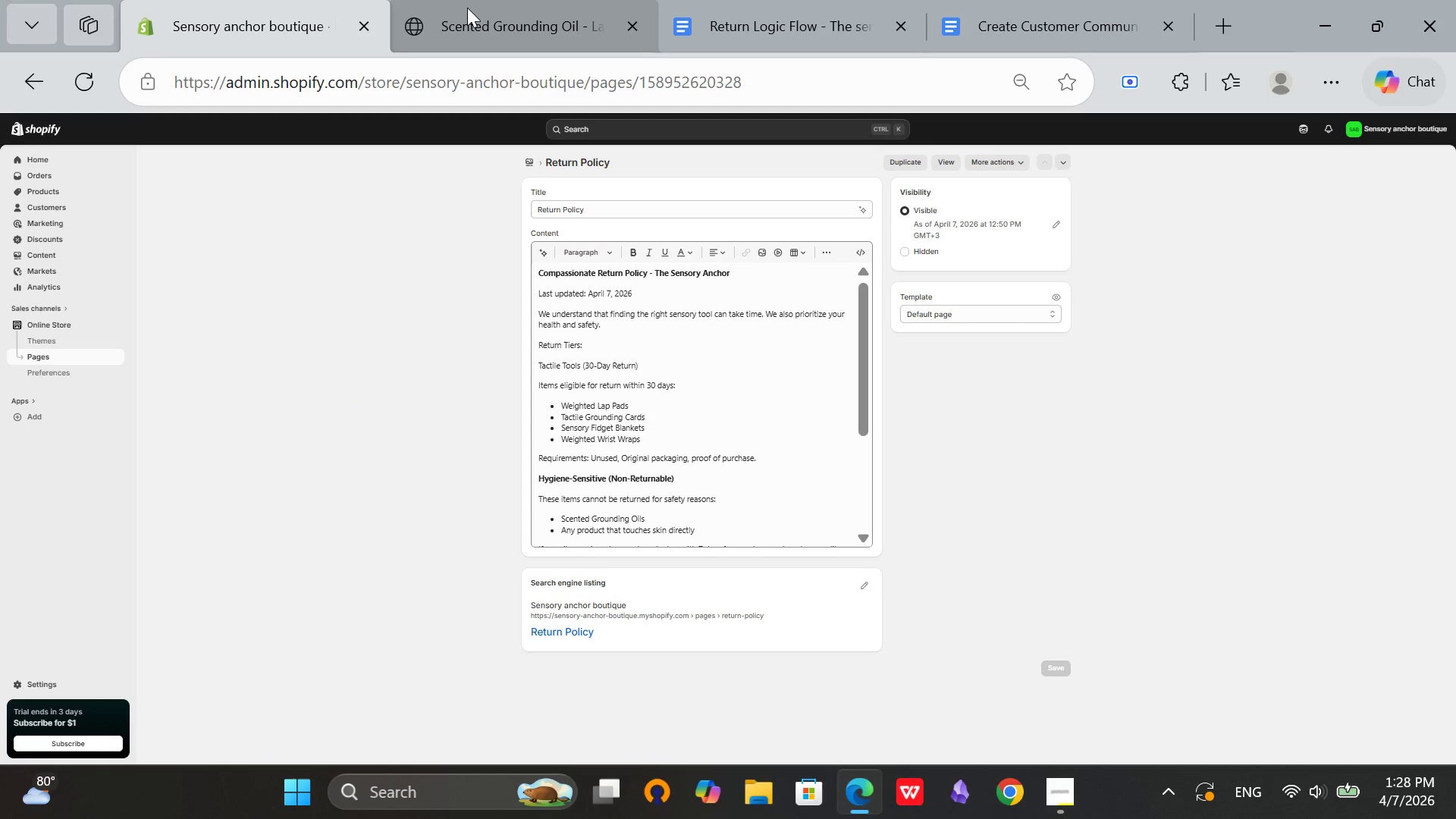 
left_click([467, 8])
 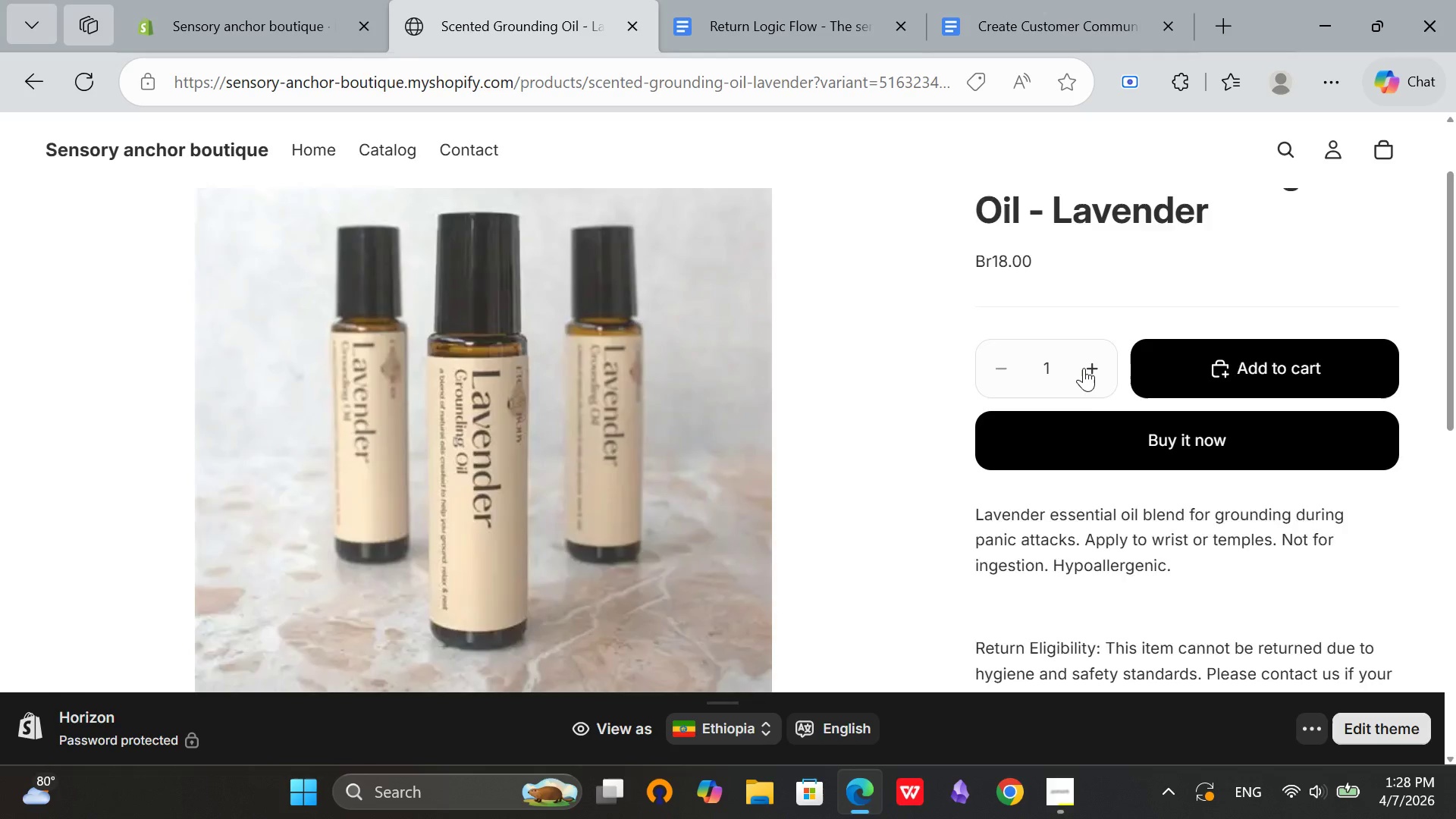 
scroll: coordinate [1078, 398], scroll_direction: down, amount: 2.0
 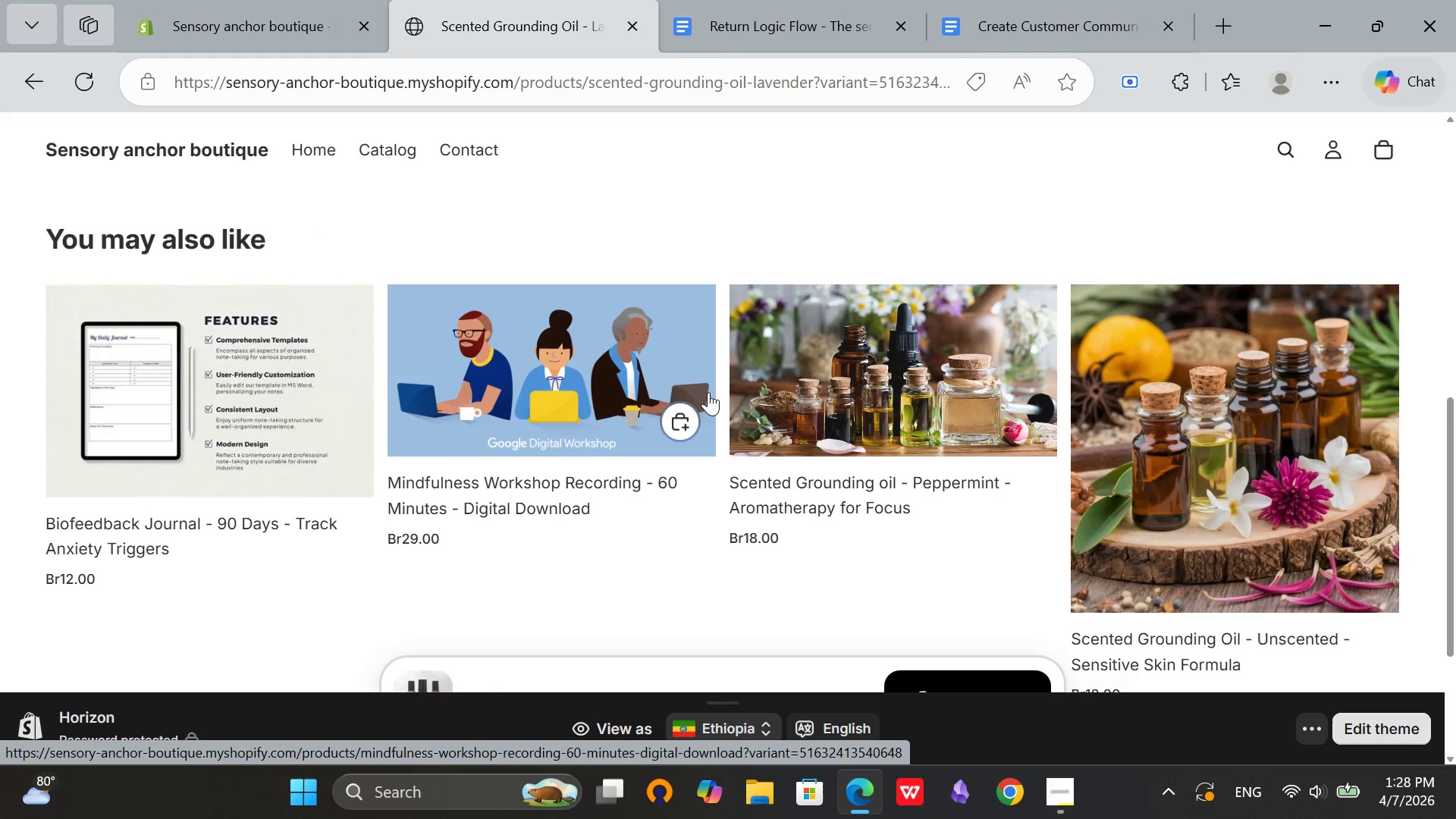 
scroll: coordinate [1083, 463], scroll_direction: up, amount: 7.0
 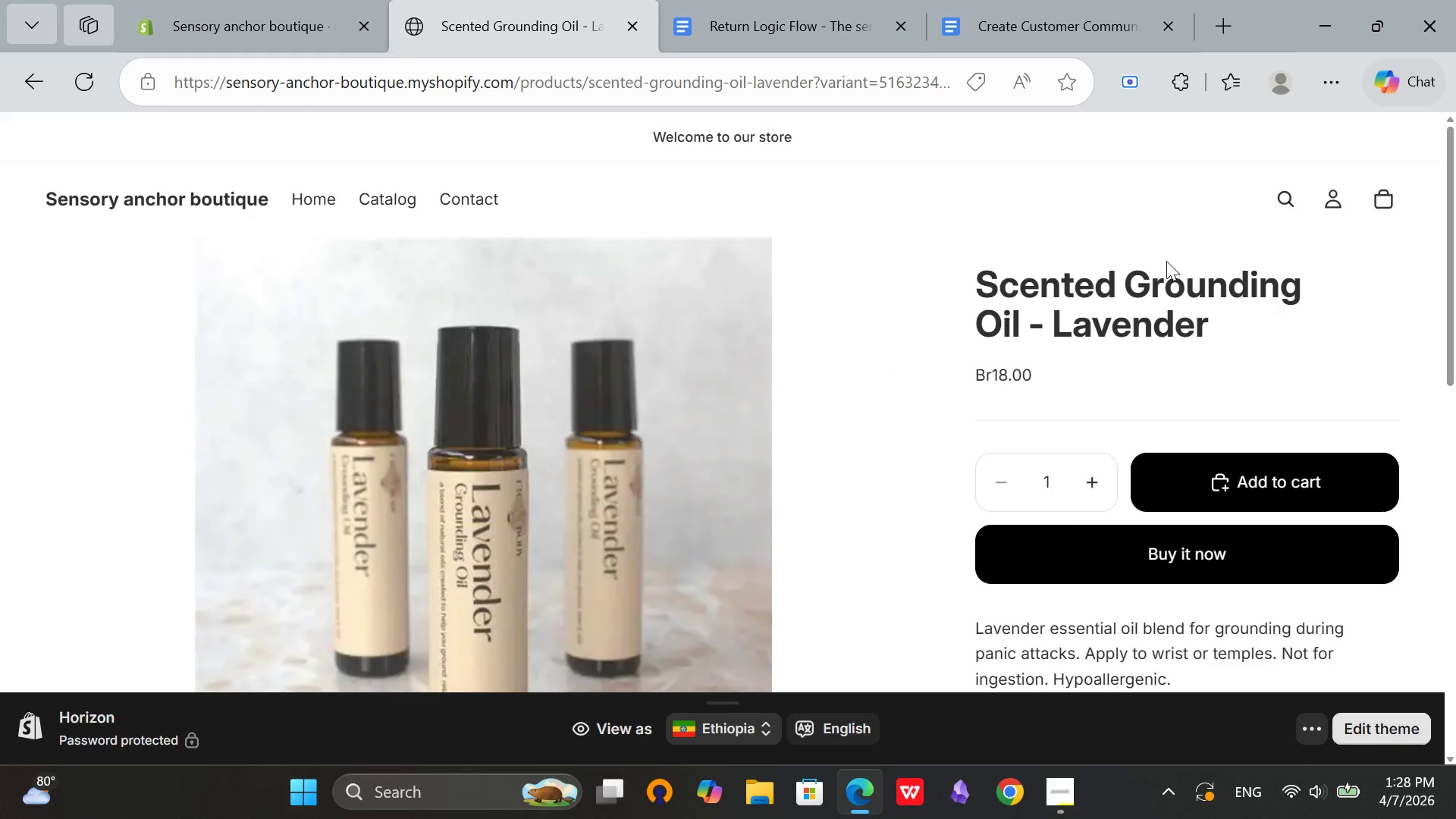 
scroll: coordinate [956, 542], scroll_direction: down, amount: 8.0
 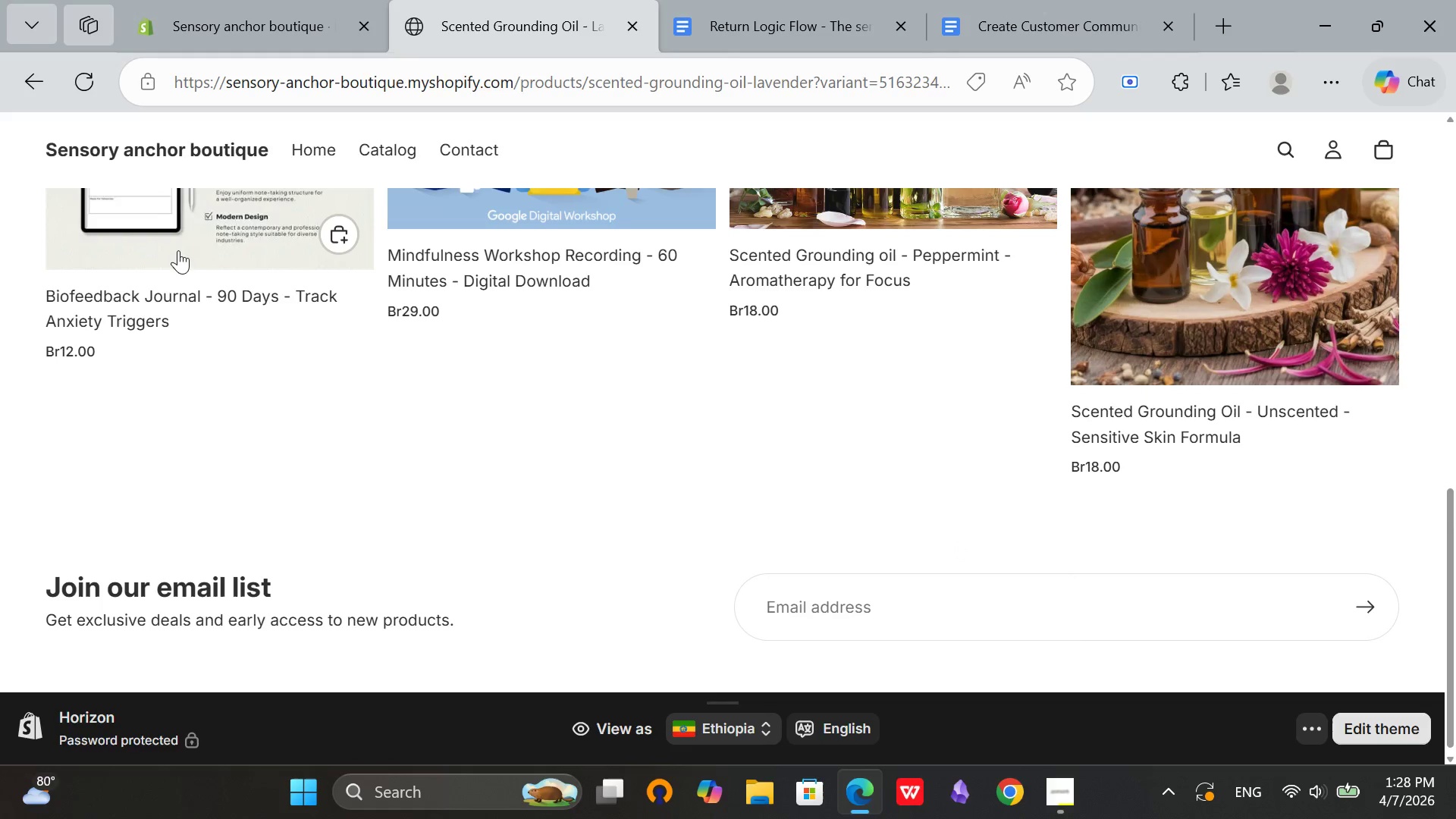 
left_click([178, 250])
 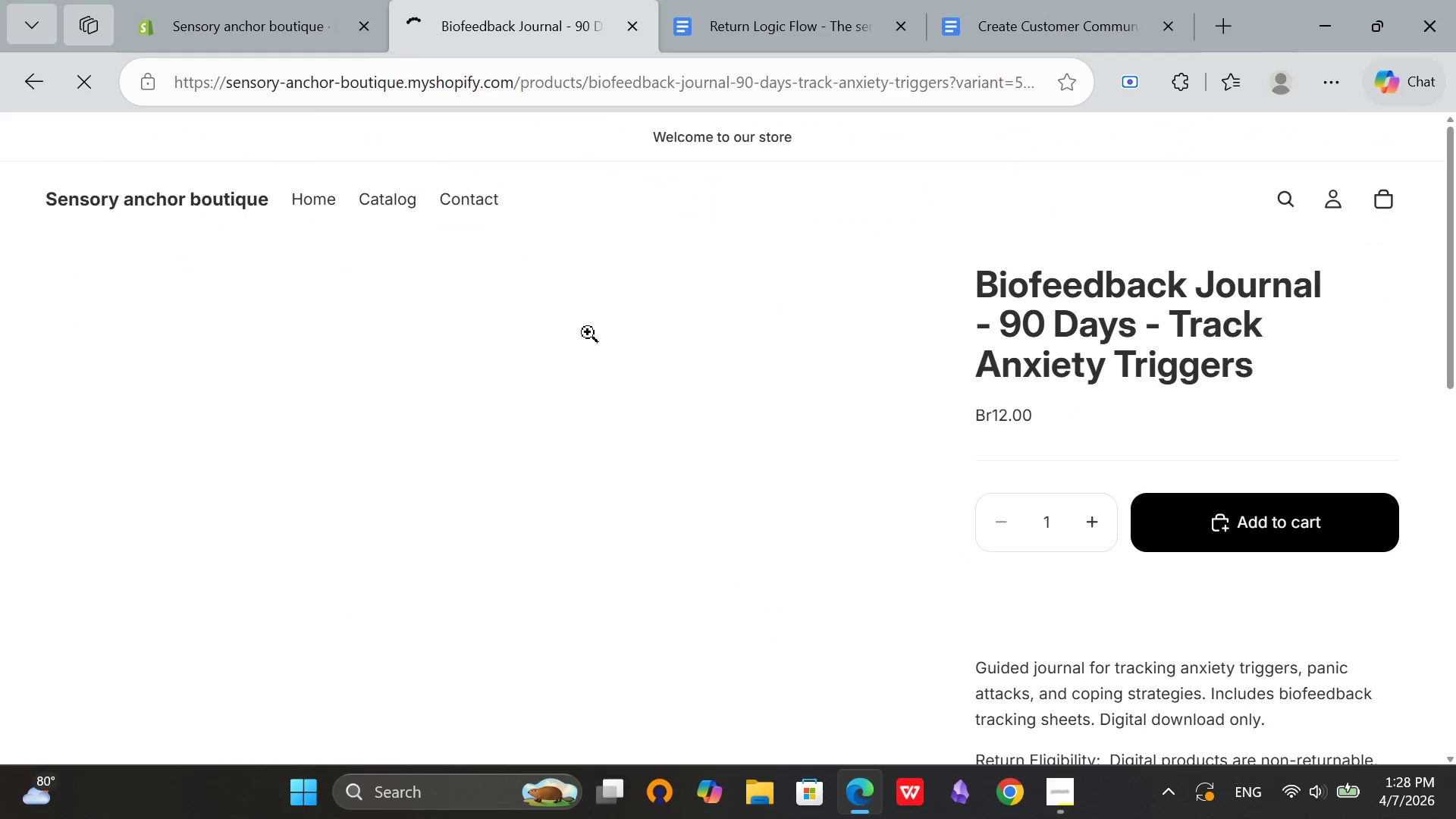 
scroll: coordinate [1157, 334], scroll_direction: down, amount: 7.0
 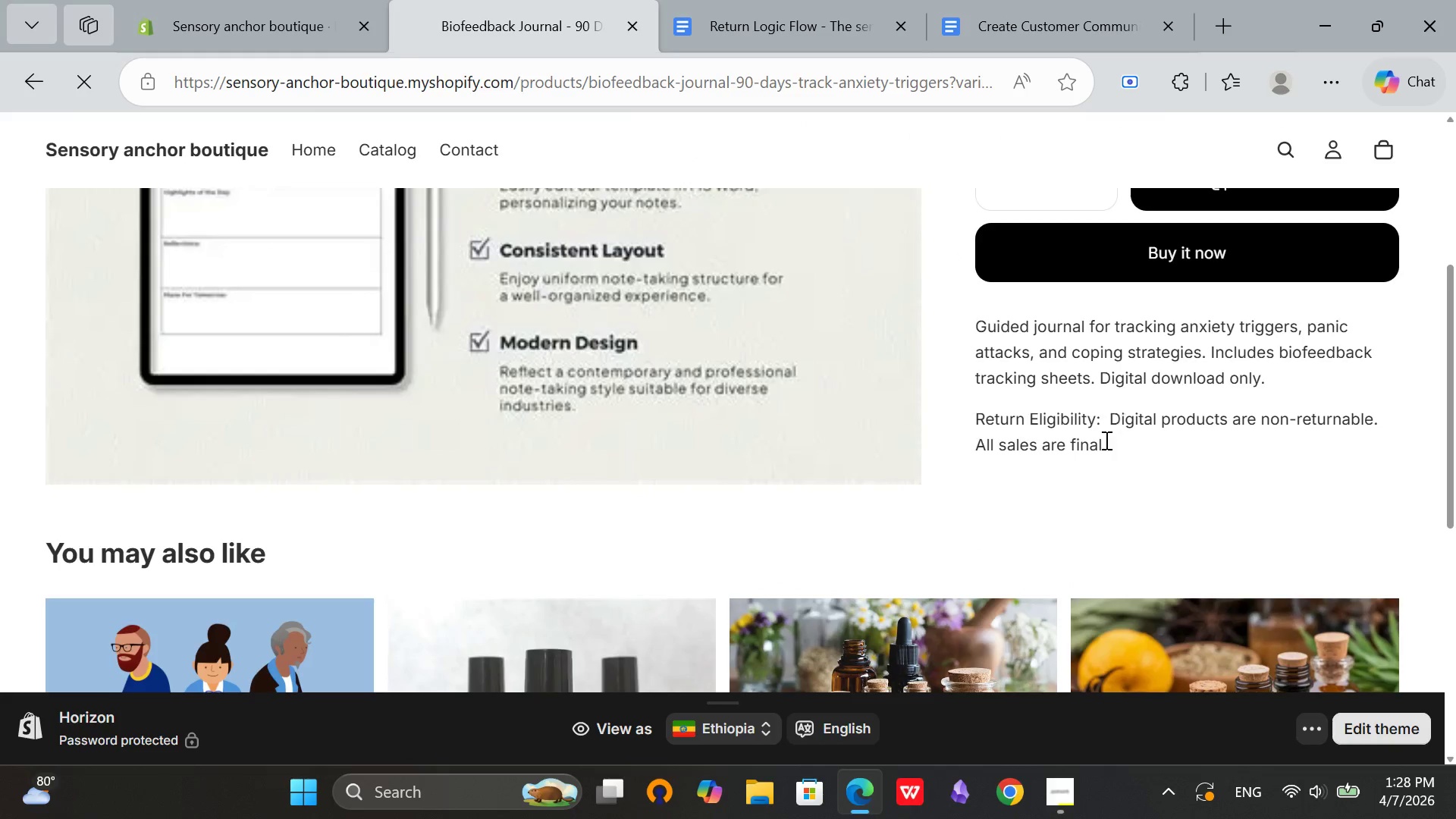 
scroll: coordinate [1105, 440], scroll_direction: up, amount: 3.0
 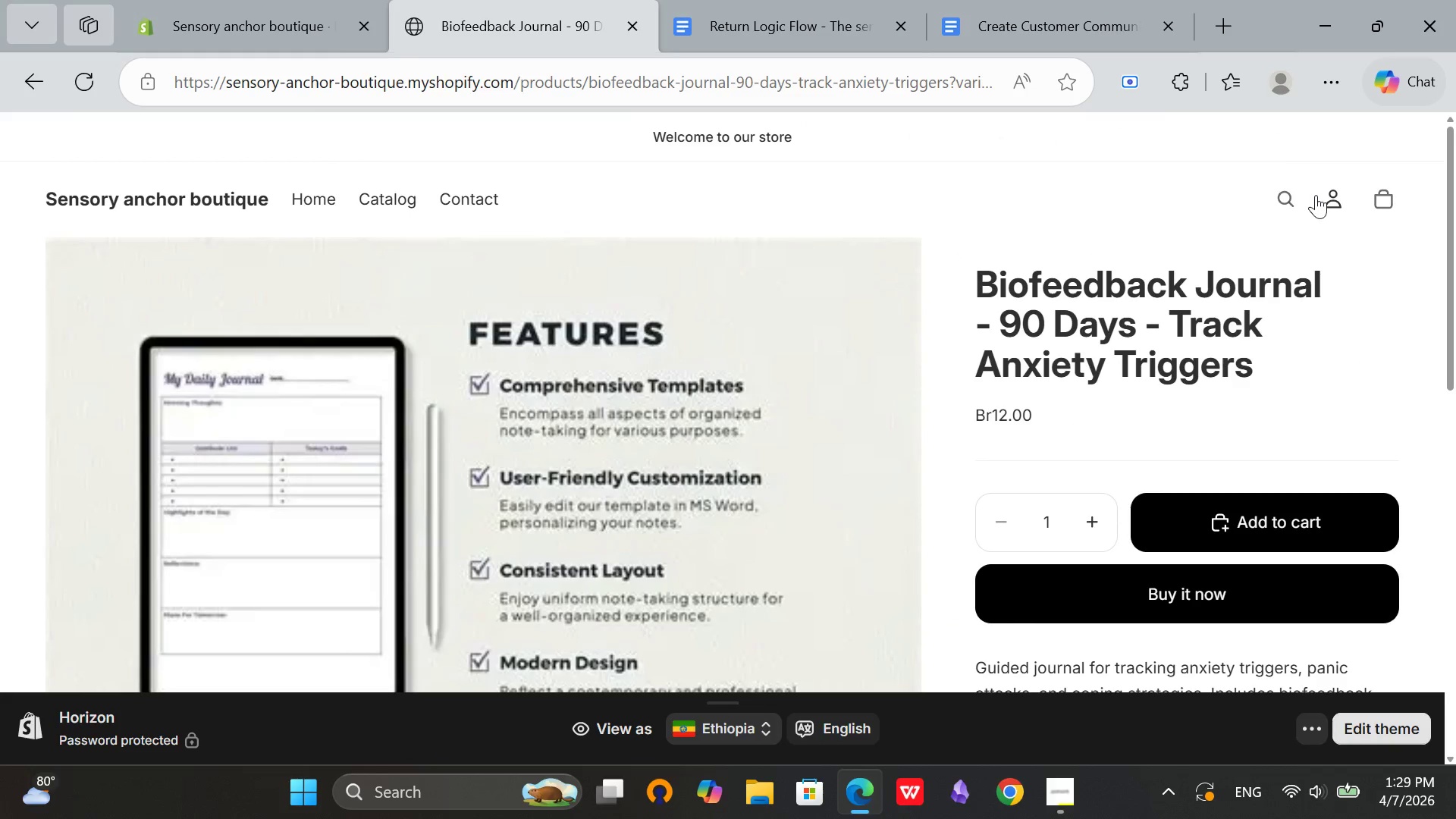 
scroll: coordinate [1092, 364], scroll_direction: down, amount: 8.0
 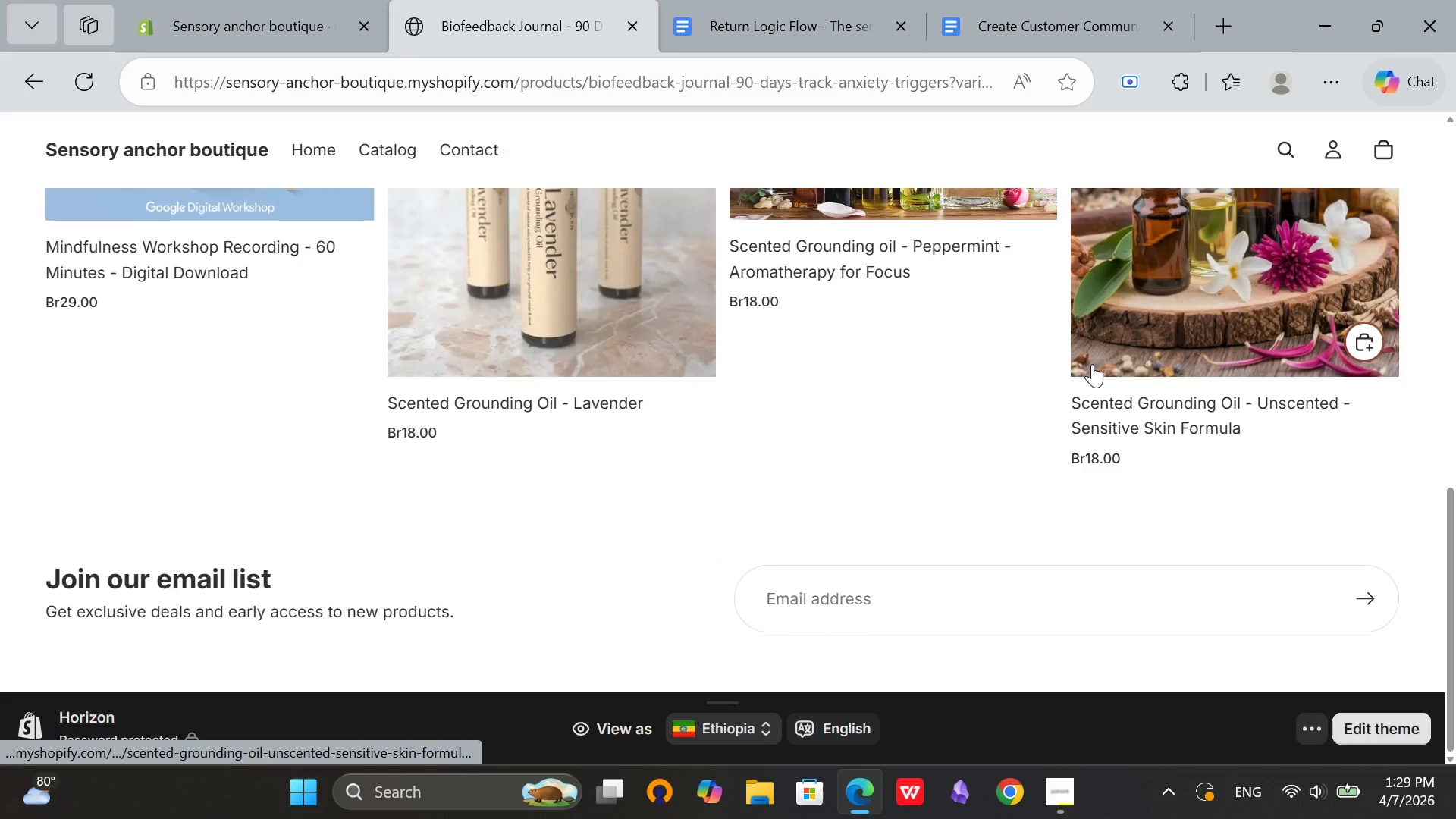 
scroll: coordinate [1092, 364], scroll_direction: up, amount: 5.0
 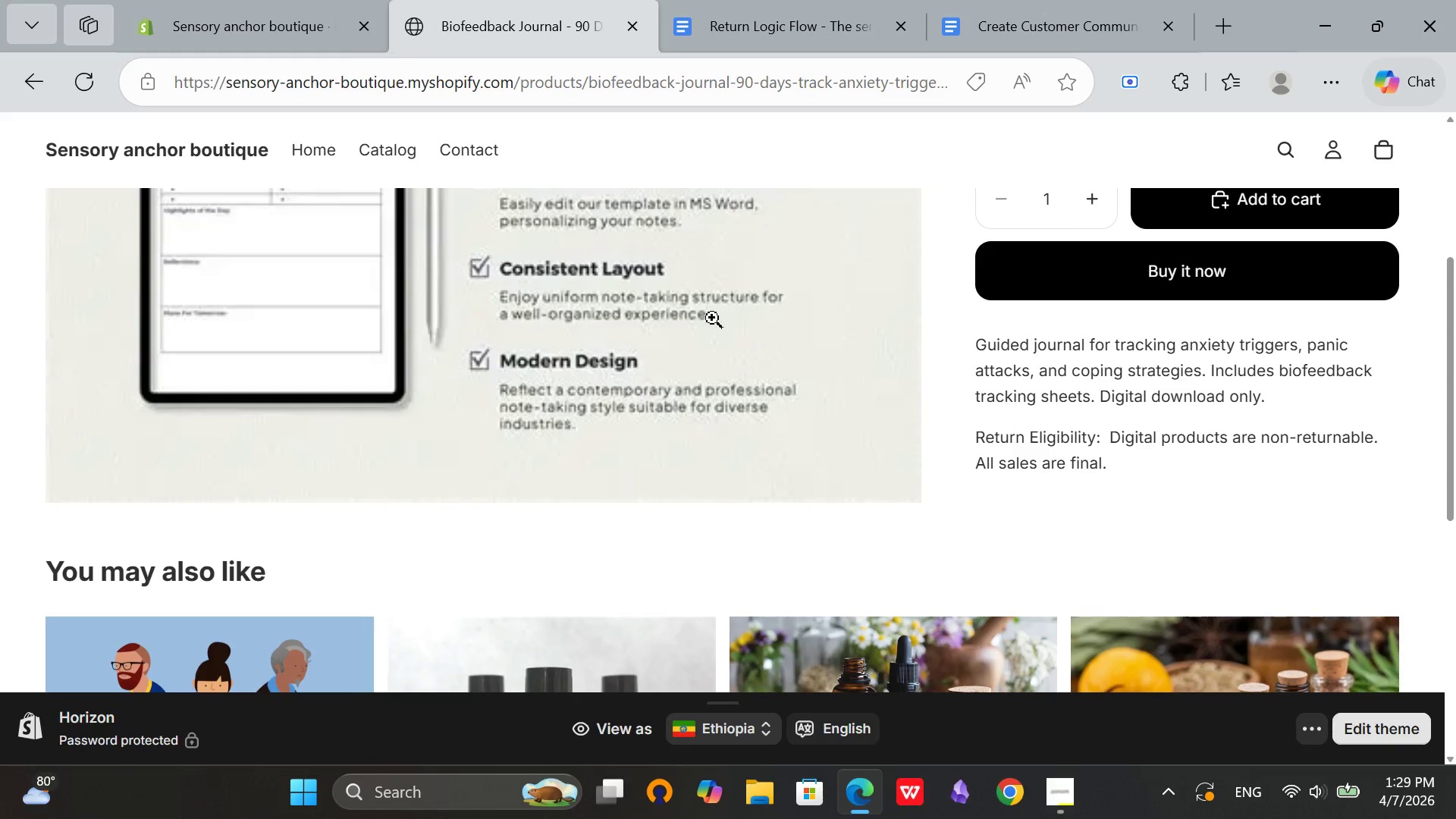 
left_click([174, 0])
 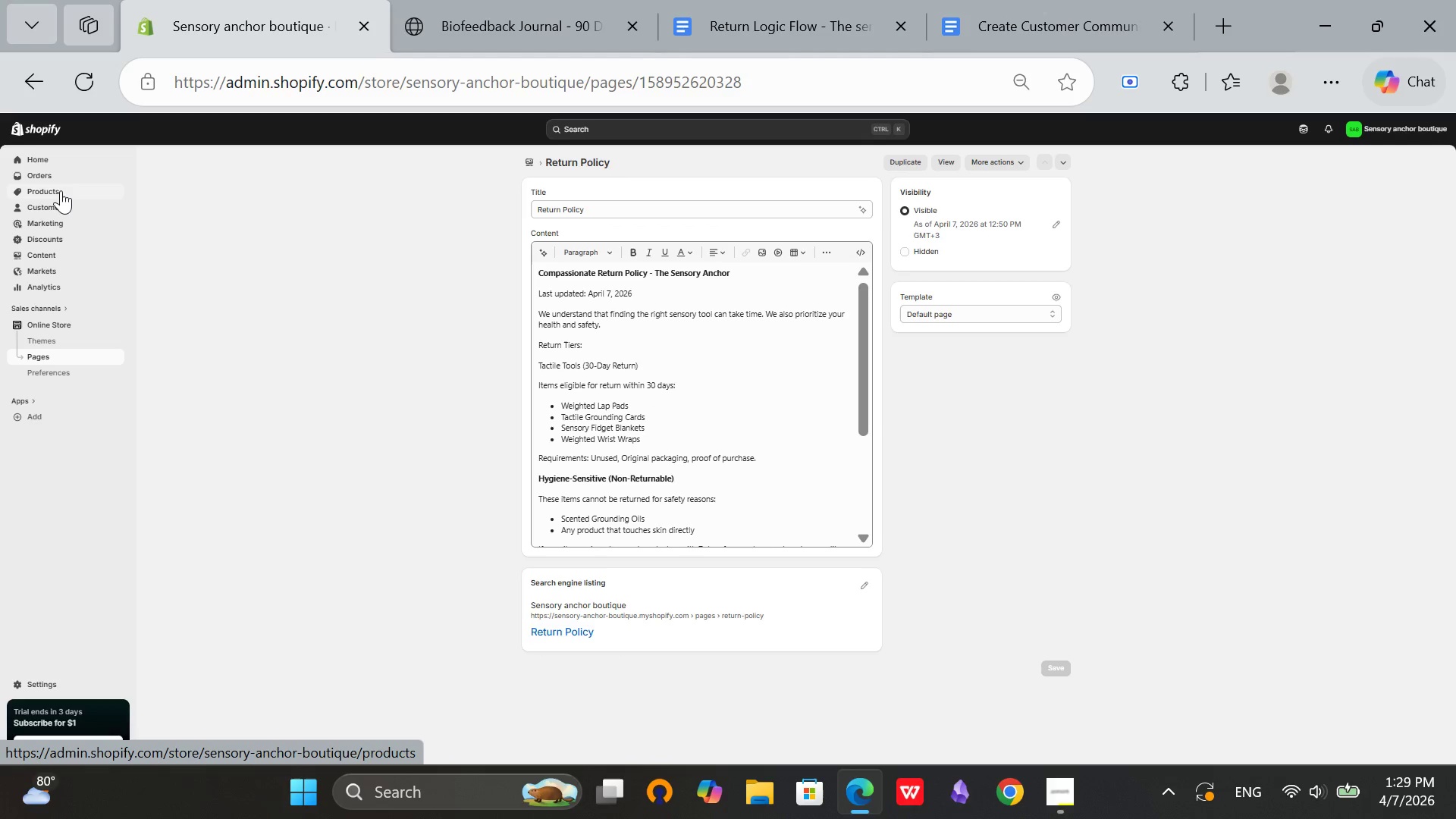 
left_click([61, 190])
 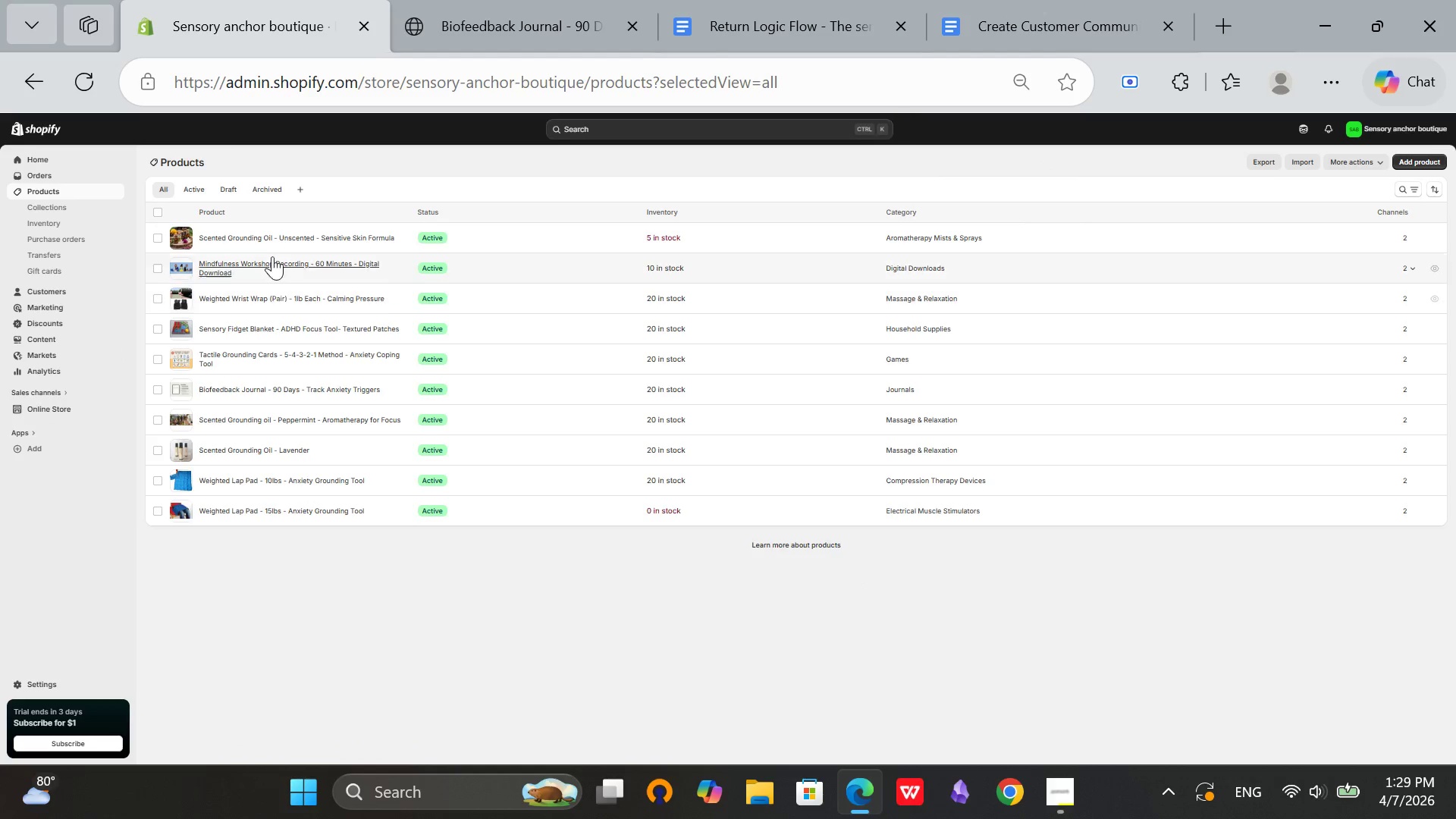 
left_click([271, 241])
 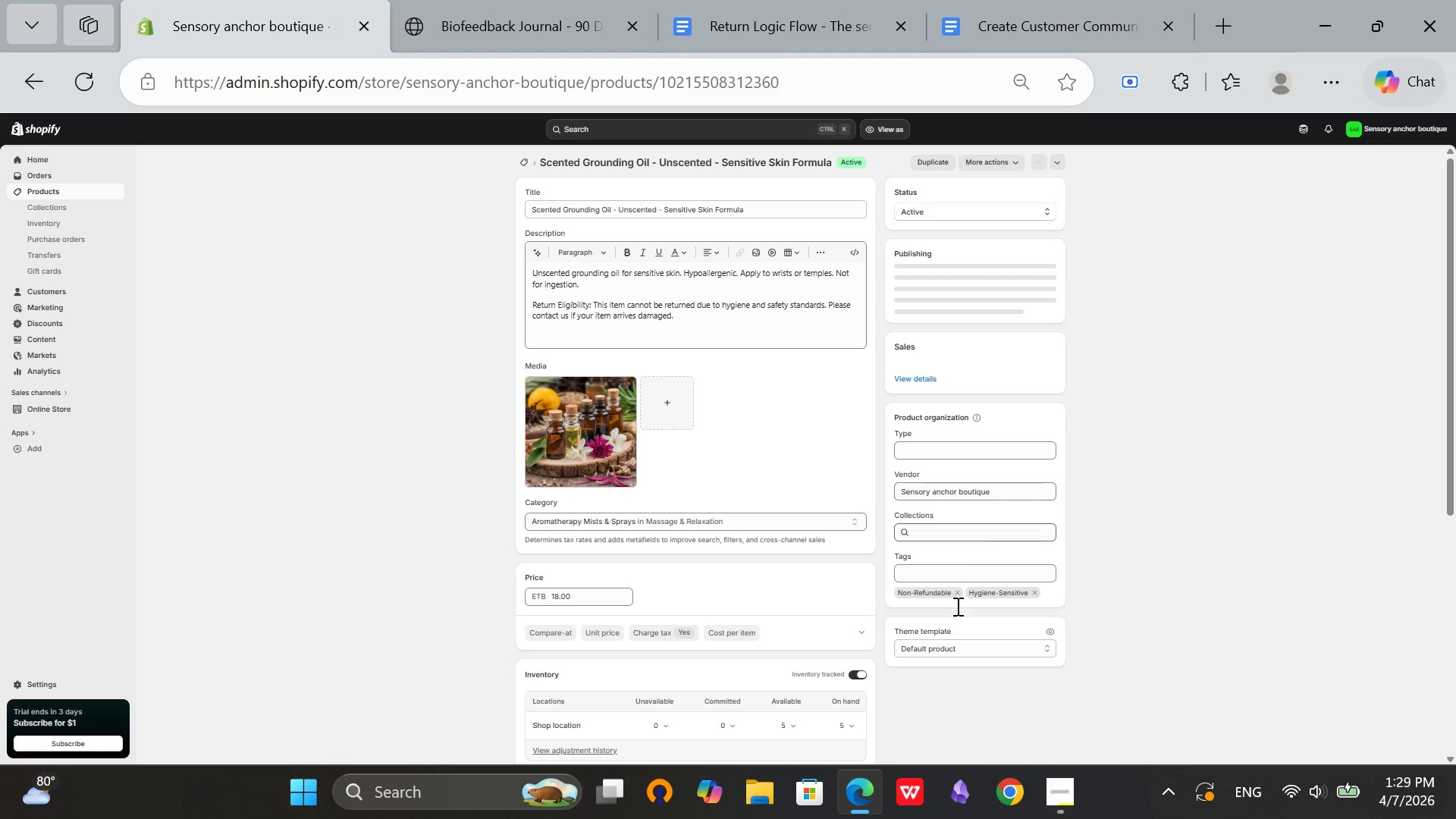 
scroll: coordinate [770, 420], scroll_direction: up, amount: 4.0
 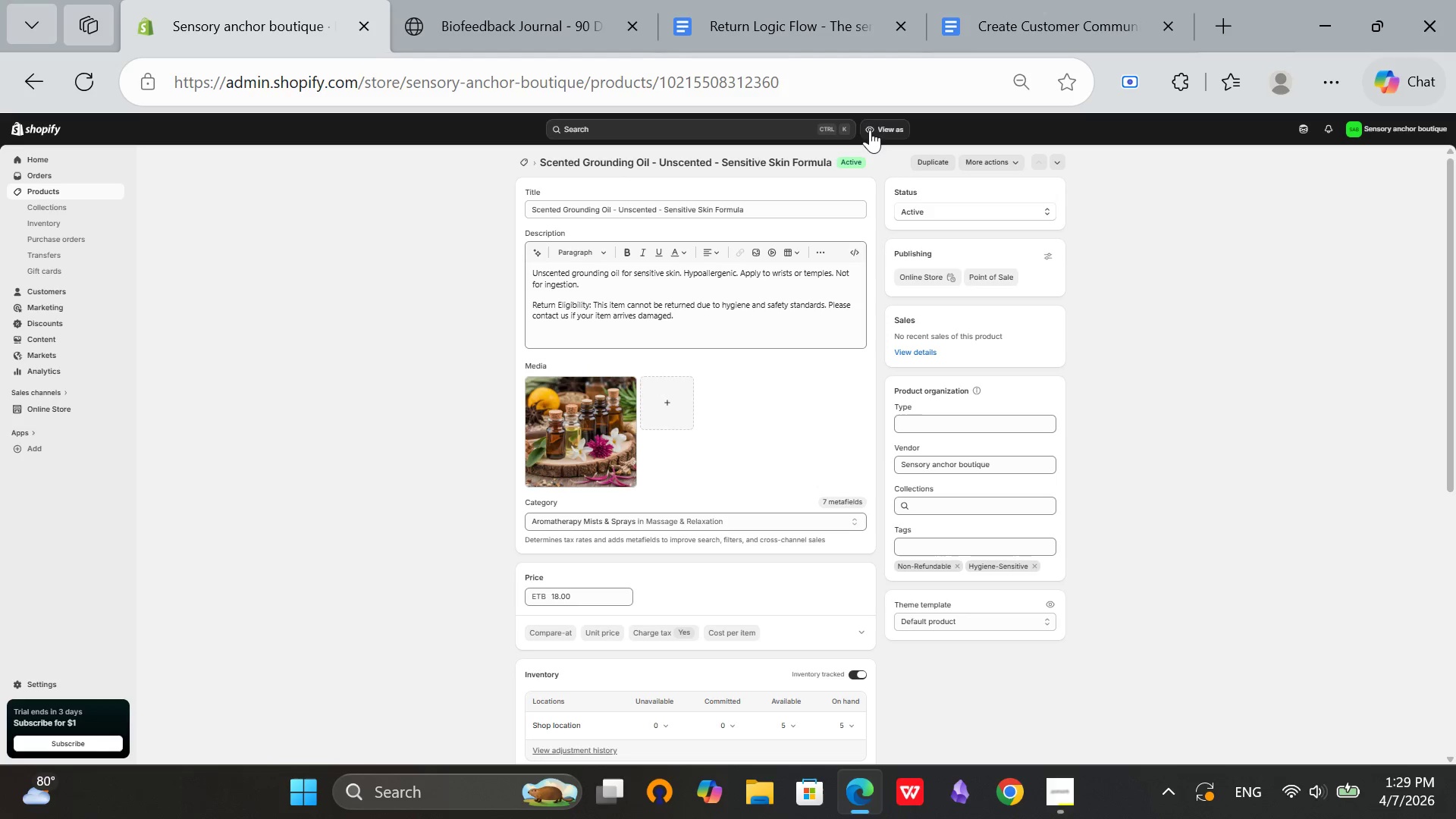 
left_click([877, 127])
 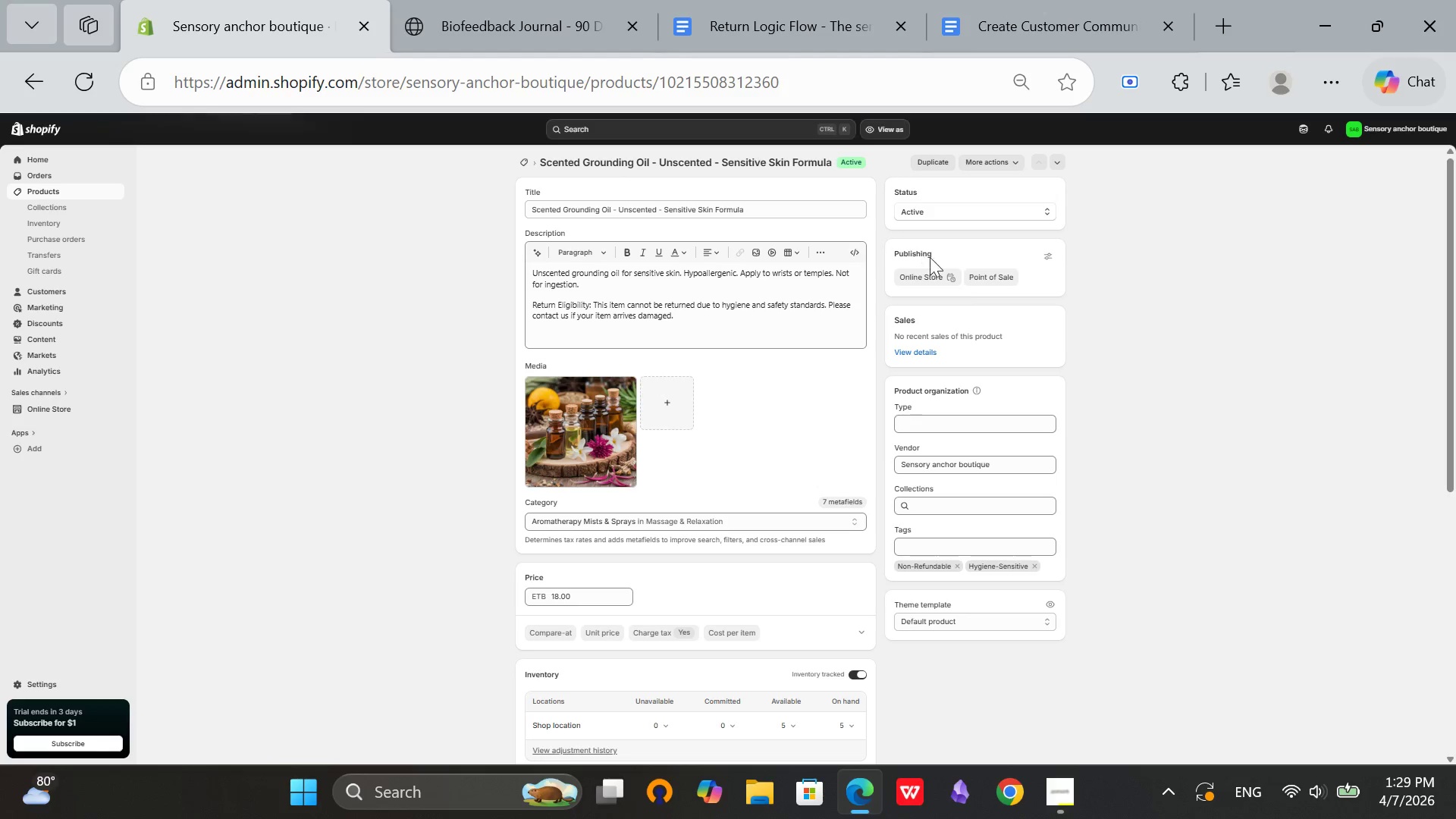 
mouse_move([985, 306])
 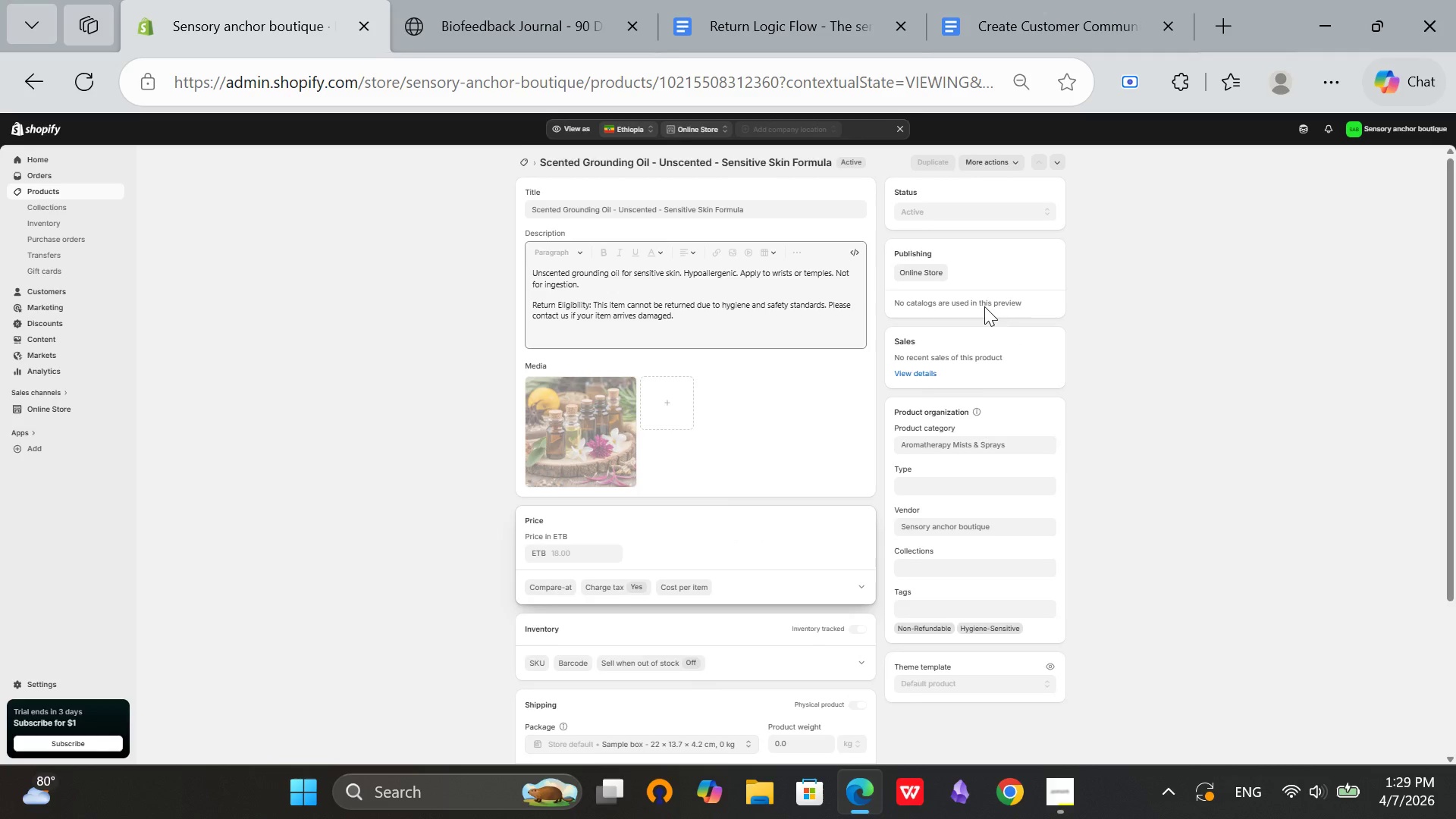 
scroll: coordinate [984, 306], scroll_direction: up, amount: 1.0
 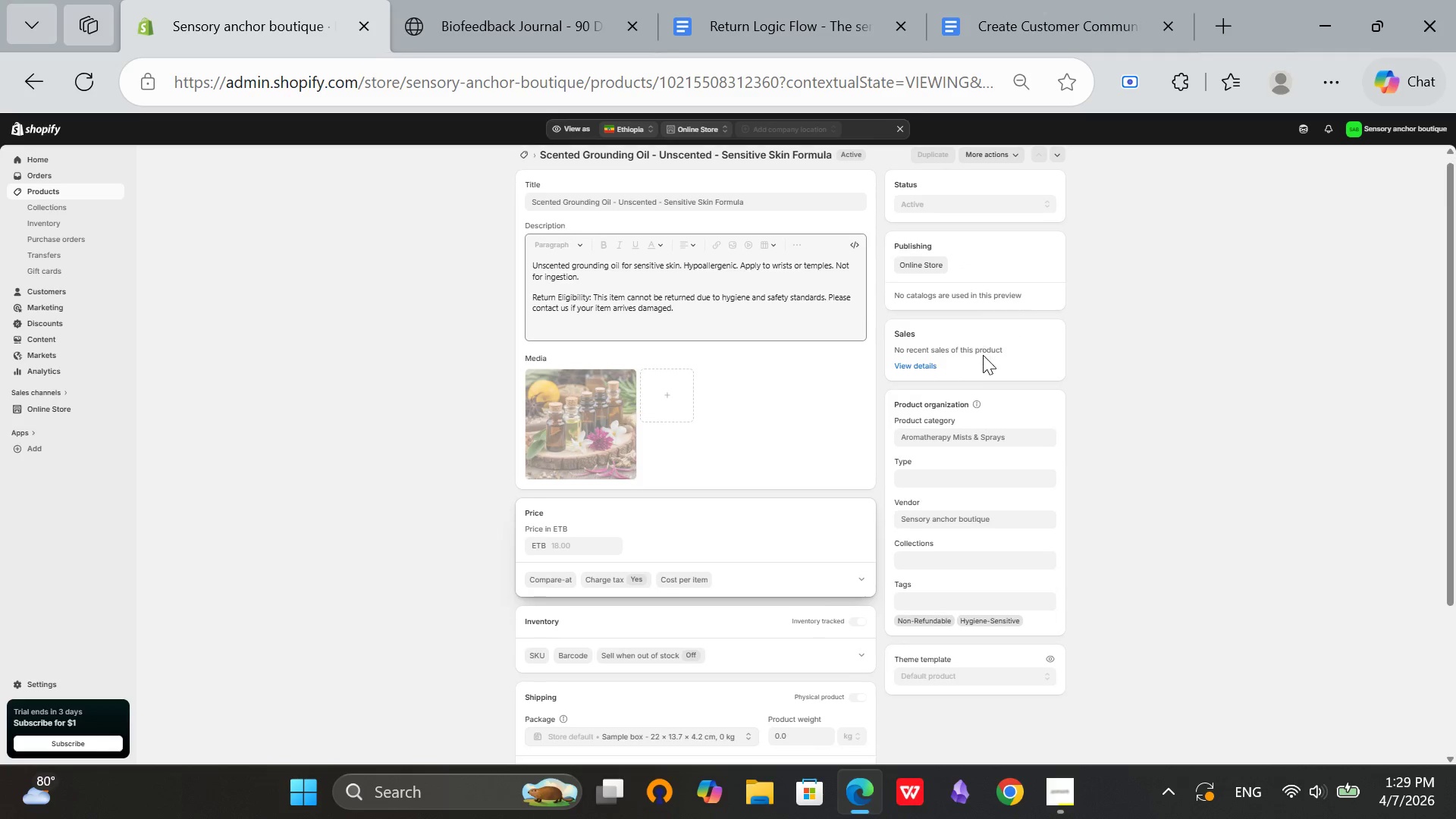 
left_click([488, 2])
 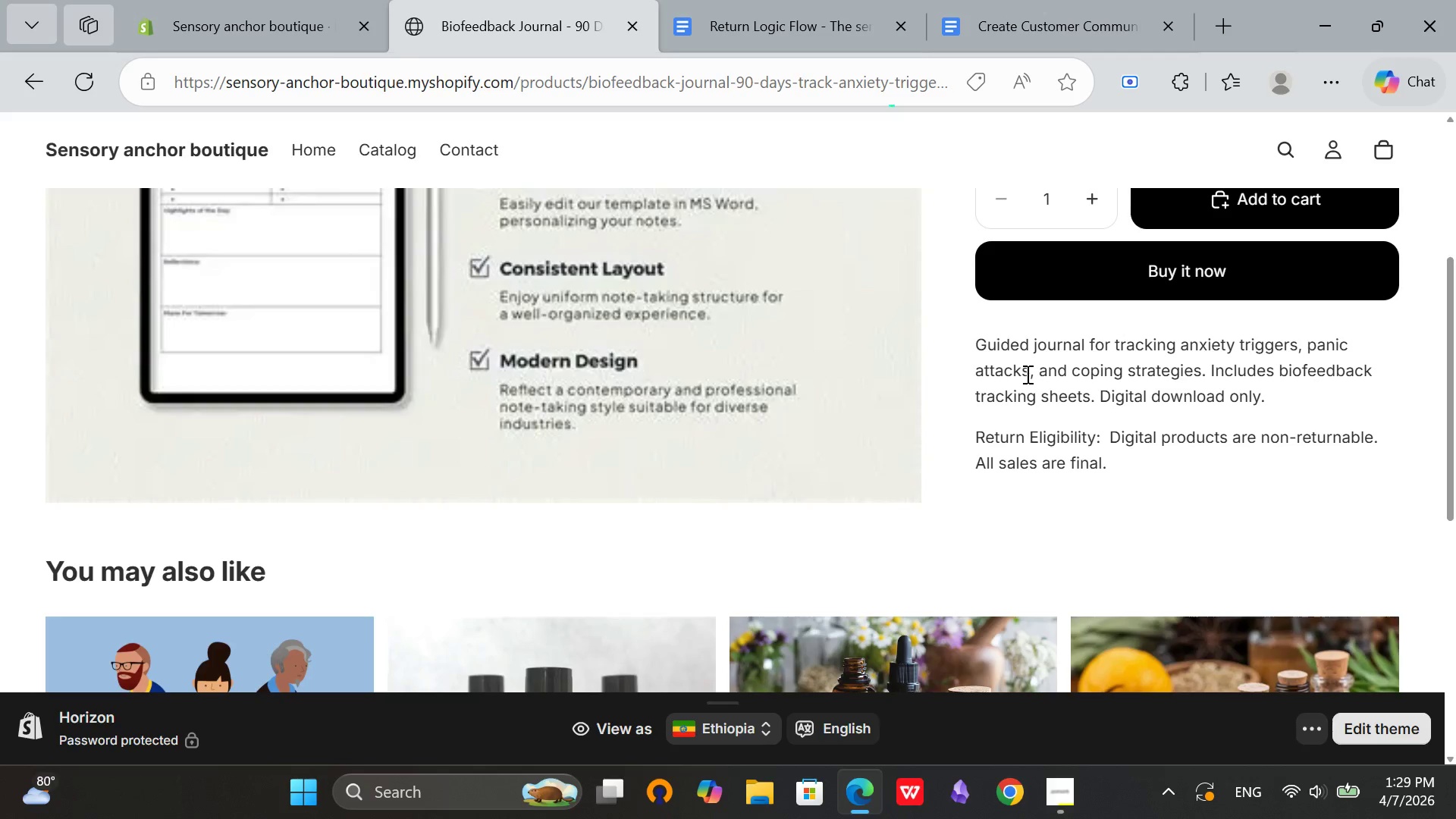 
scroll: coordinate [983, 355], scroll_direction: up, amount: 1.0
 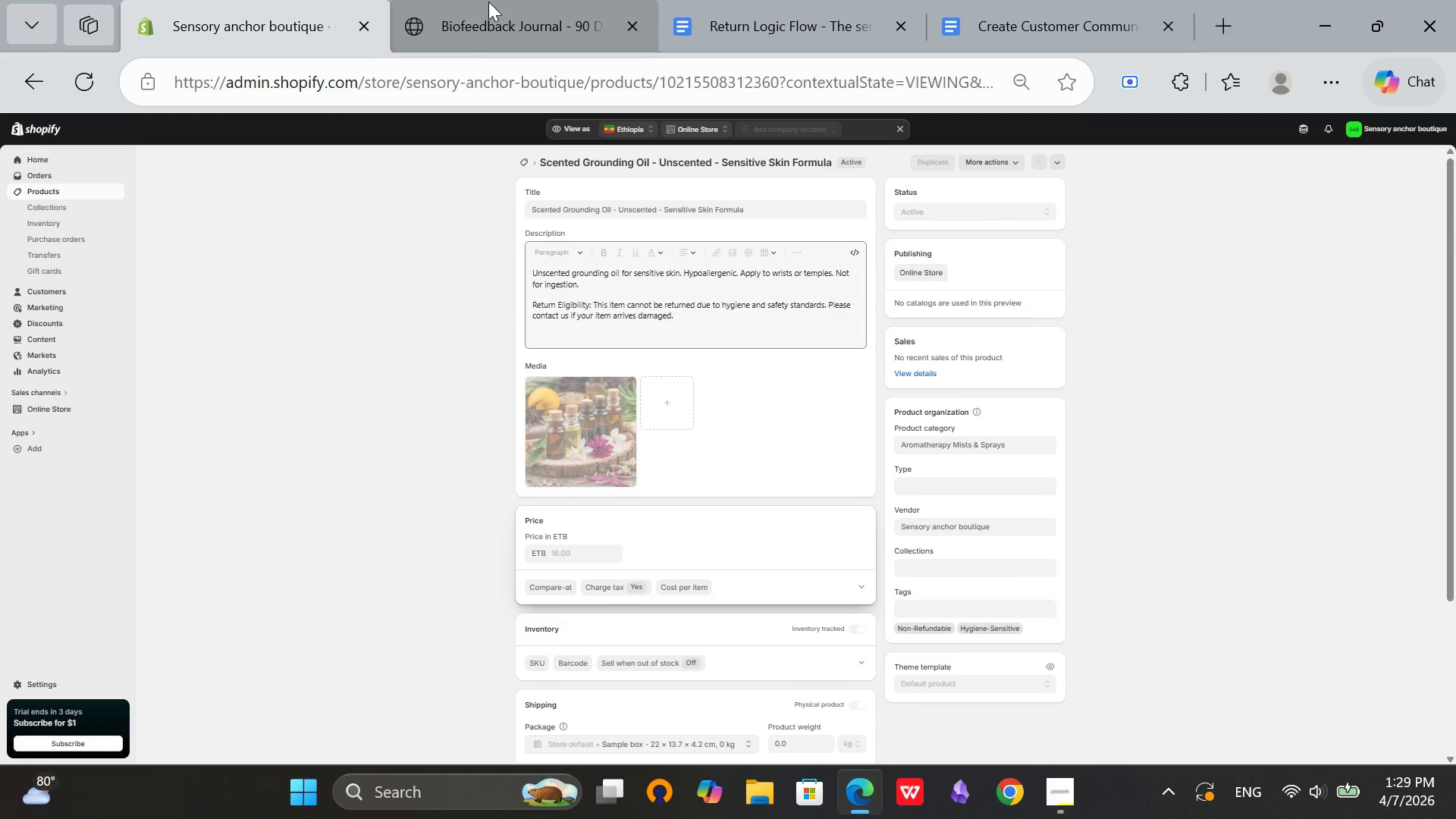 
scroll: coordinate [994, 371], scroll_direction: down, amount: 4.0
 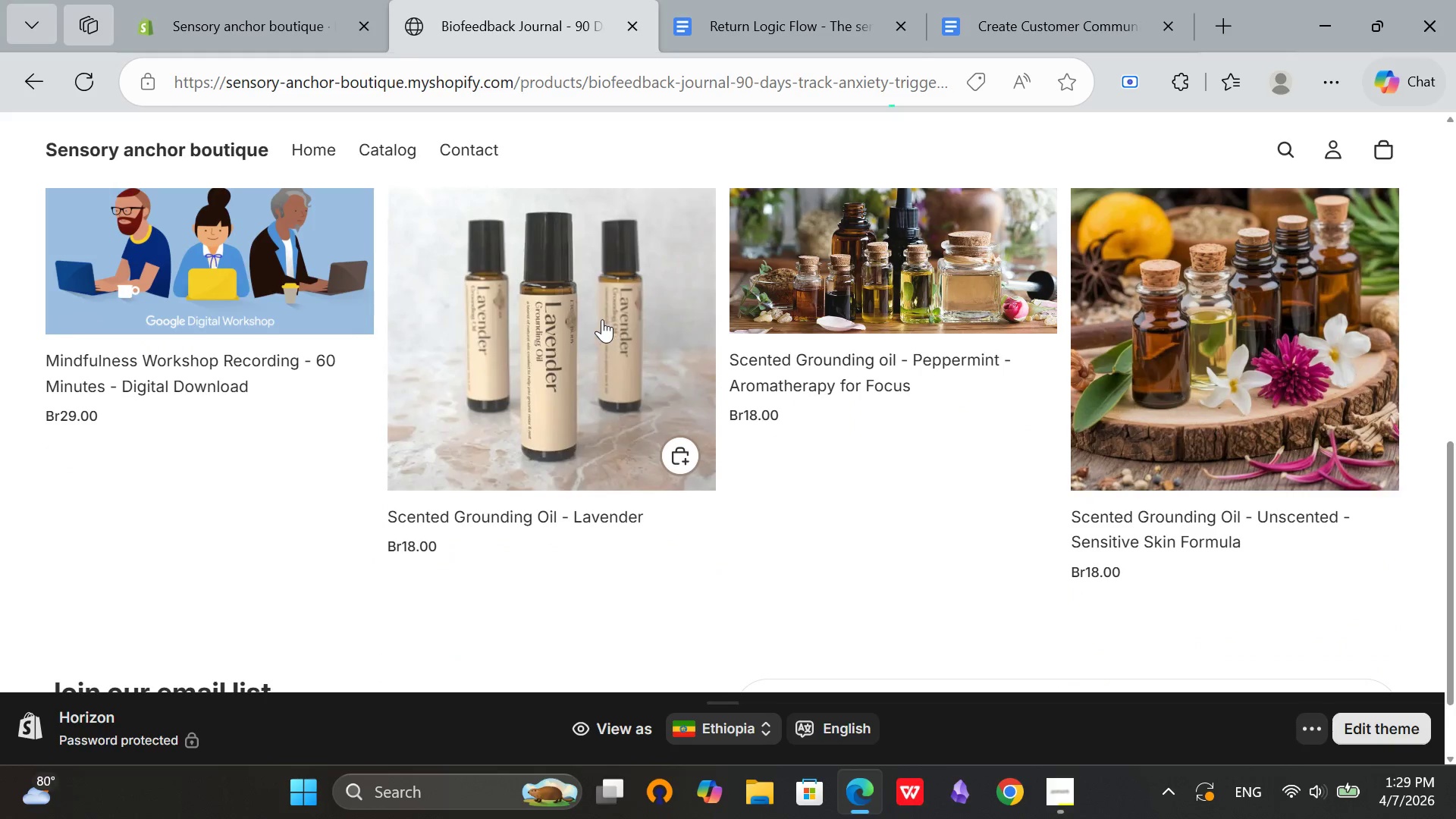 
left_click([602, 319])
 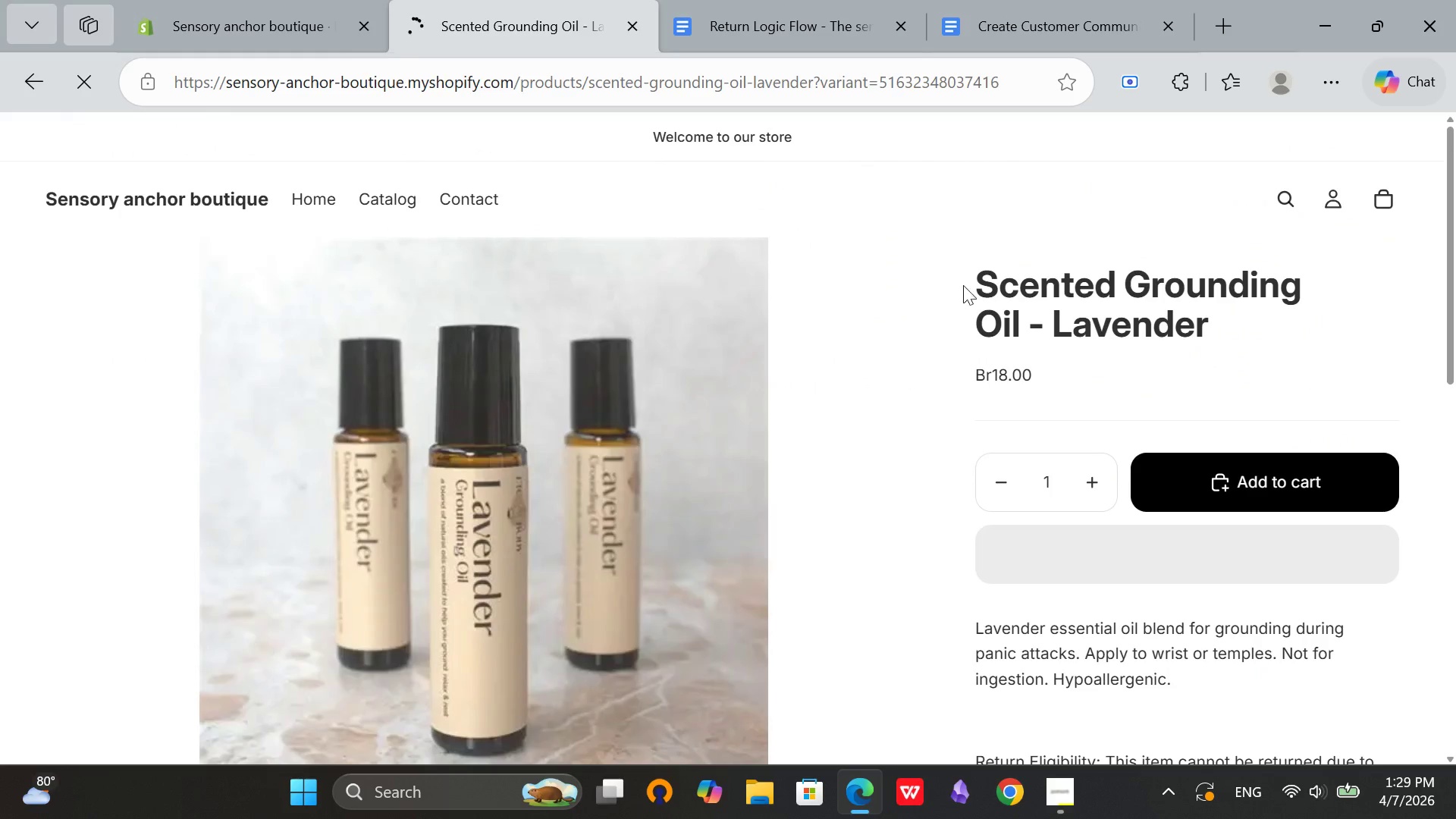 
scroll: coordinate [1255, 360], scroll_direction: down, amount: 5.0
 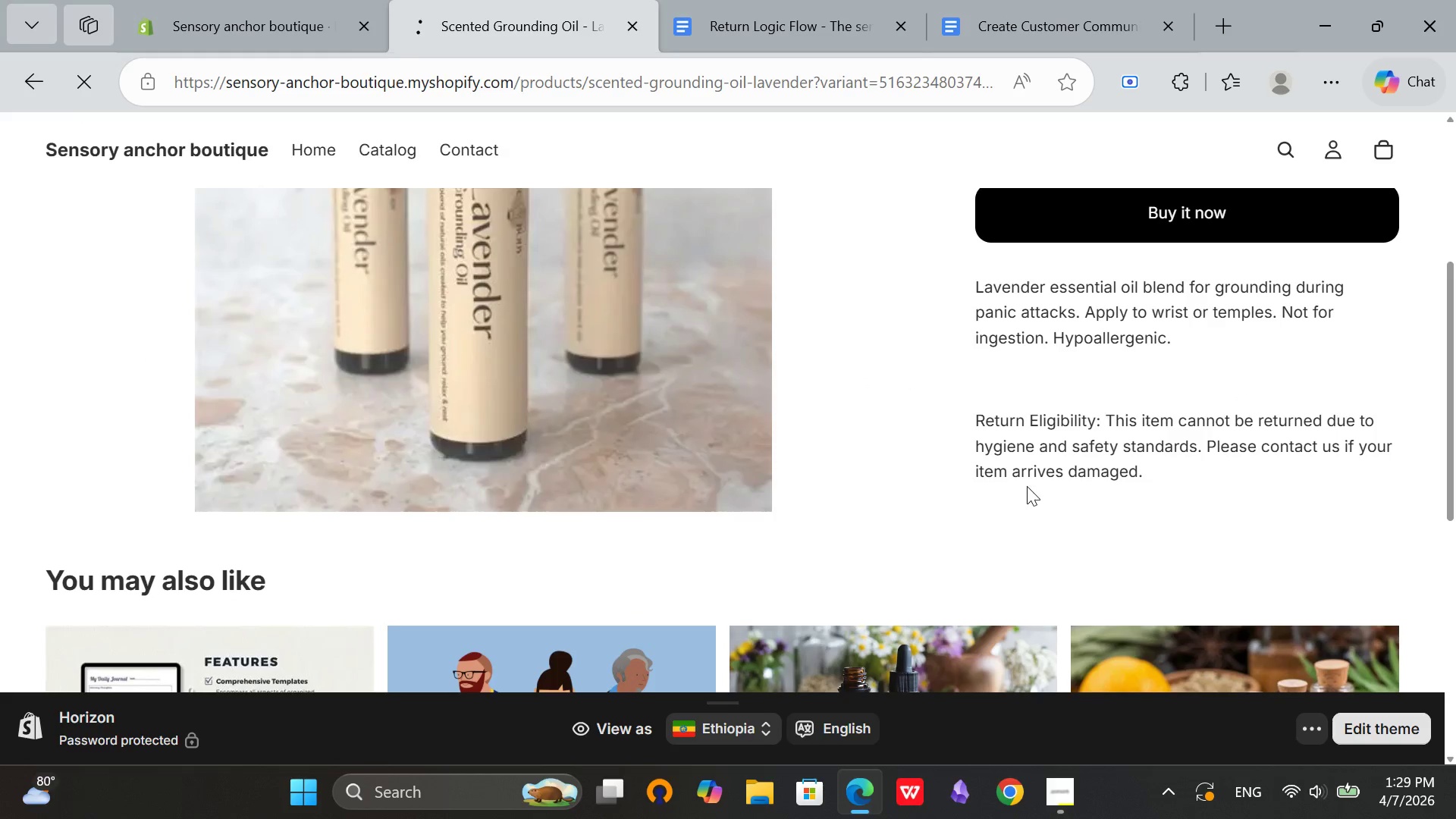 
scroll: coordinate [1027, 486], scroll_direction: up, amount: 4.0
 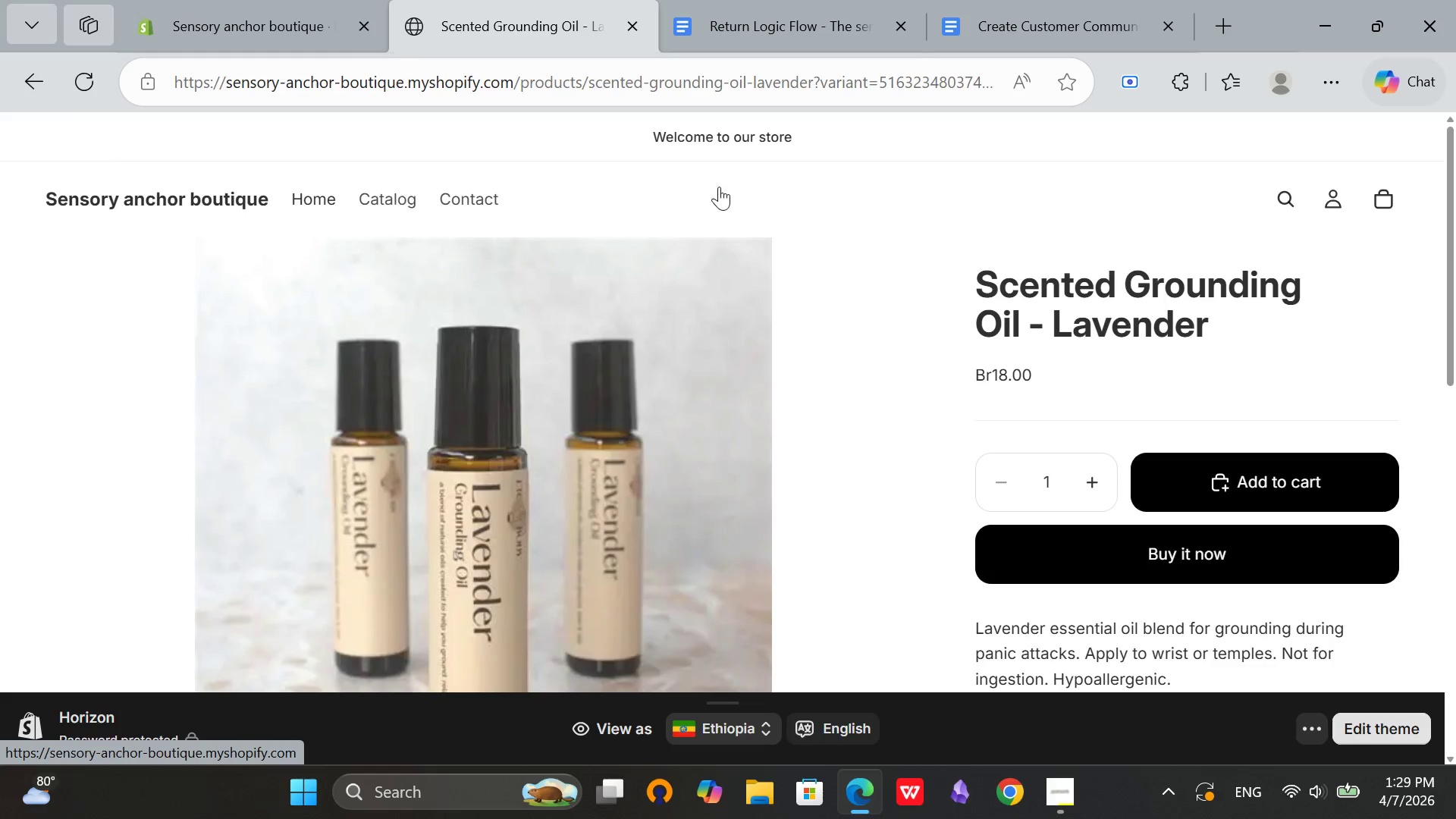 
scroll: coordinate [1017, 190], scroll_direction: down, amount: 5.0
 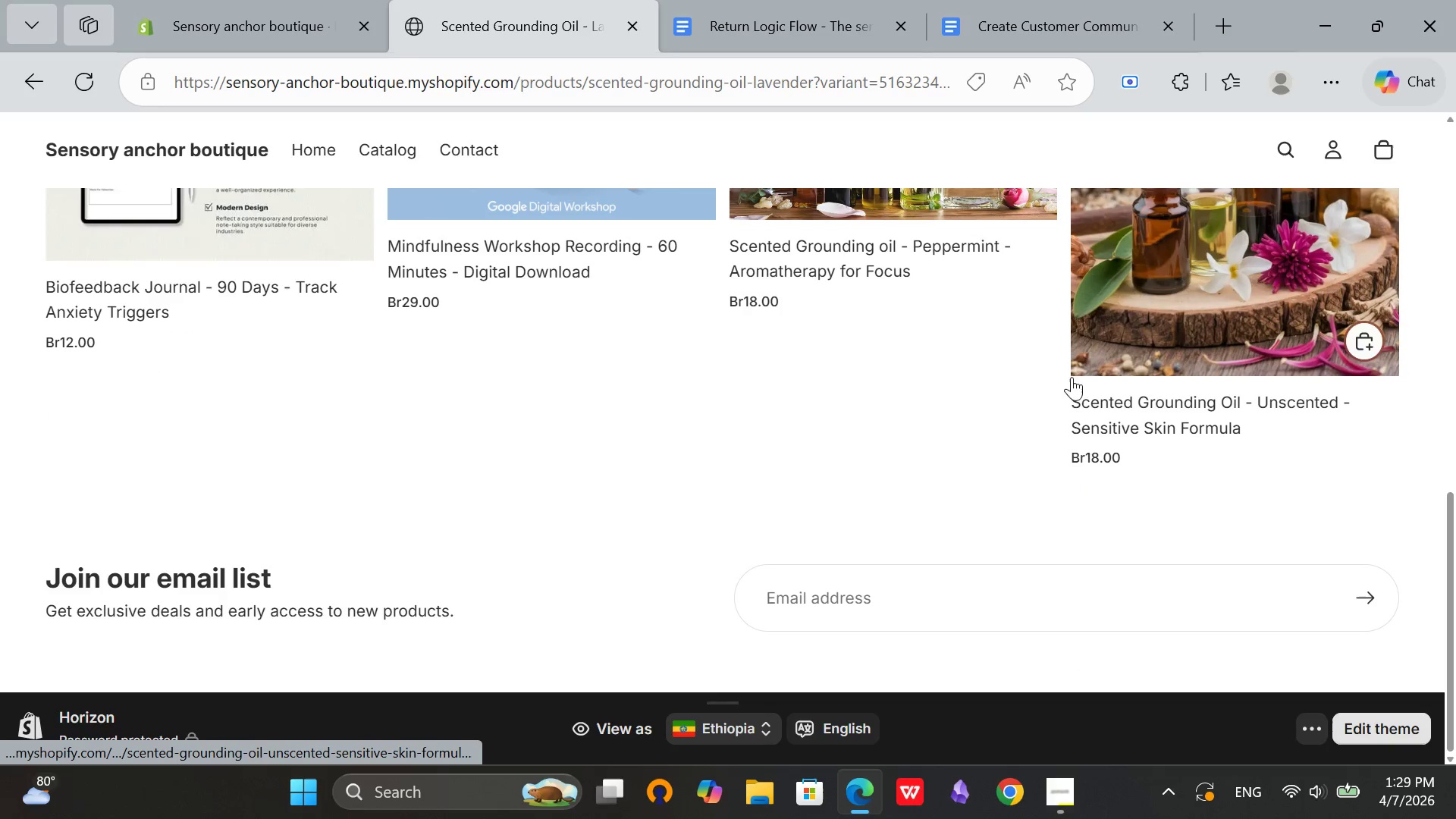 
scroll: coordinate [1067, 467], scroll_direction: up, amount: 7.0
 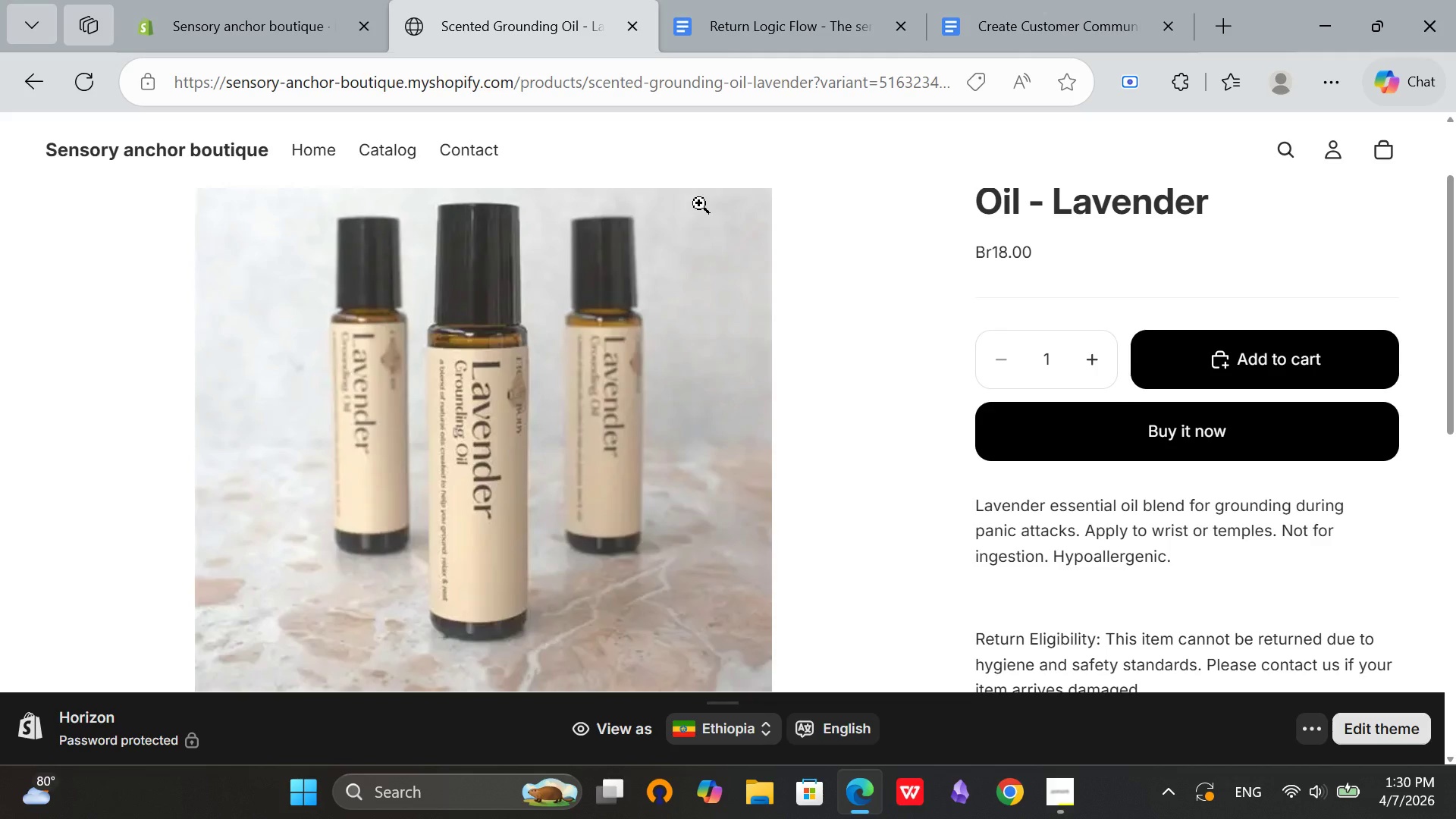 
wait(29.88)
 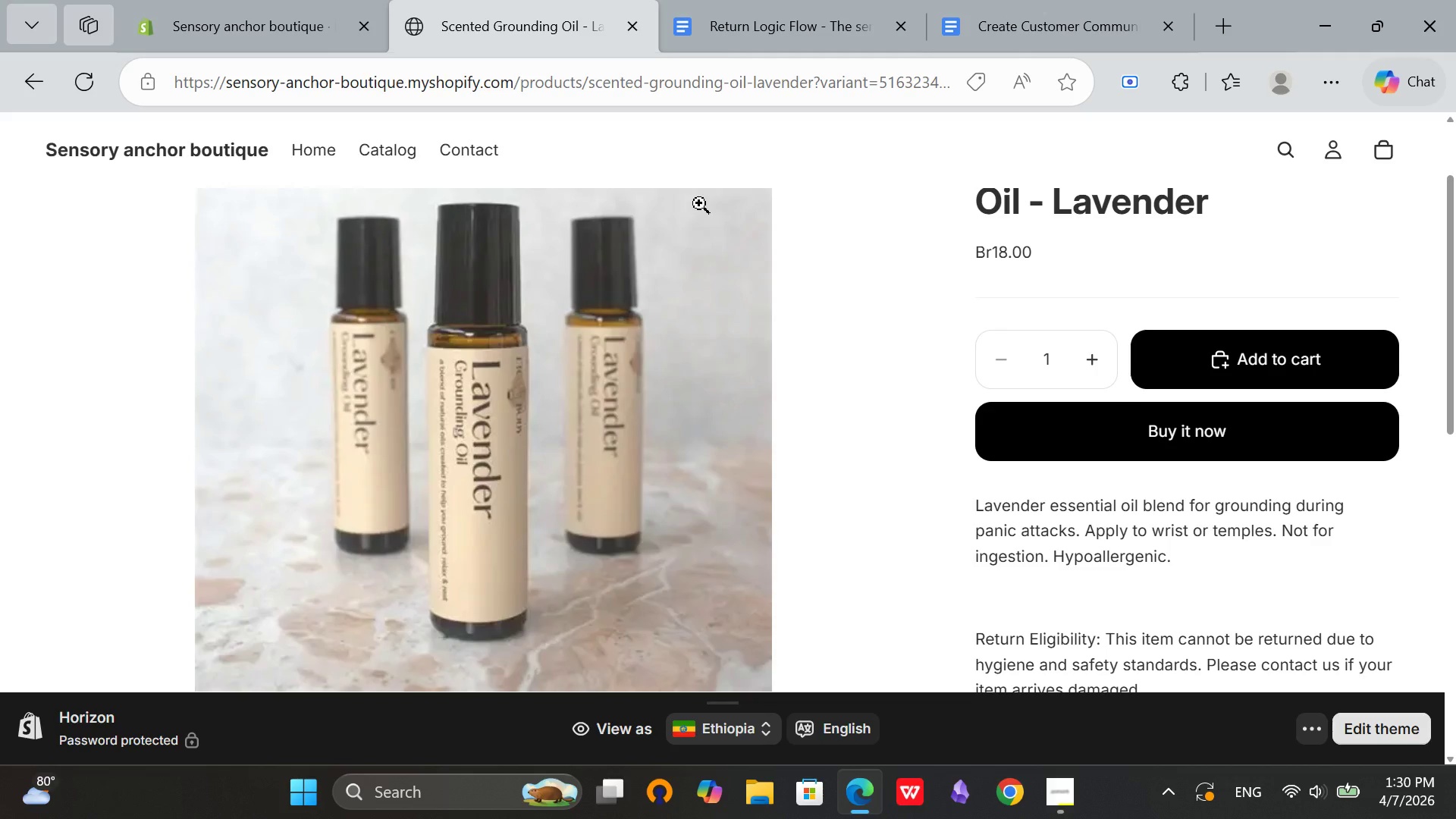 
left_click([305, 0])
 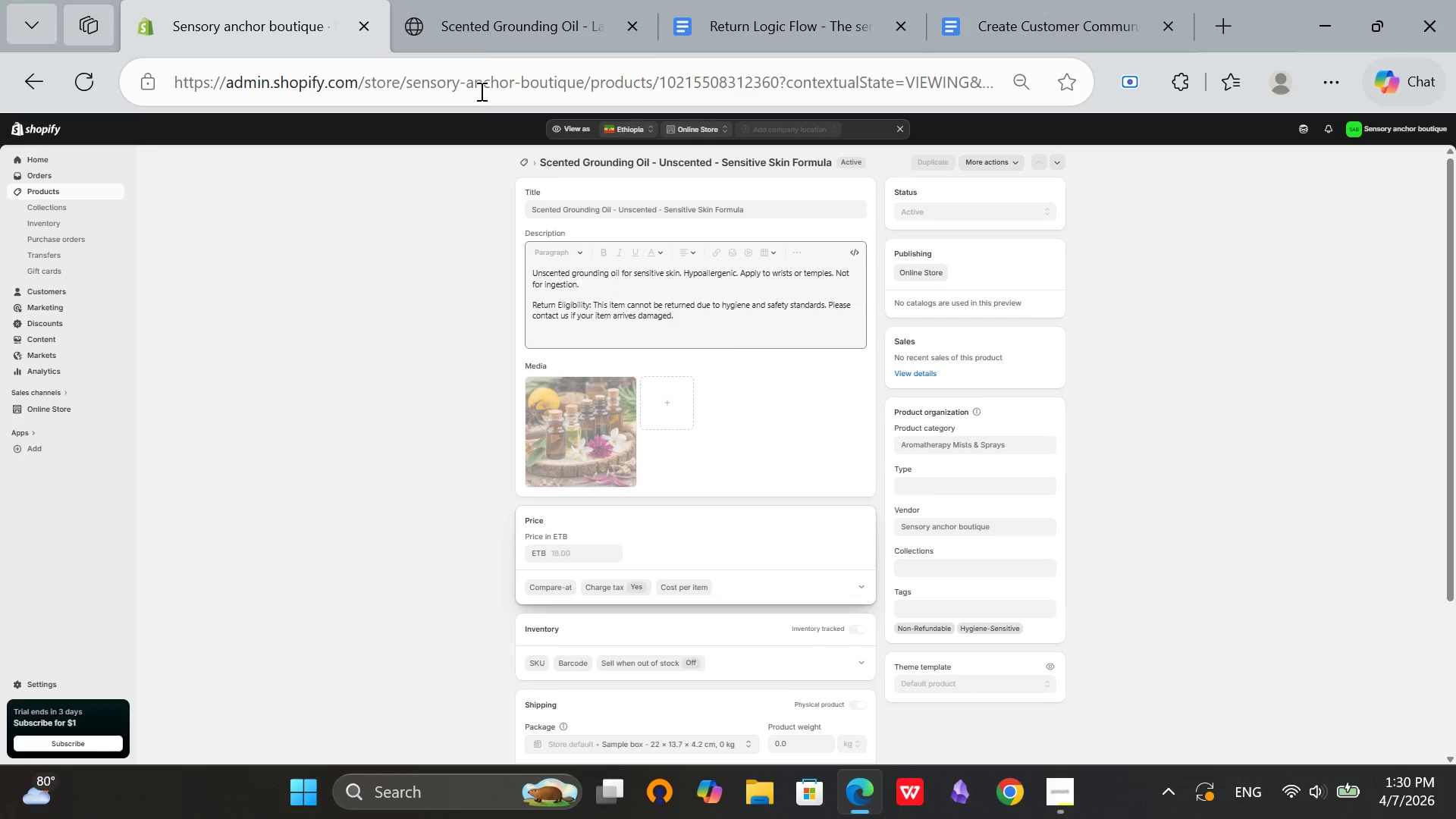 
left_click([485, 0])
 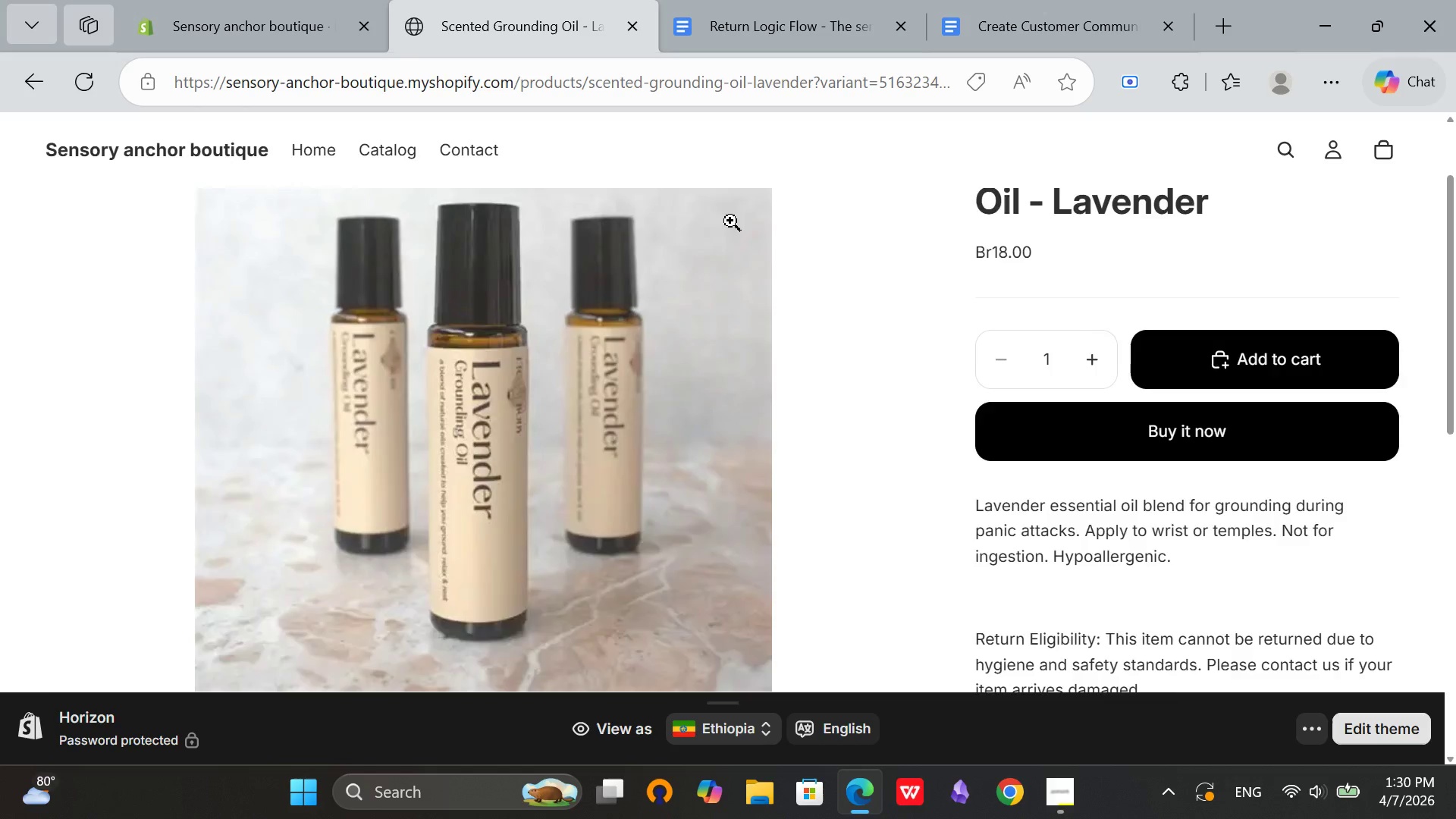 
scroll: coordinate [730, 221], scroll_direction: down, amount: 3.0
 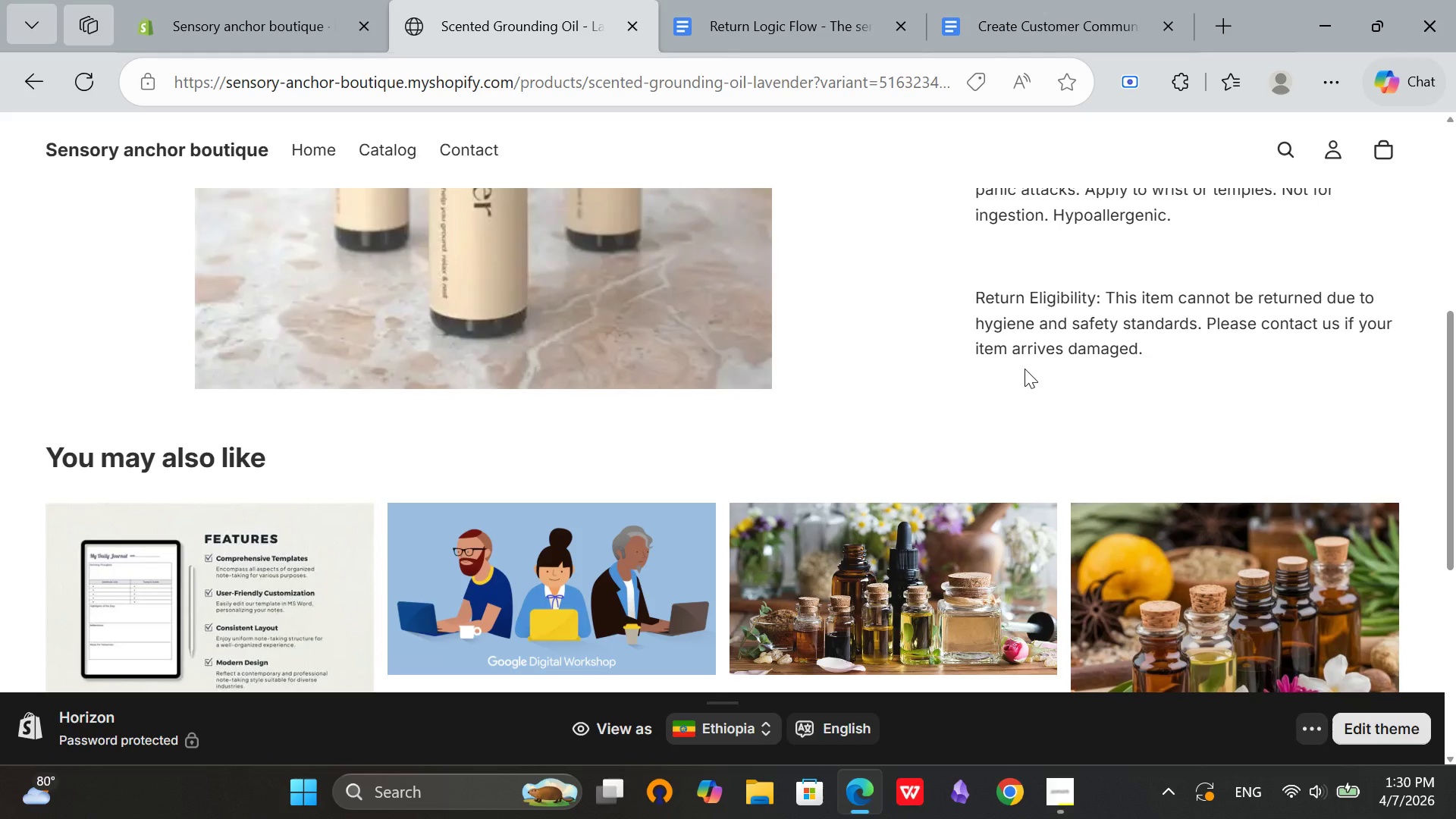 
wait(11.51)
 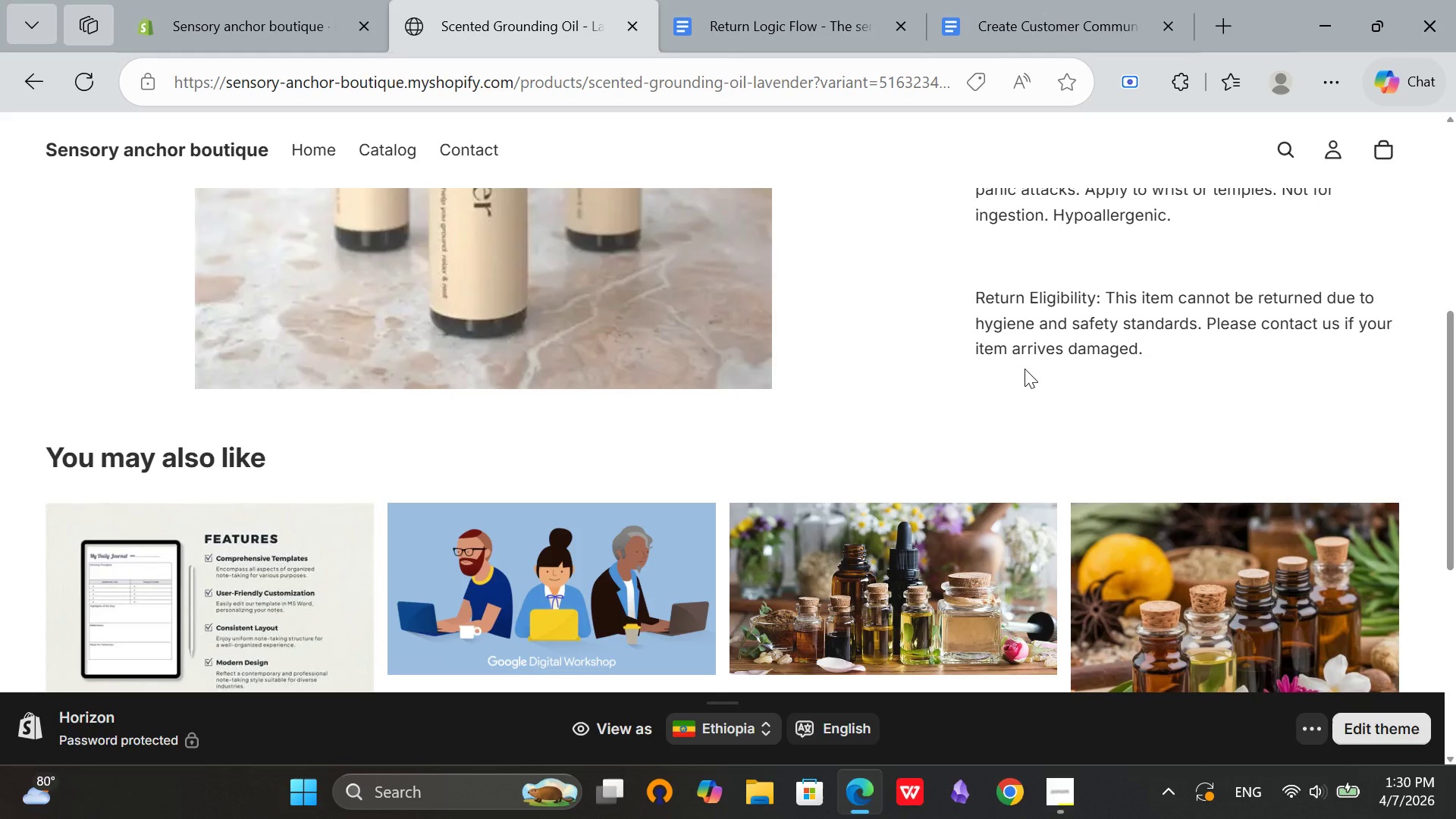 
left_click([98, 0])
 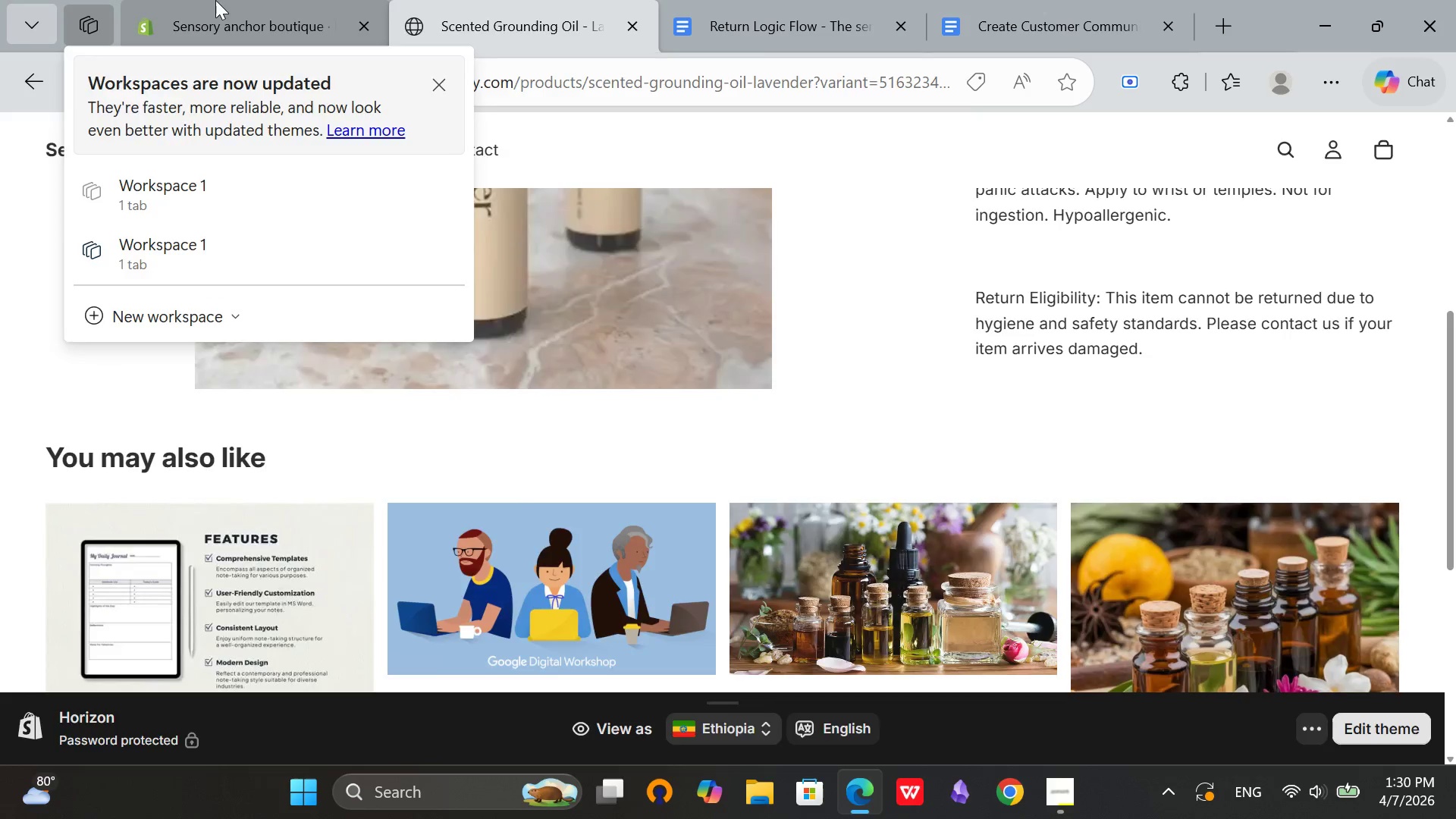 
left_click([215, 0])
 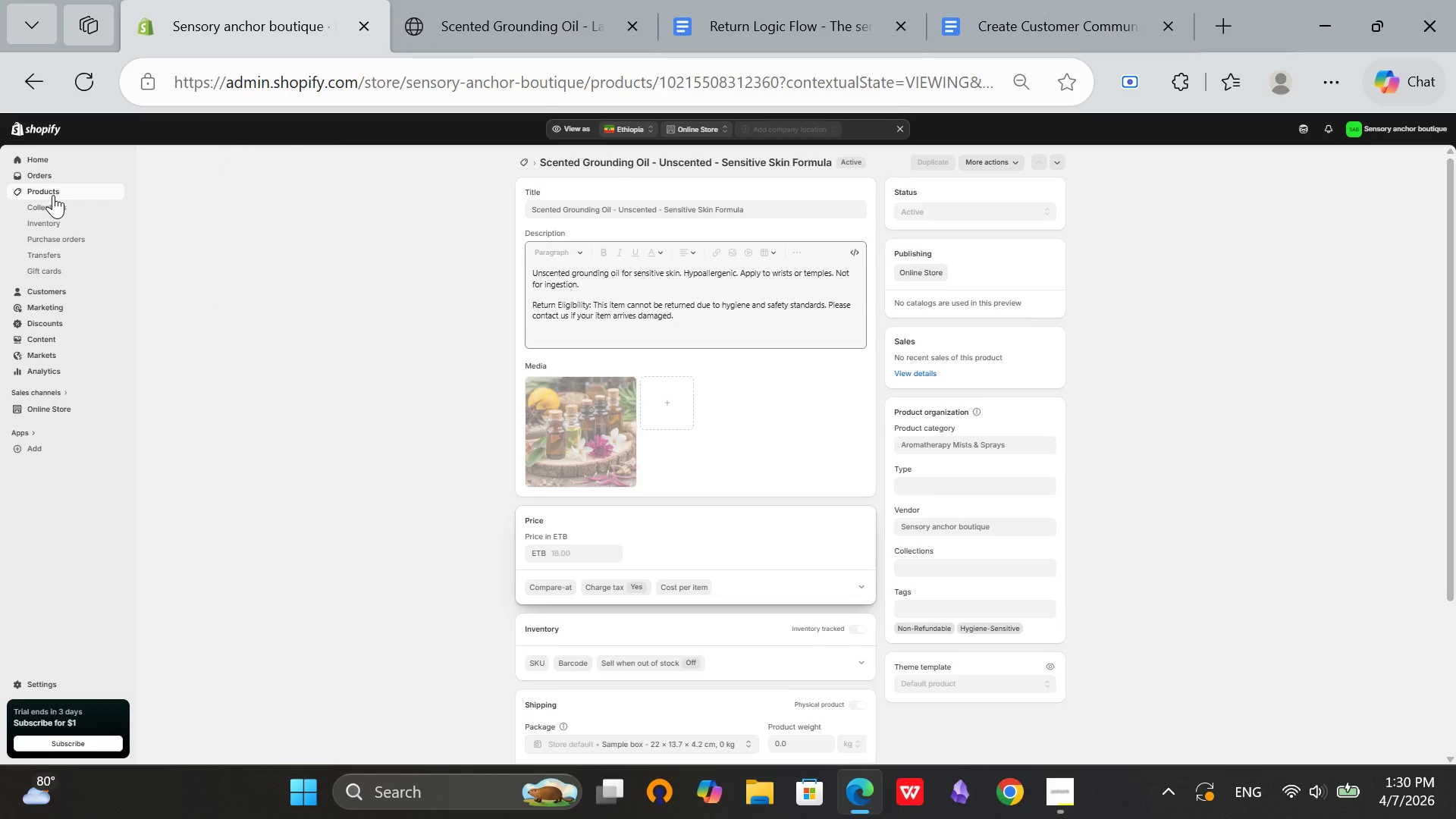 
left_click([53, 193])
 